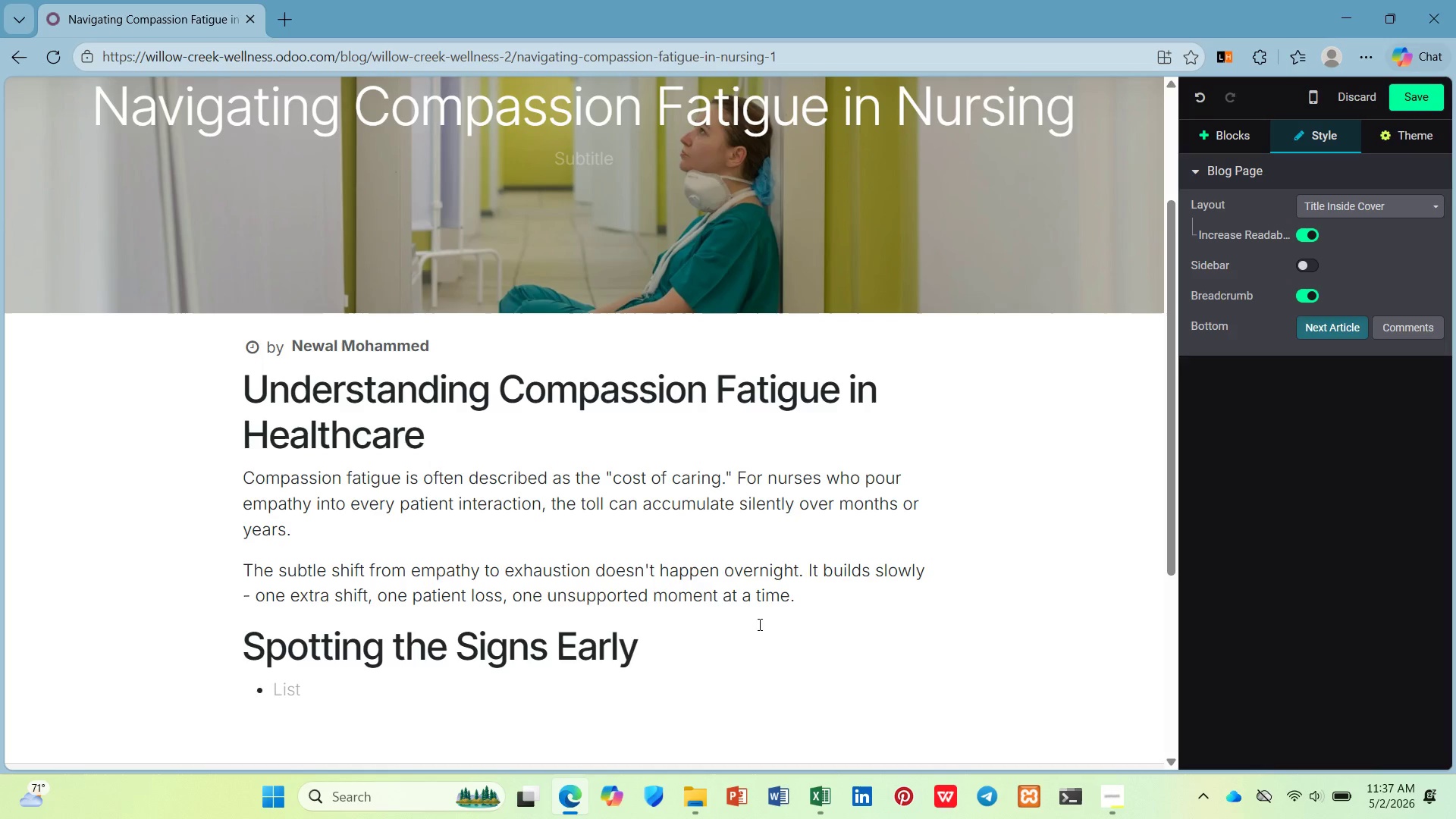 
type(Emotional numbness when patients eha)
key(Backspace)
key(Backspace)
key(Backspace)
type(share difi)
key(Backspace)
type(ficult news)
 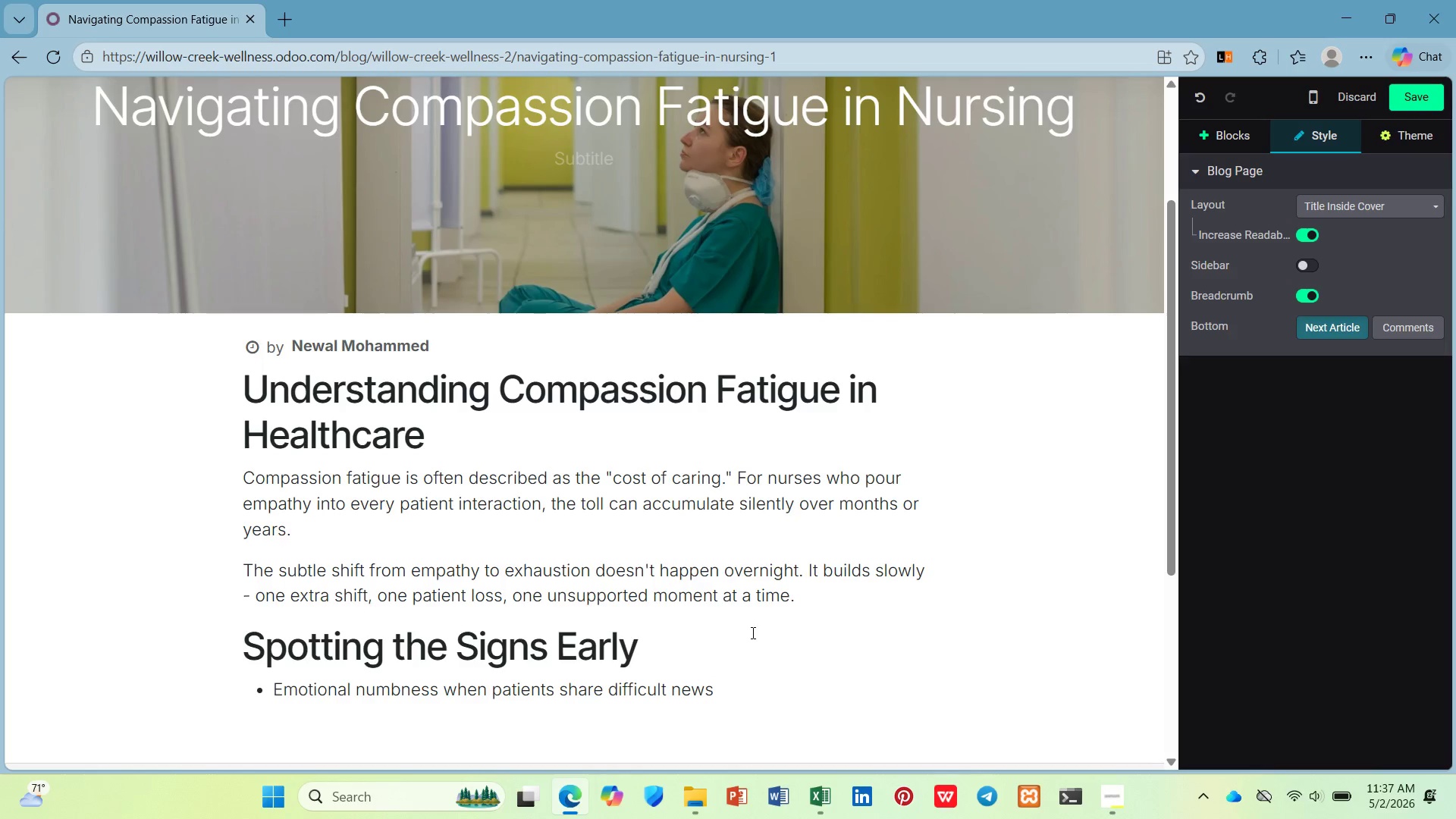 
key(Enter)
 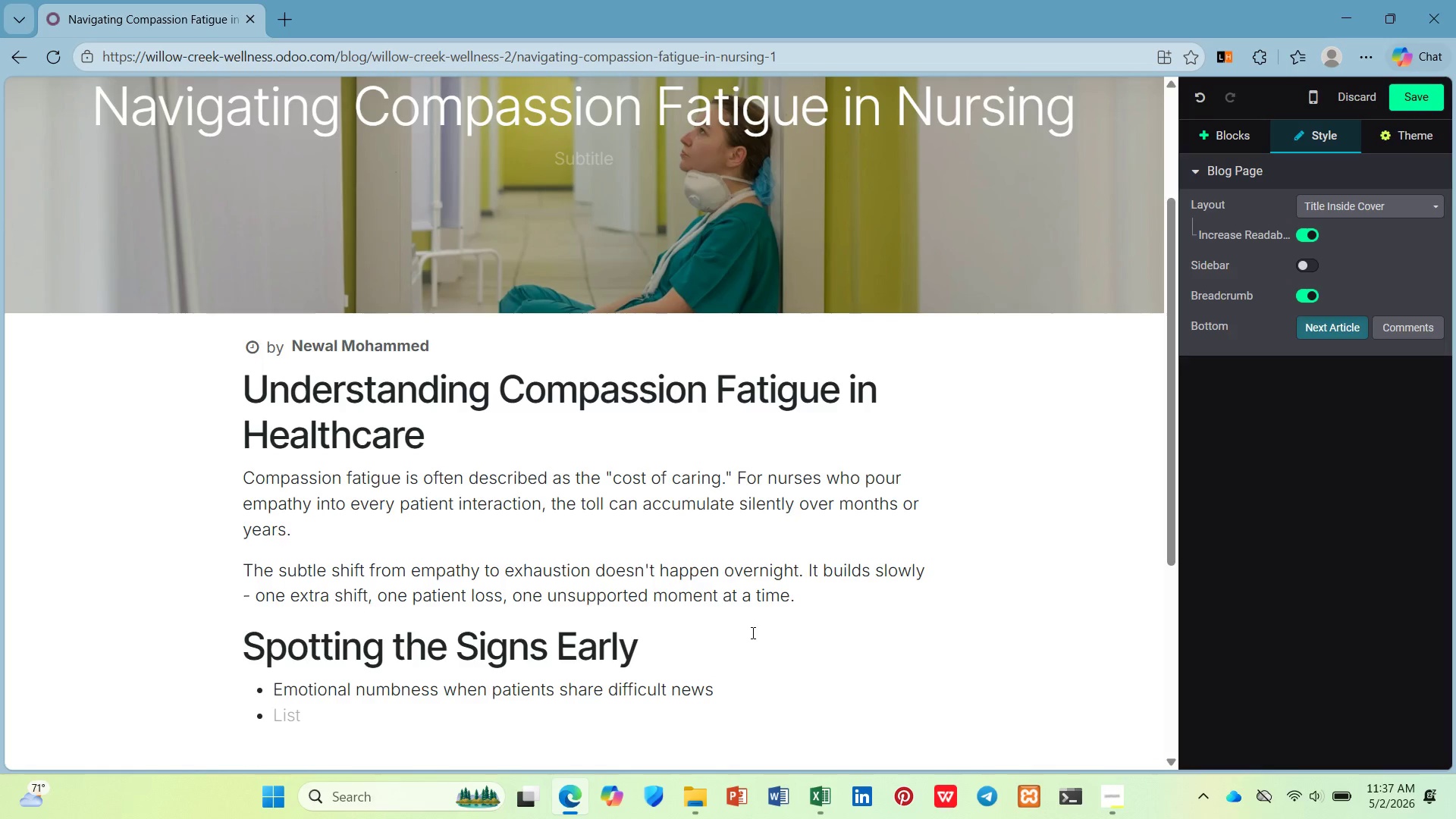 
type(Feeling detached or disconnected from your work)
 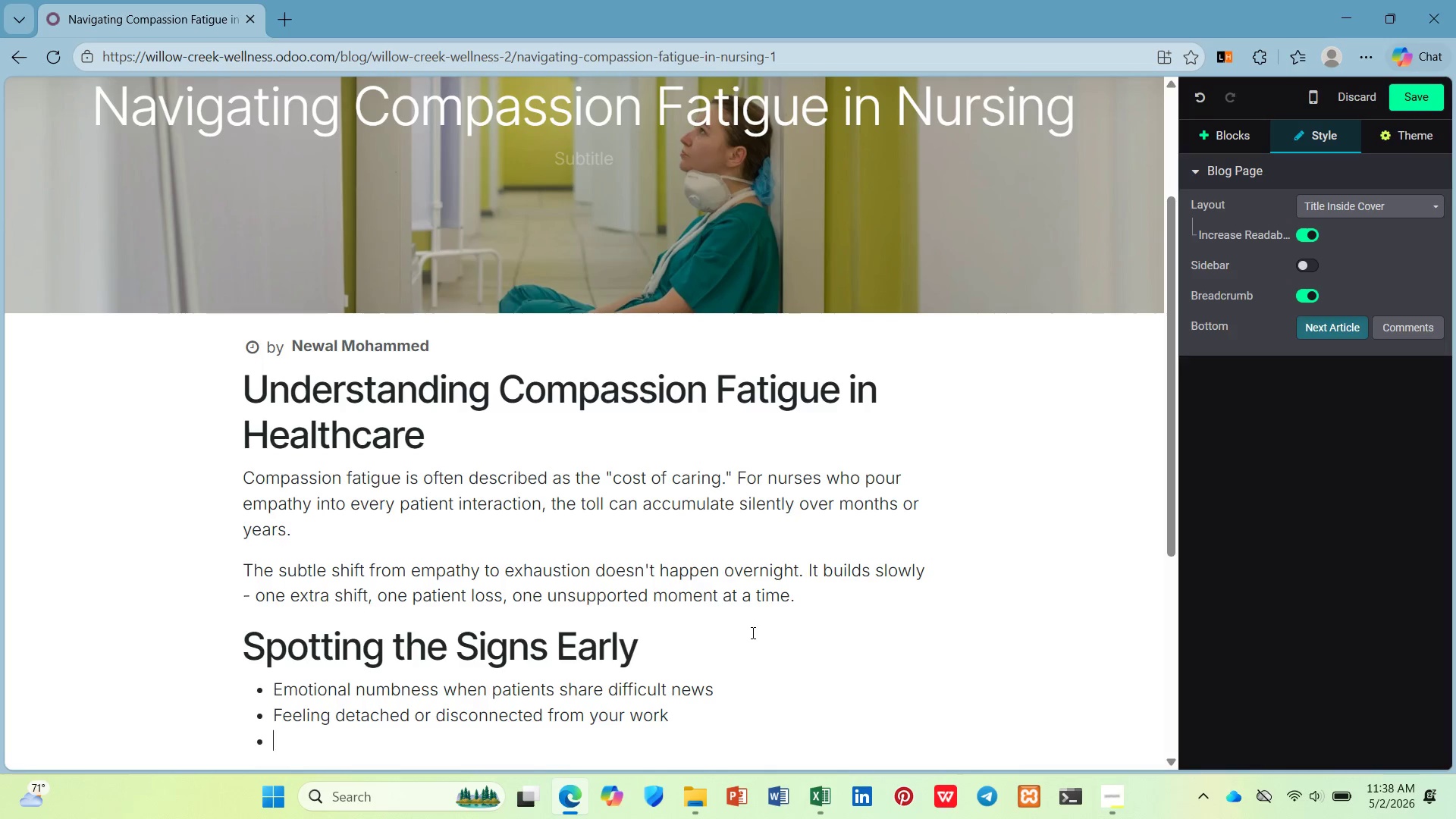 
key(Enter)
 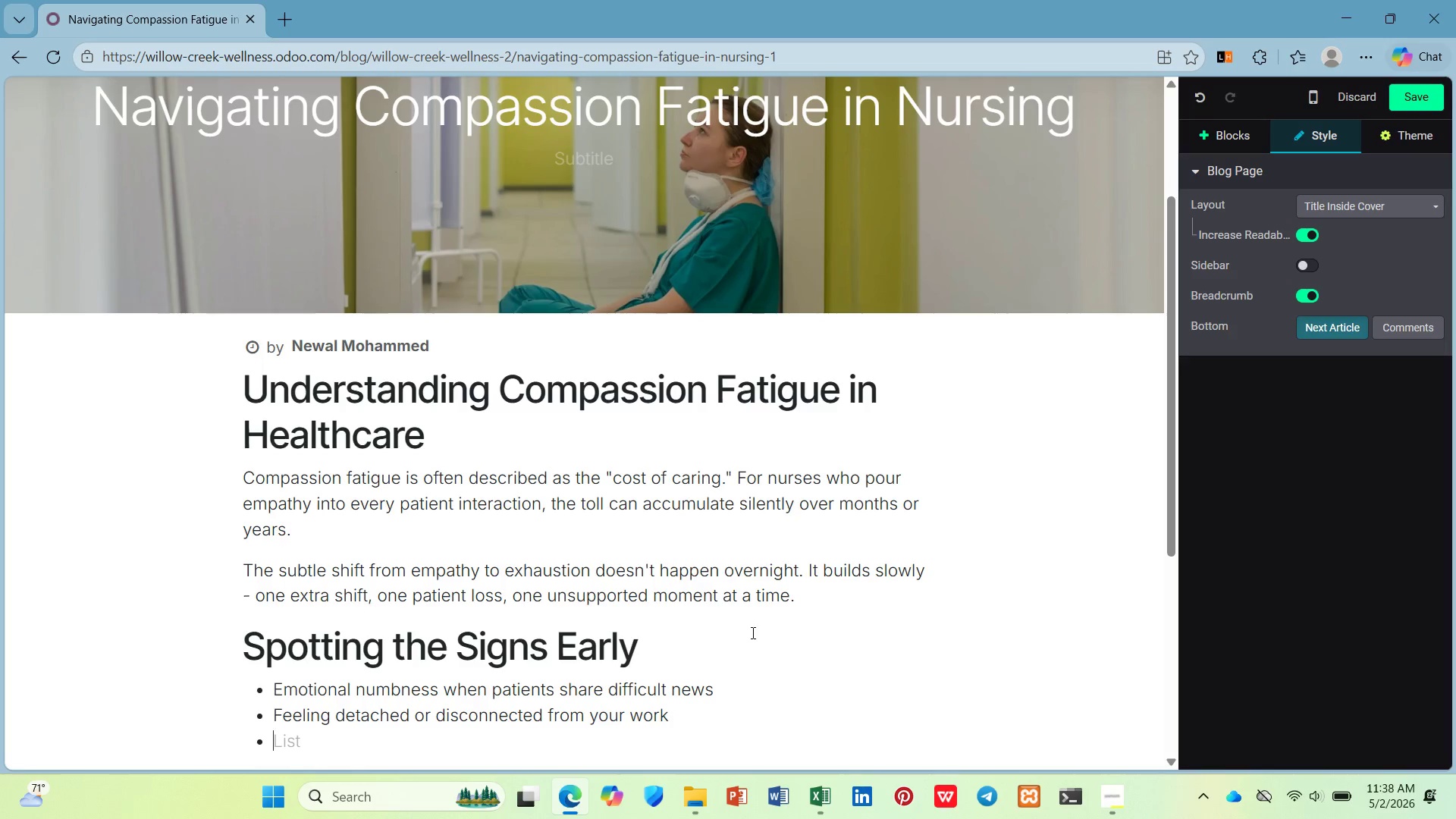 
type(Physiv)
key(Backspace)
 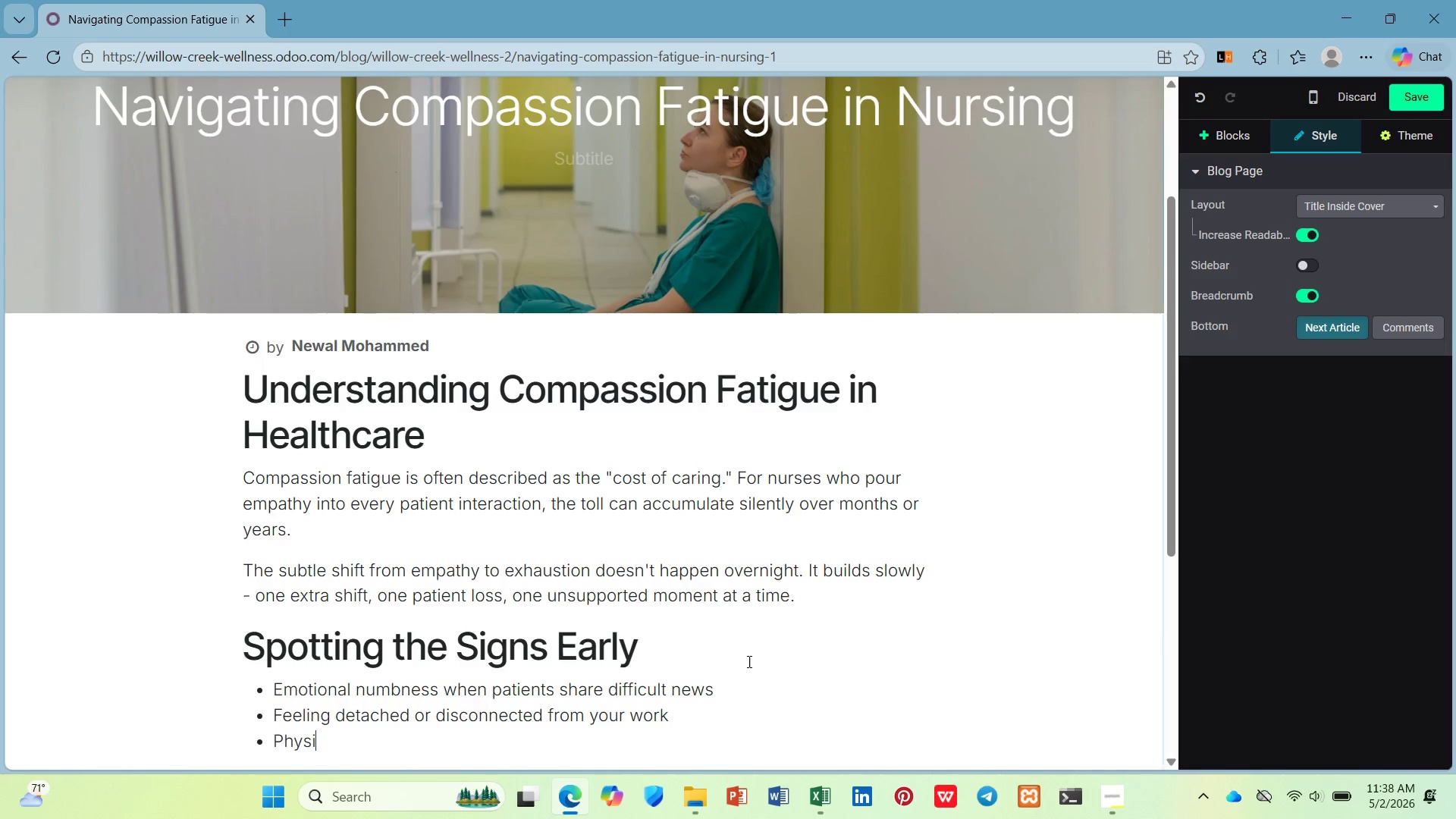 
type(cla )
key(Backspace)
key(Backspace)
key(Backspace)
type(al exhaustion that sleep doesn't fix)
 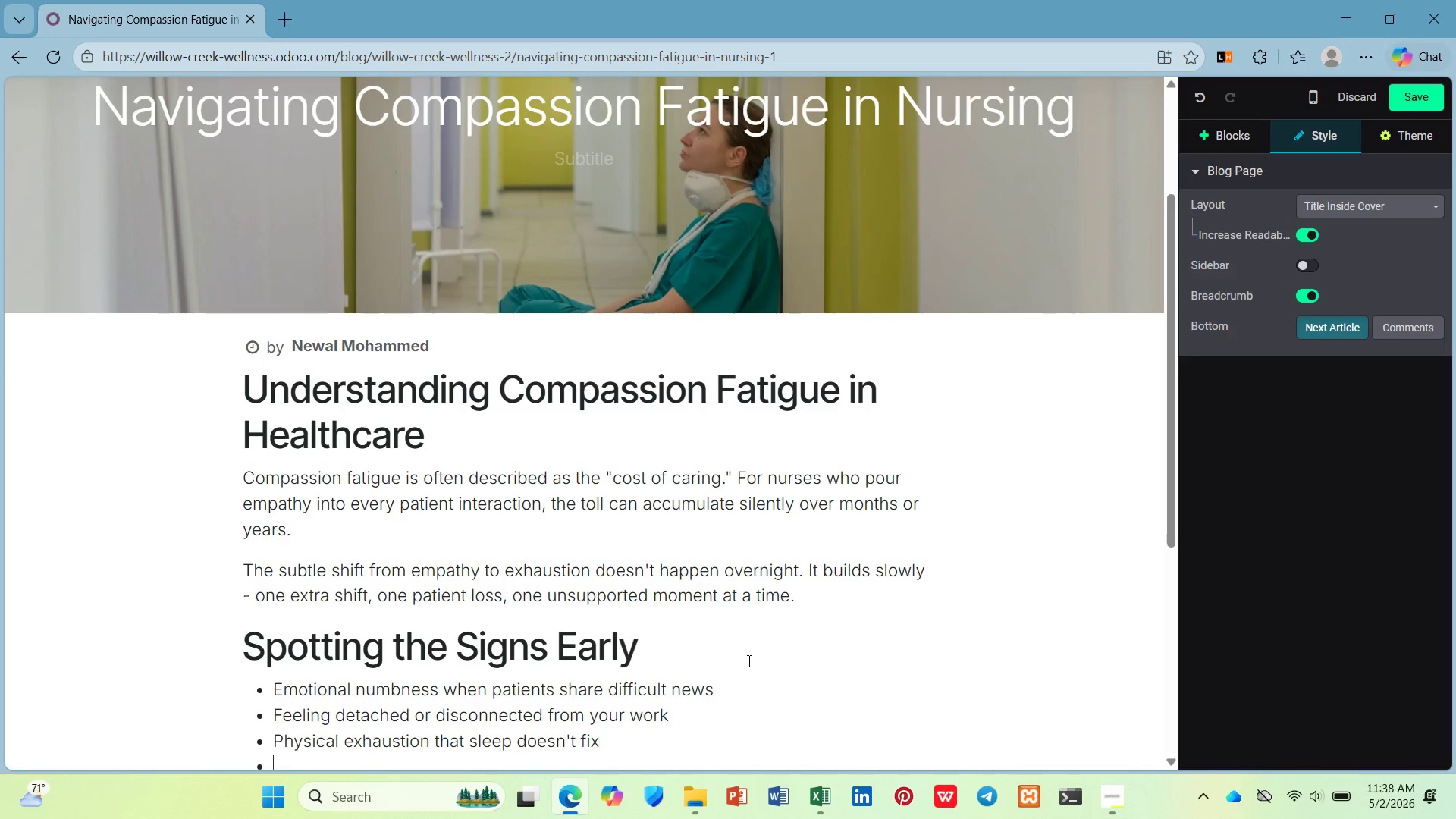 
key(Enter)
 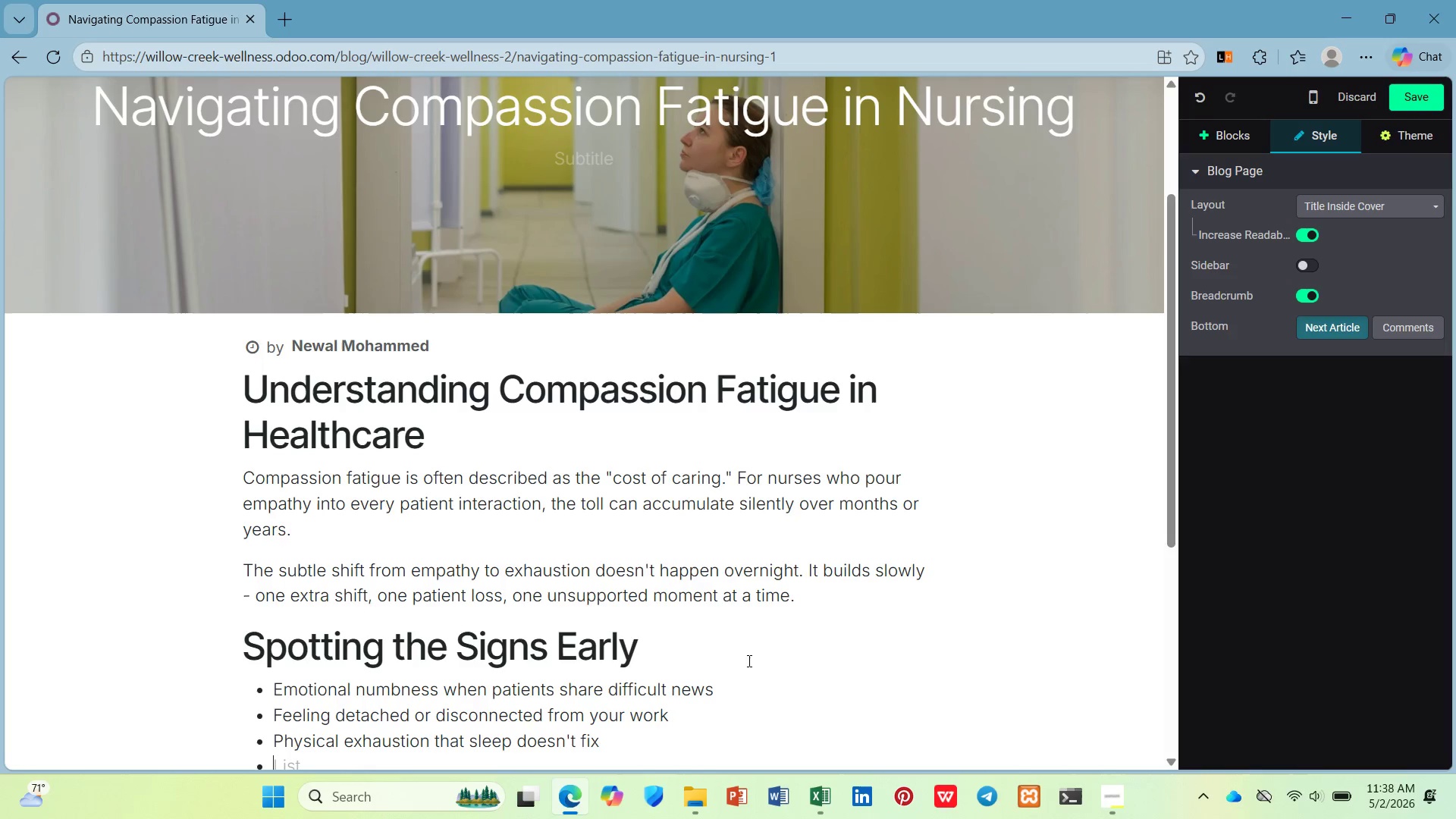 
type(Reduced sense of personal accomplishment)
 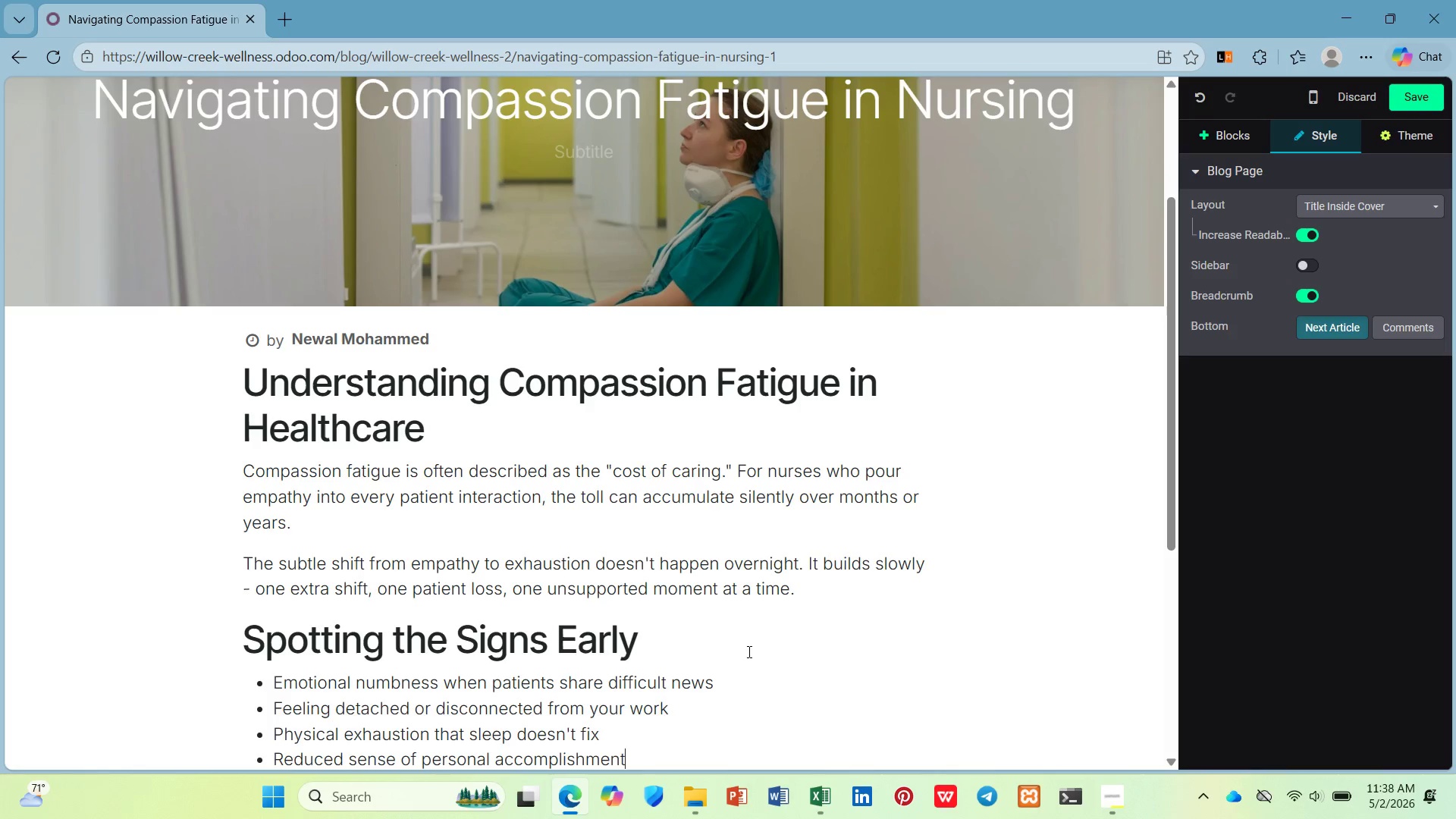 
key(Enter)
 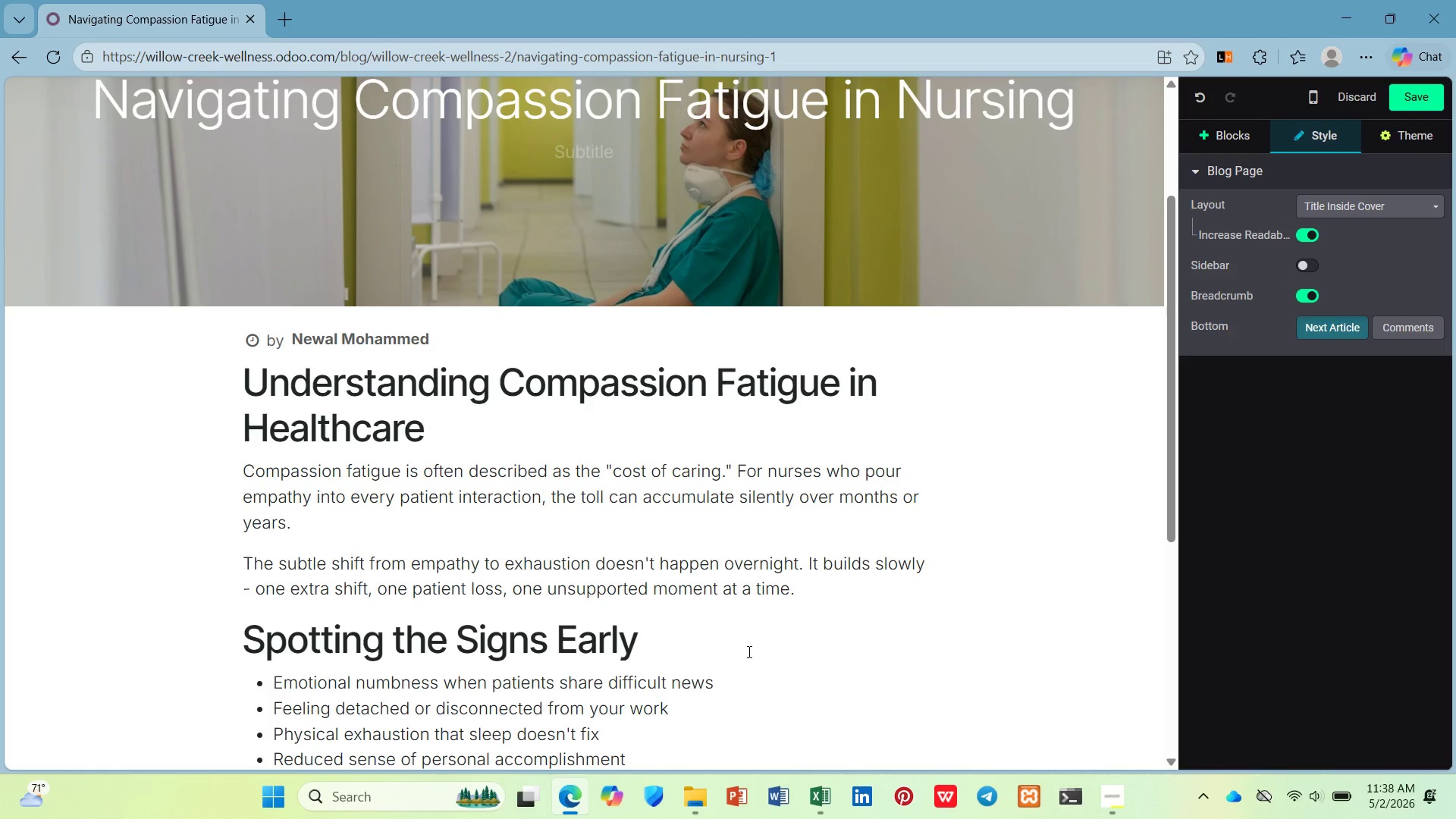 
scroll: coordinate [748, 651], scroll_direction: down, amount: 6.0
 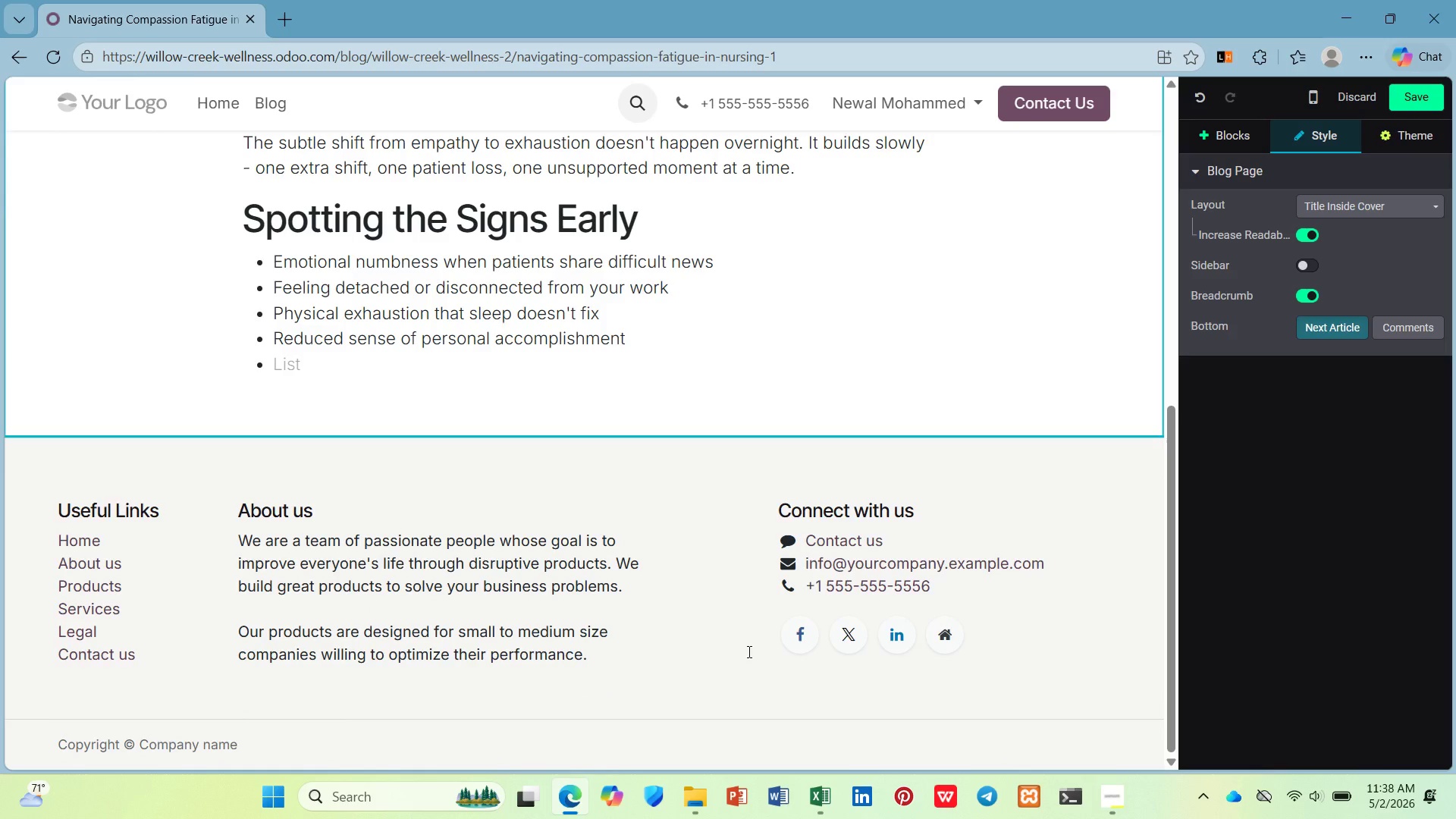 
key(Enter)
 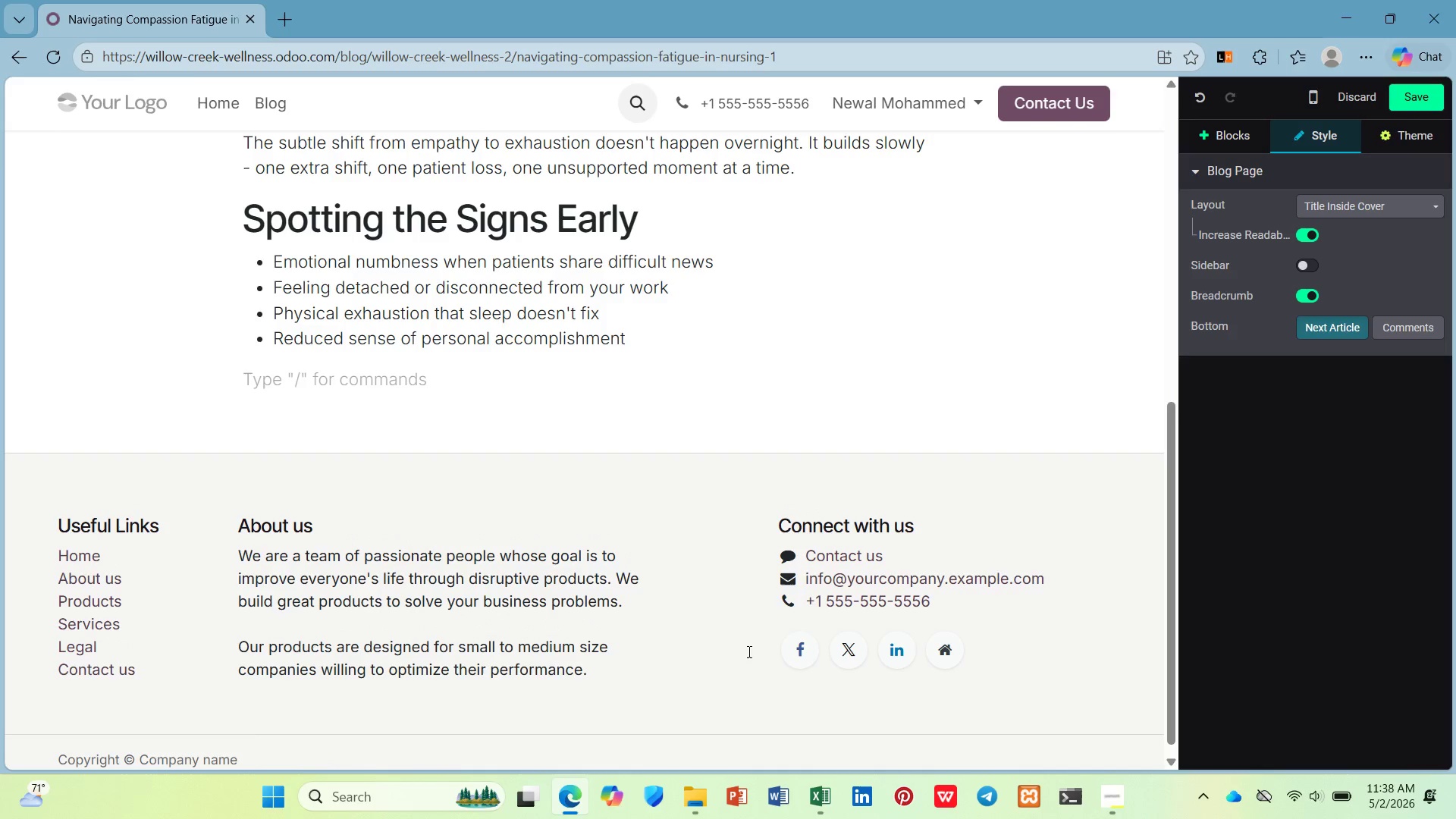 
type(In this pos t)
key(Backspace)
key(Backspace)
type(t )
 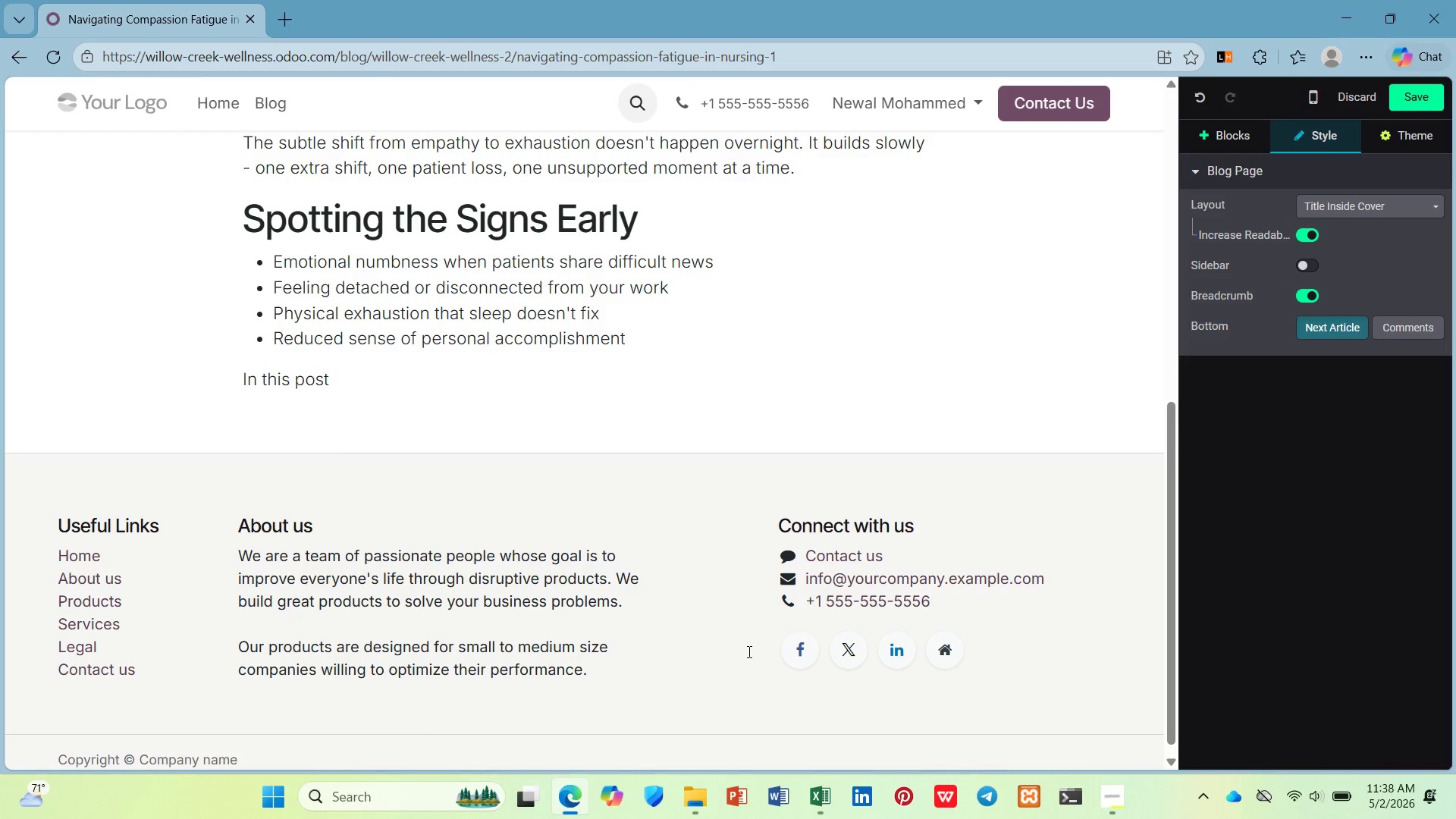 
wait(8.8)
 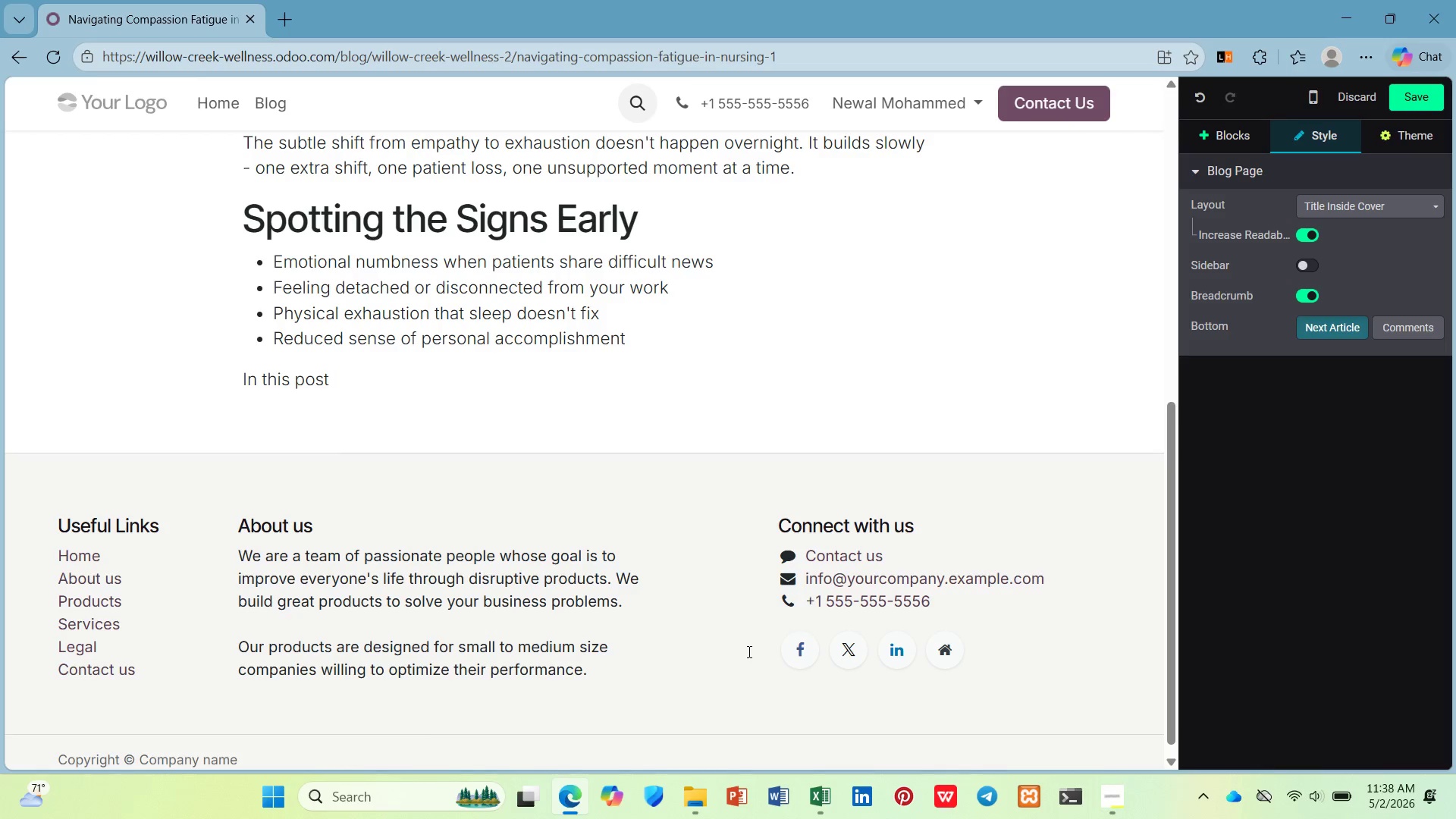 
key(Backspace)
type(, we explore the subtle shift from me)
key(Backspace)
key(Backspace)
type(empathy to exhaustion and how to spot it t)
key(Backspace)
type(early.)
 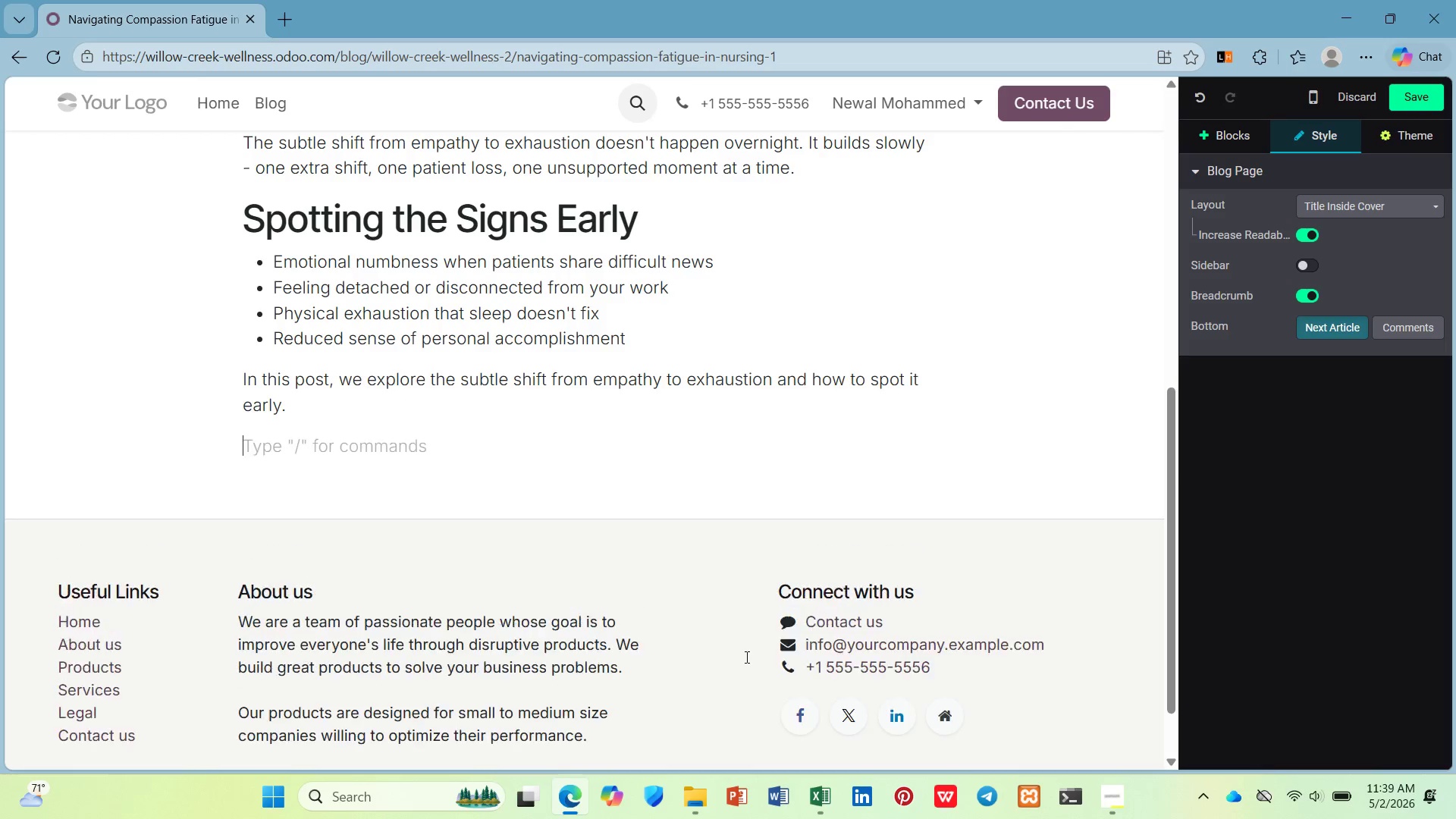 
key(Enter)
 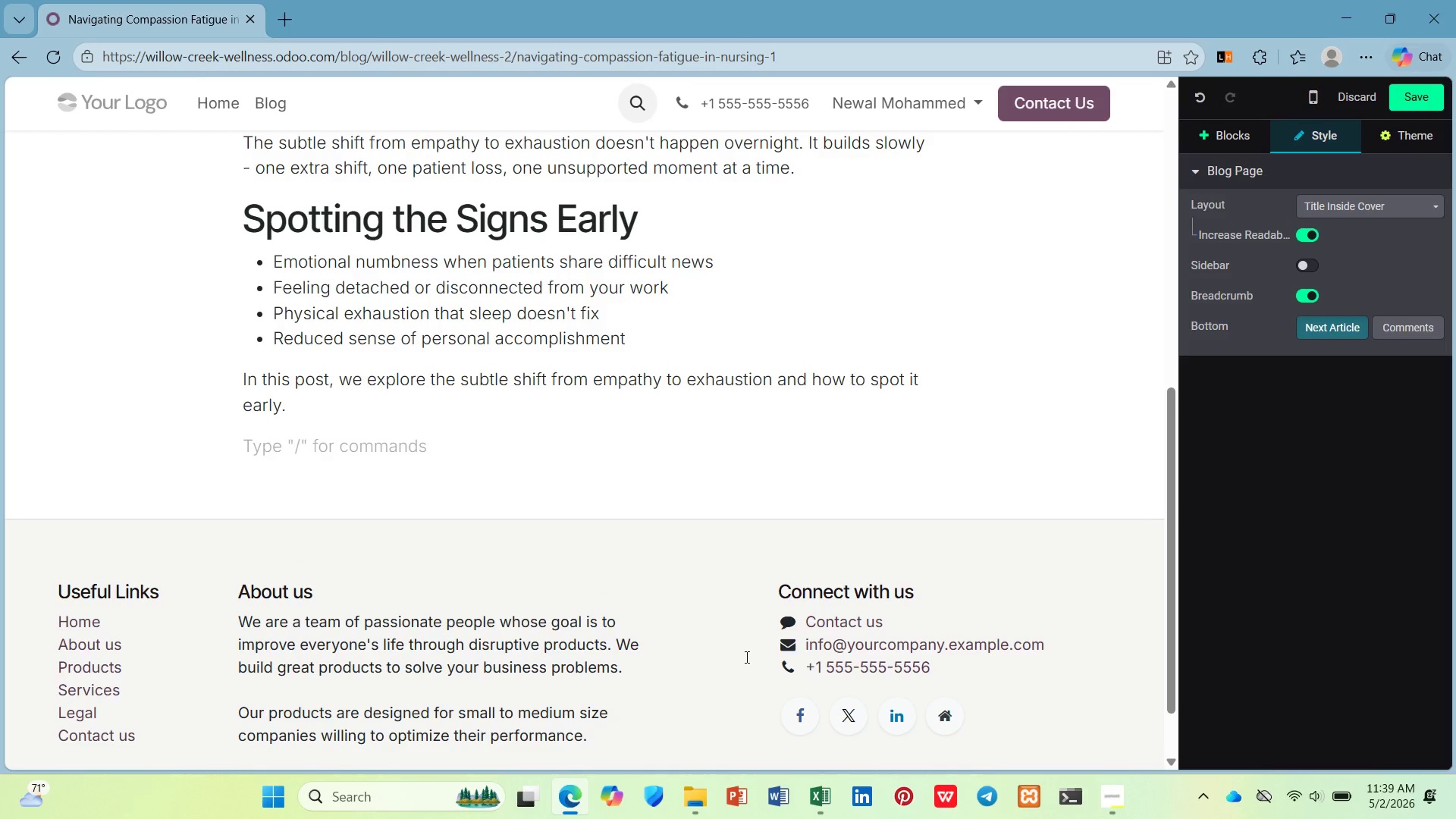 
type(/h2)
 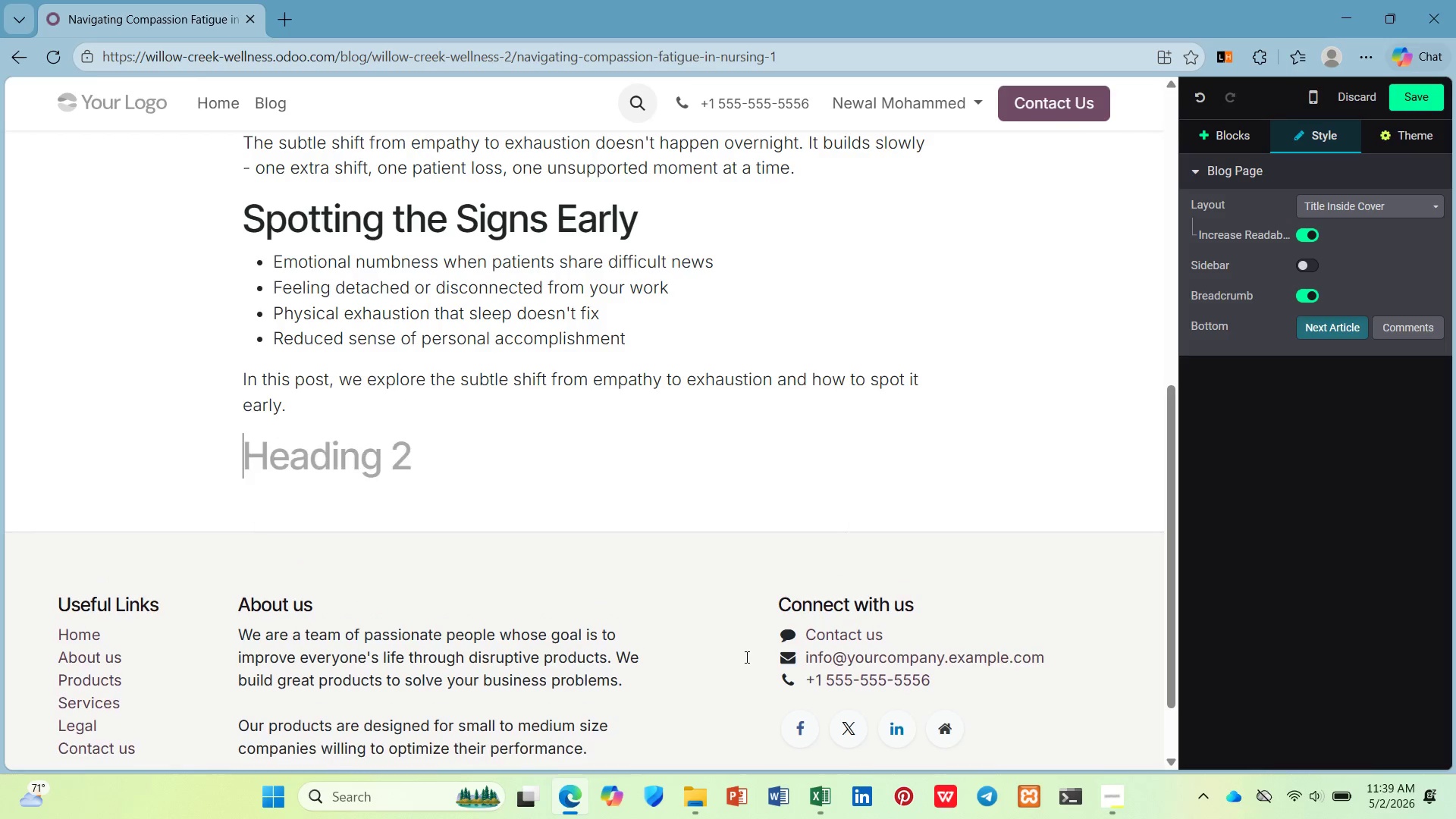 
key(Enter)
 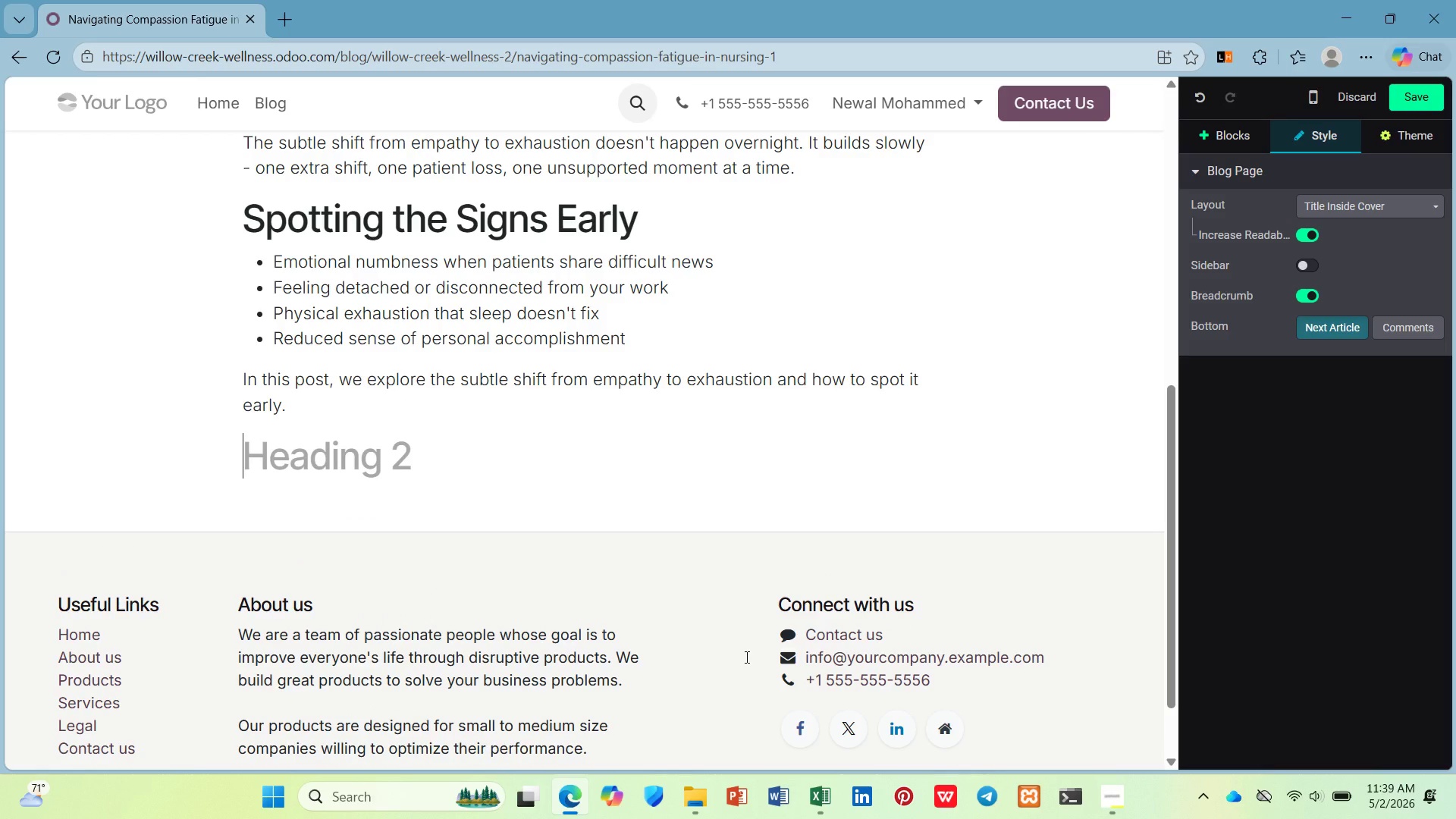 
type(Practical Recovery Strategies)
 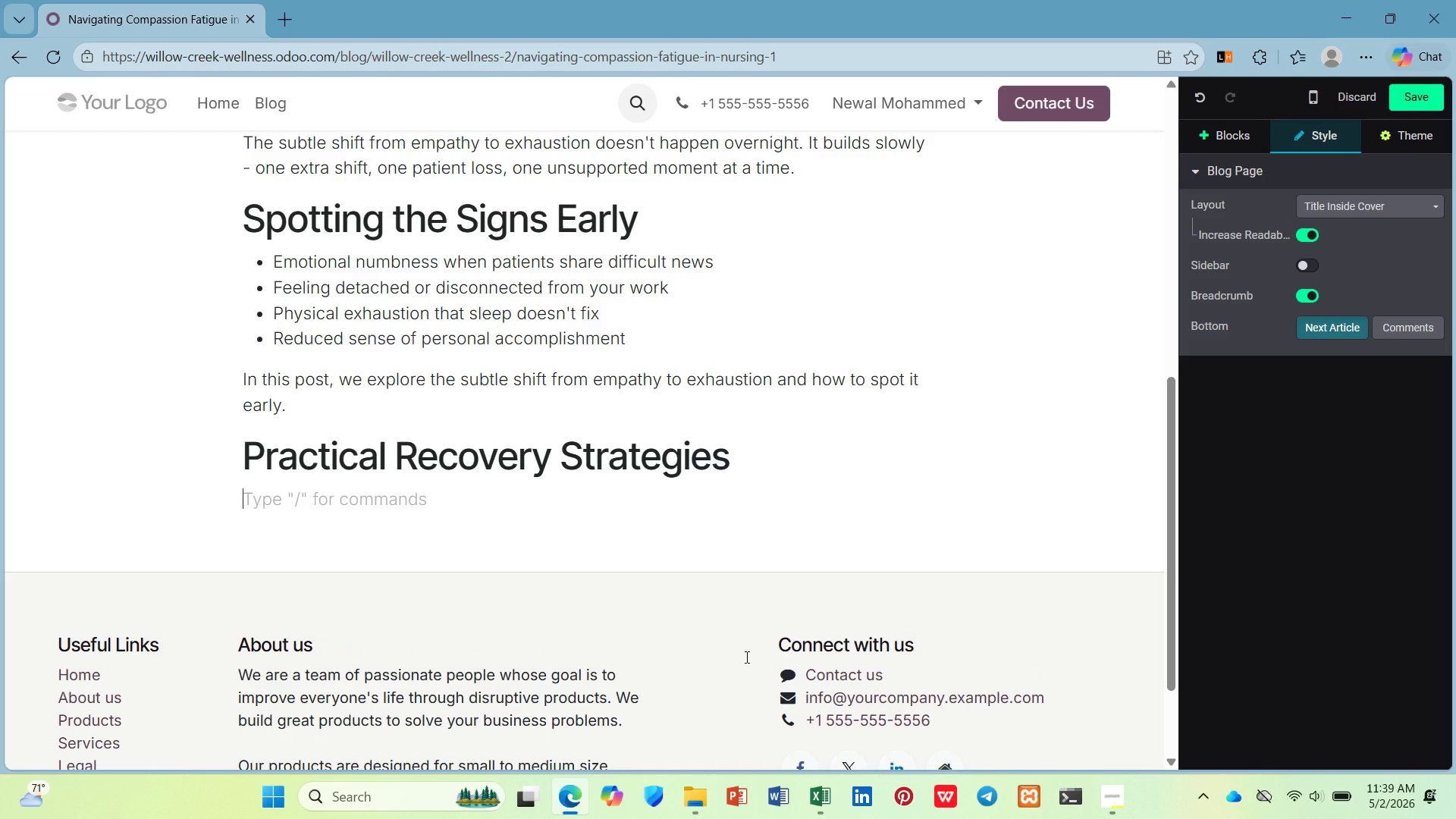 
 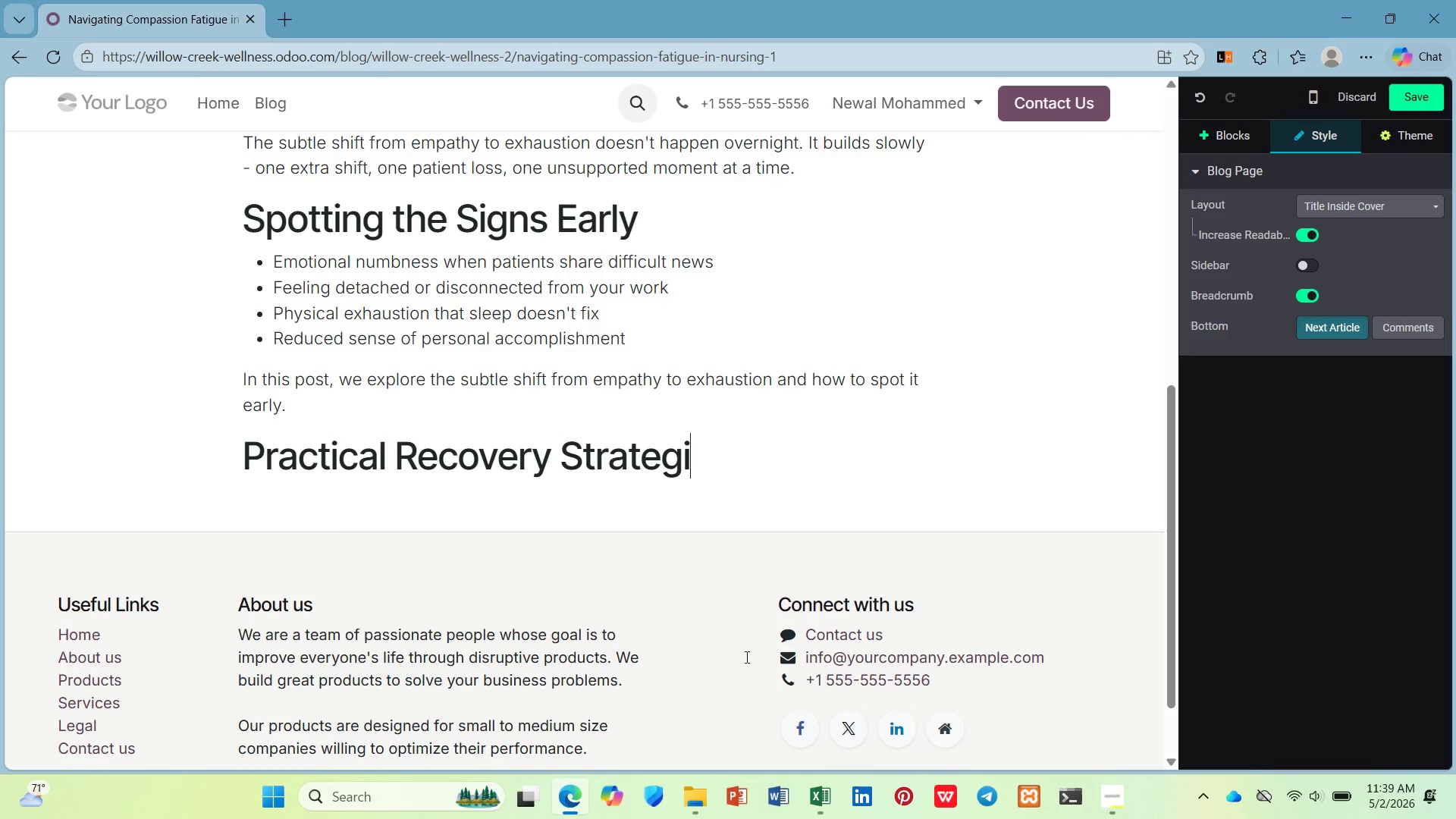 
key(Enter)
 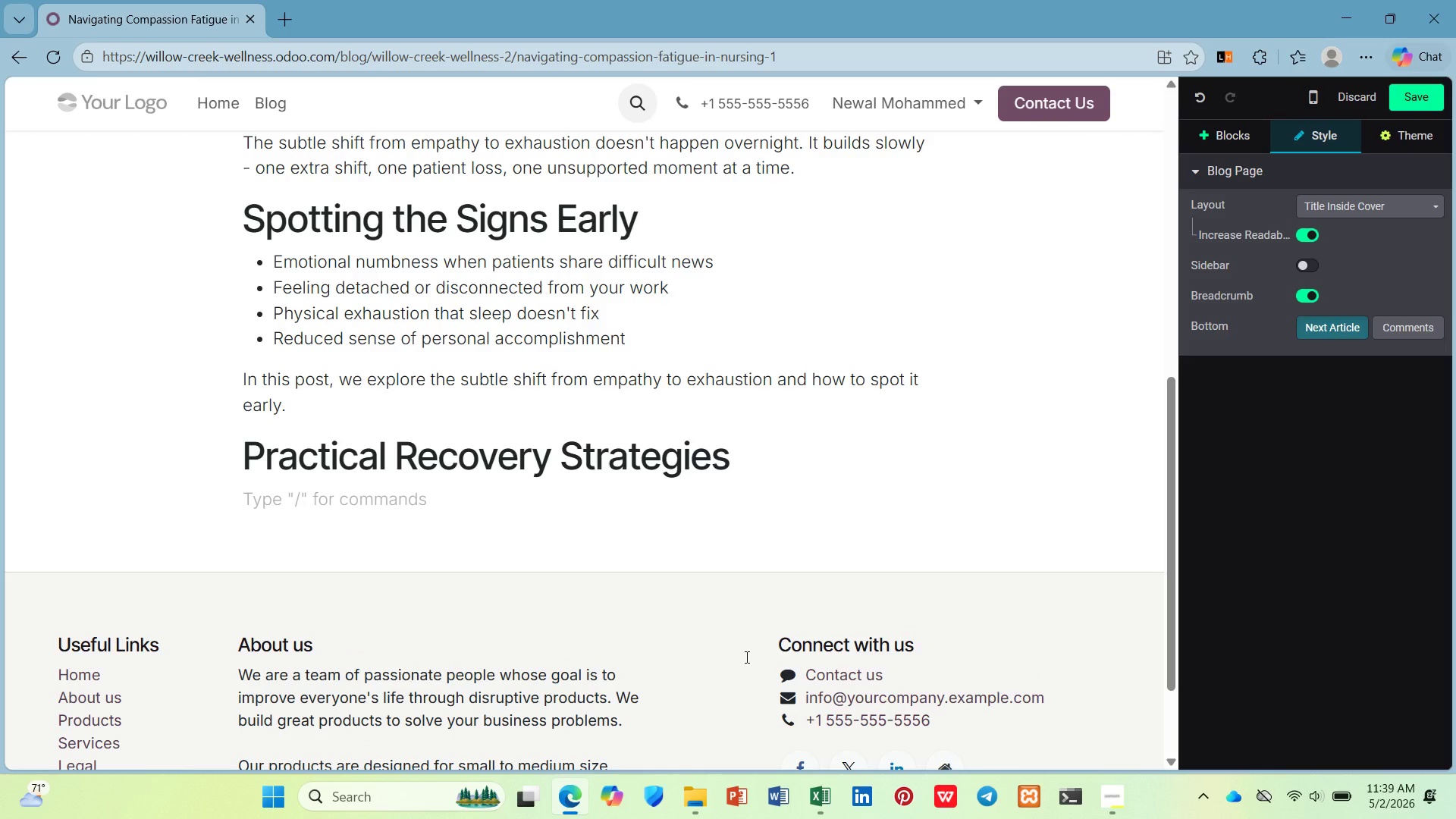 
type(Recovery from compassion fatigue wellne)
key(Backspace)
key(Backspace)
key(Backspace)
key(Backspace)
key(Backspace)
key(Backspace)
type(requires intentional self-care )
key(Backspace)
type(, peer supportm )
key(Backspace)
key(Backspace)
type(, and often professional guidance. Willow Creek We)
 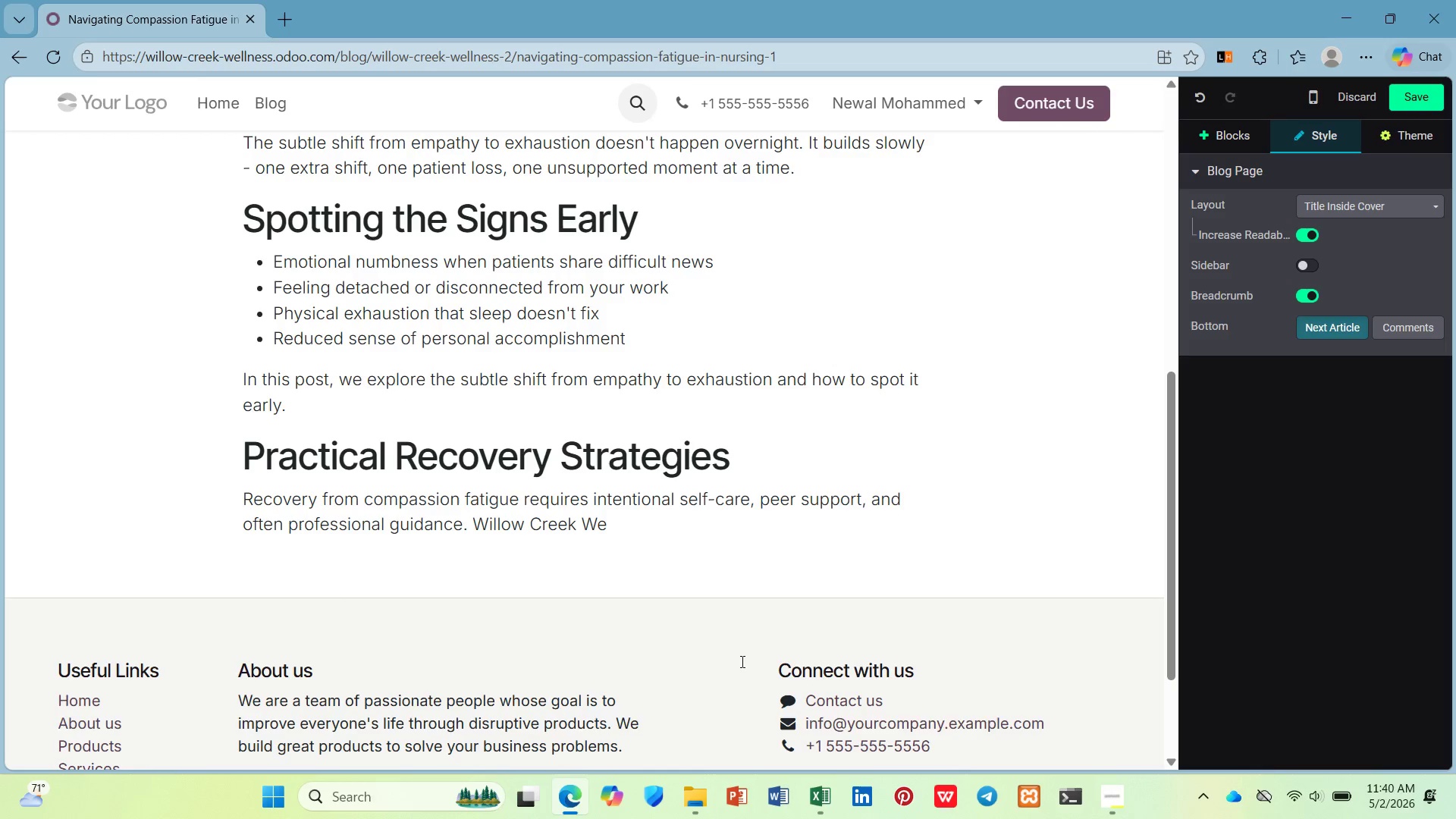 
key(Control+V)
 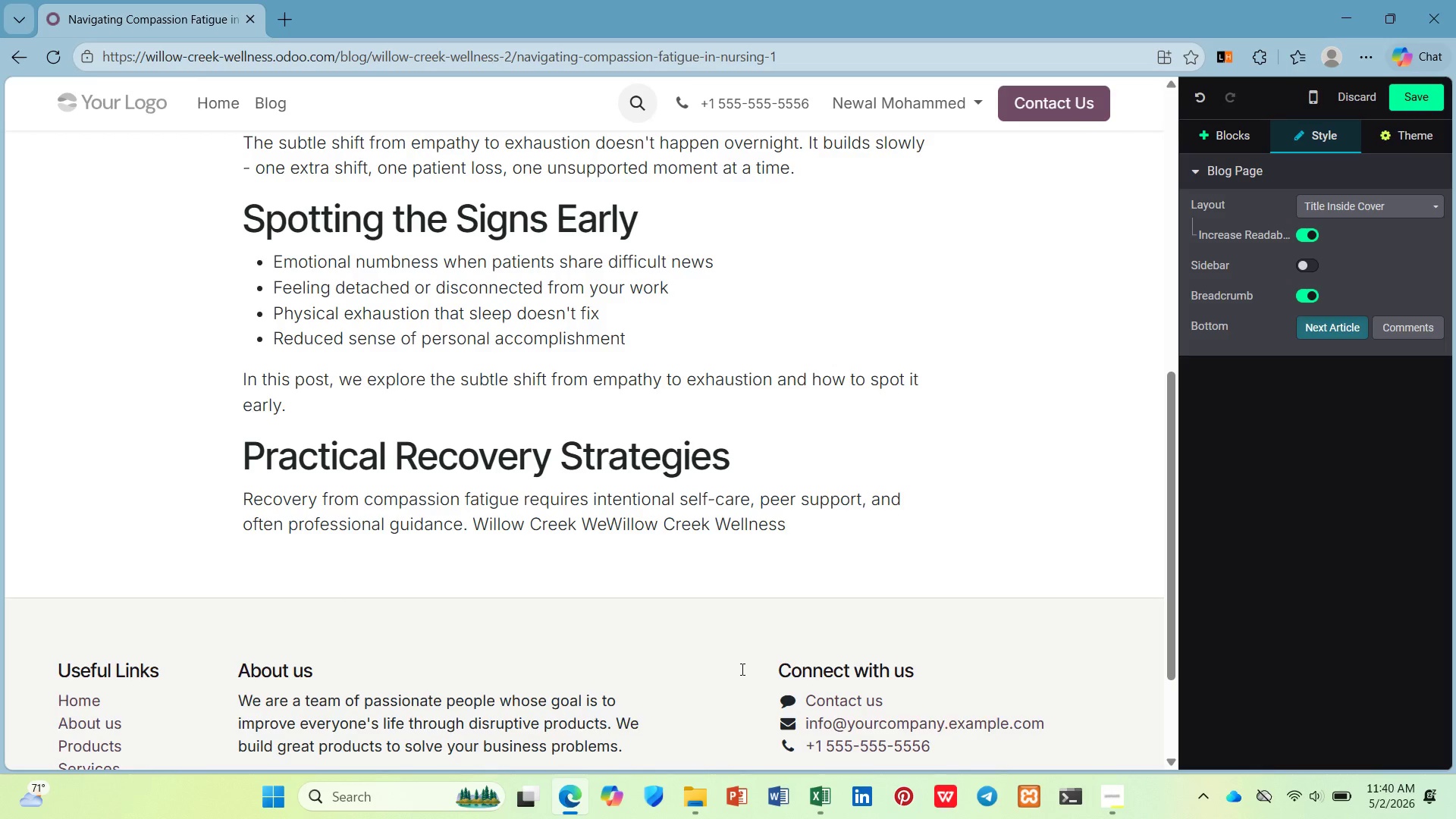 
key(Control+Z)
 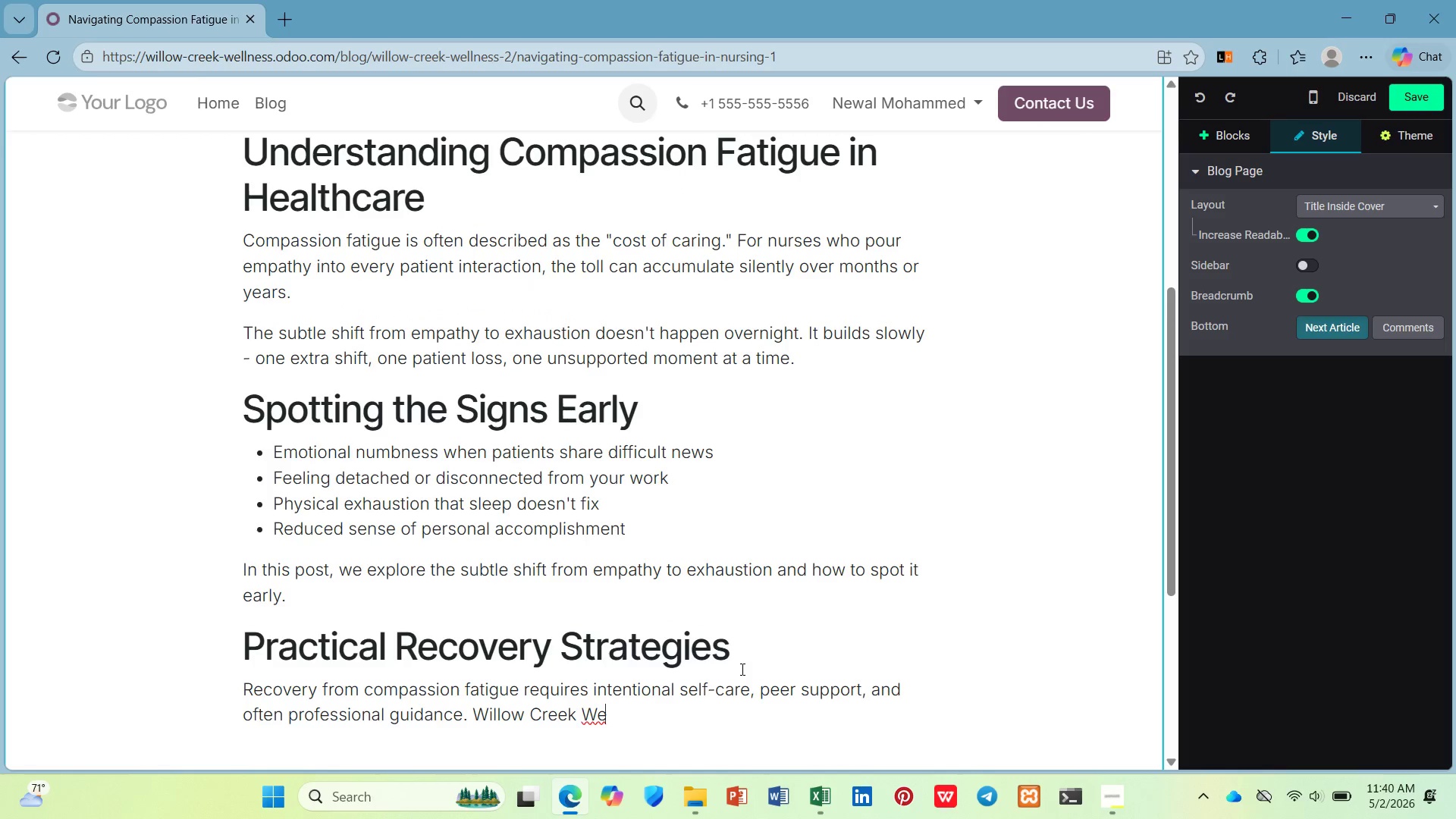 
type(llness)
 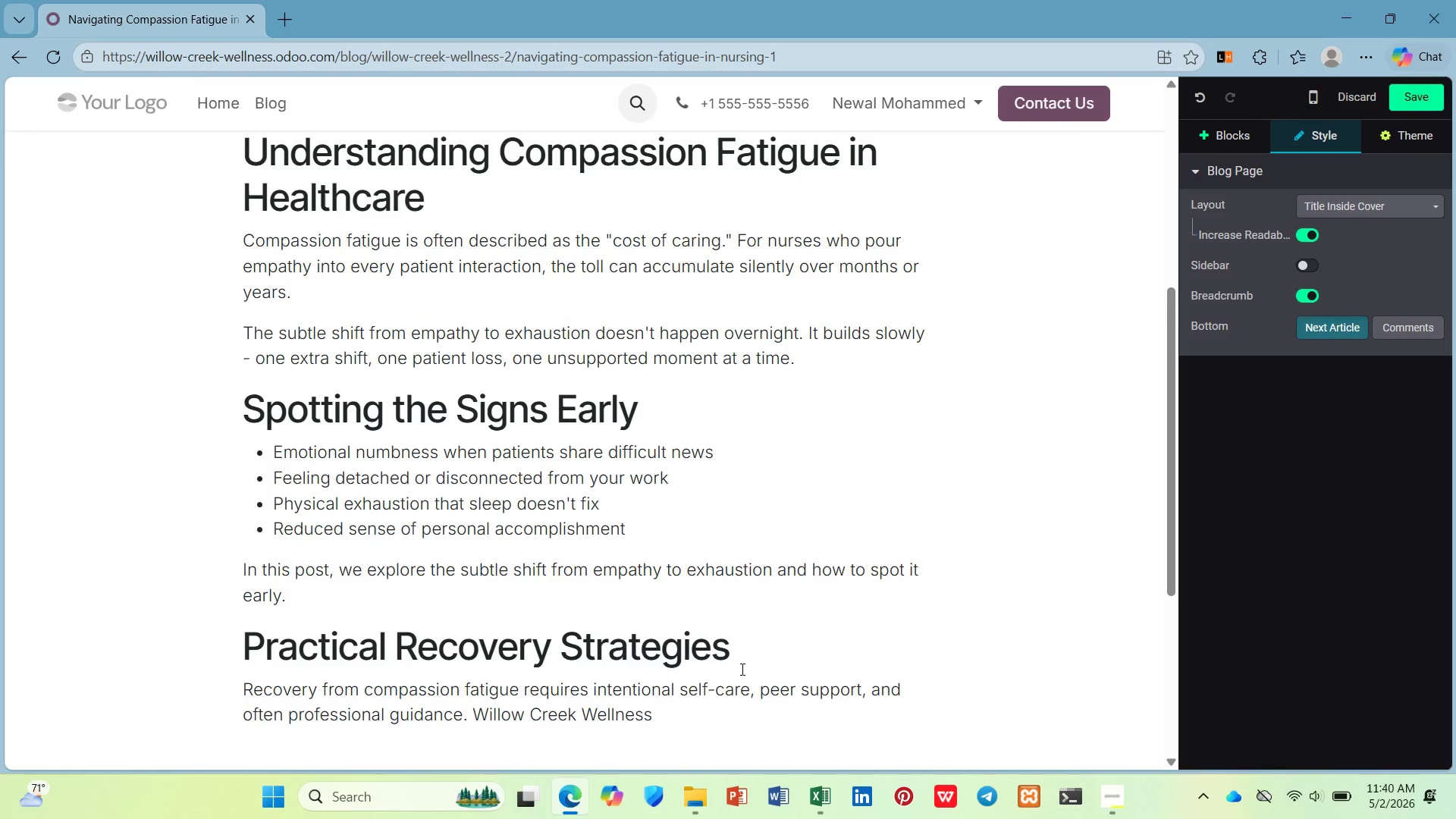 
scroll: coordinate [739, 670], scroll_direction: down, amount: 5.0
 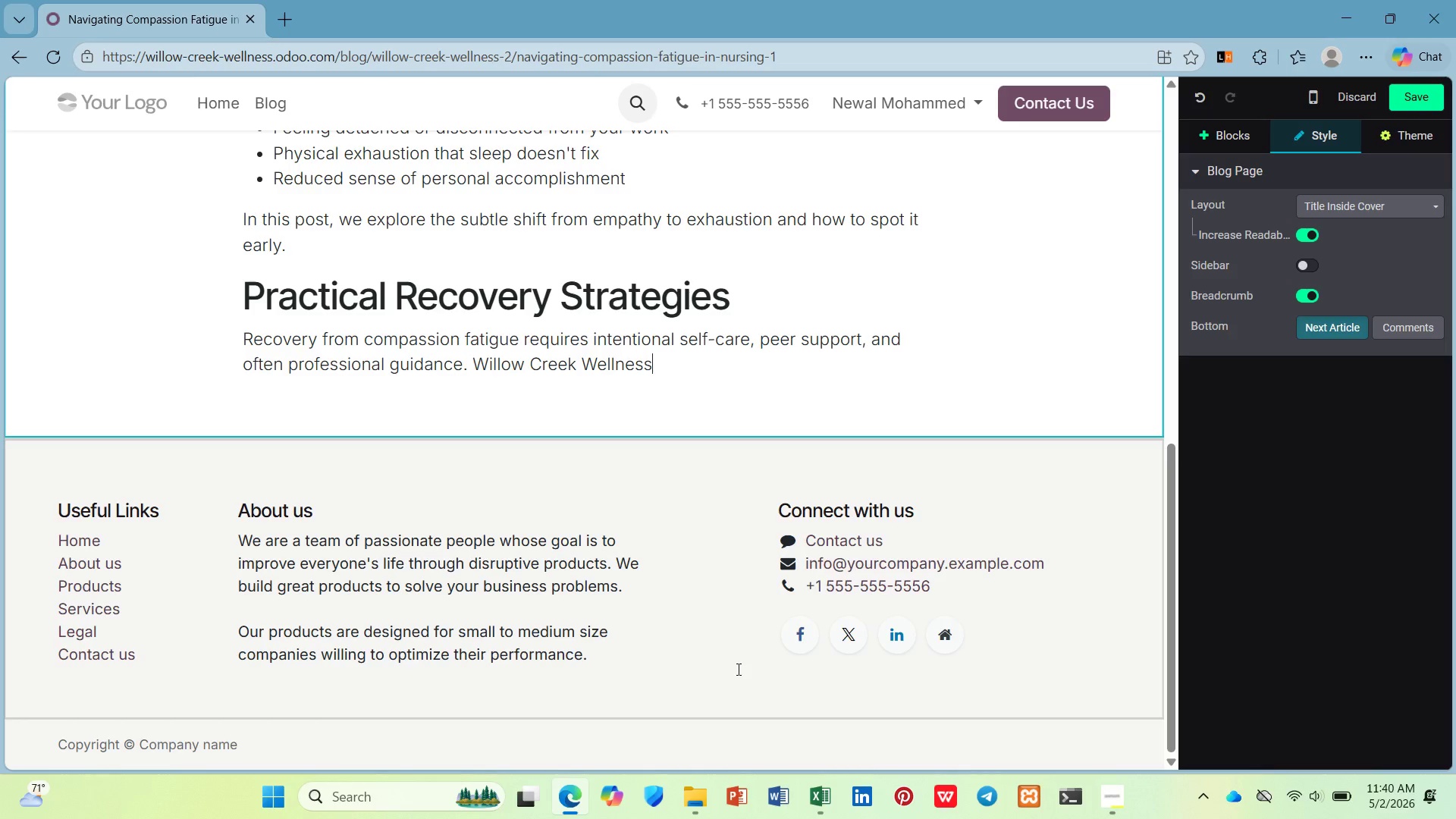 
type( specializes in supporting healthcare professionals the)
key(Backspace)
key(Backspace)
type(roug)
key(Backspace)
key(Backspace)
 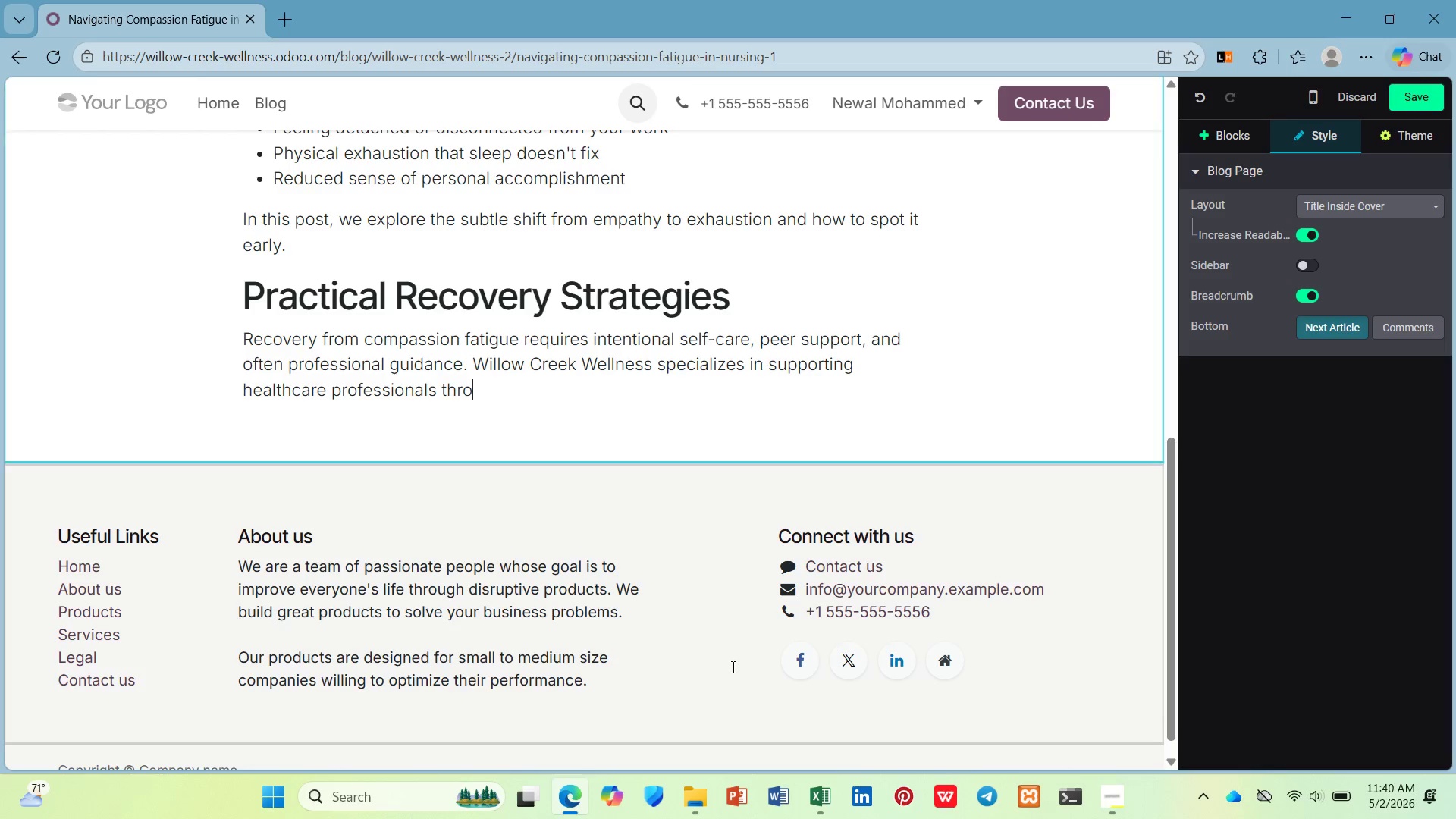 
type(ugh thes e)
key(Backspace)
key(Backspace)
type(e challenf)
key(Backspace)
type(gs)
key(Backspace)
type(es.)
 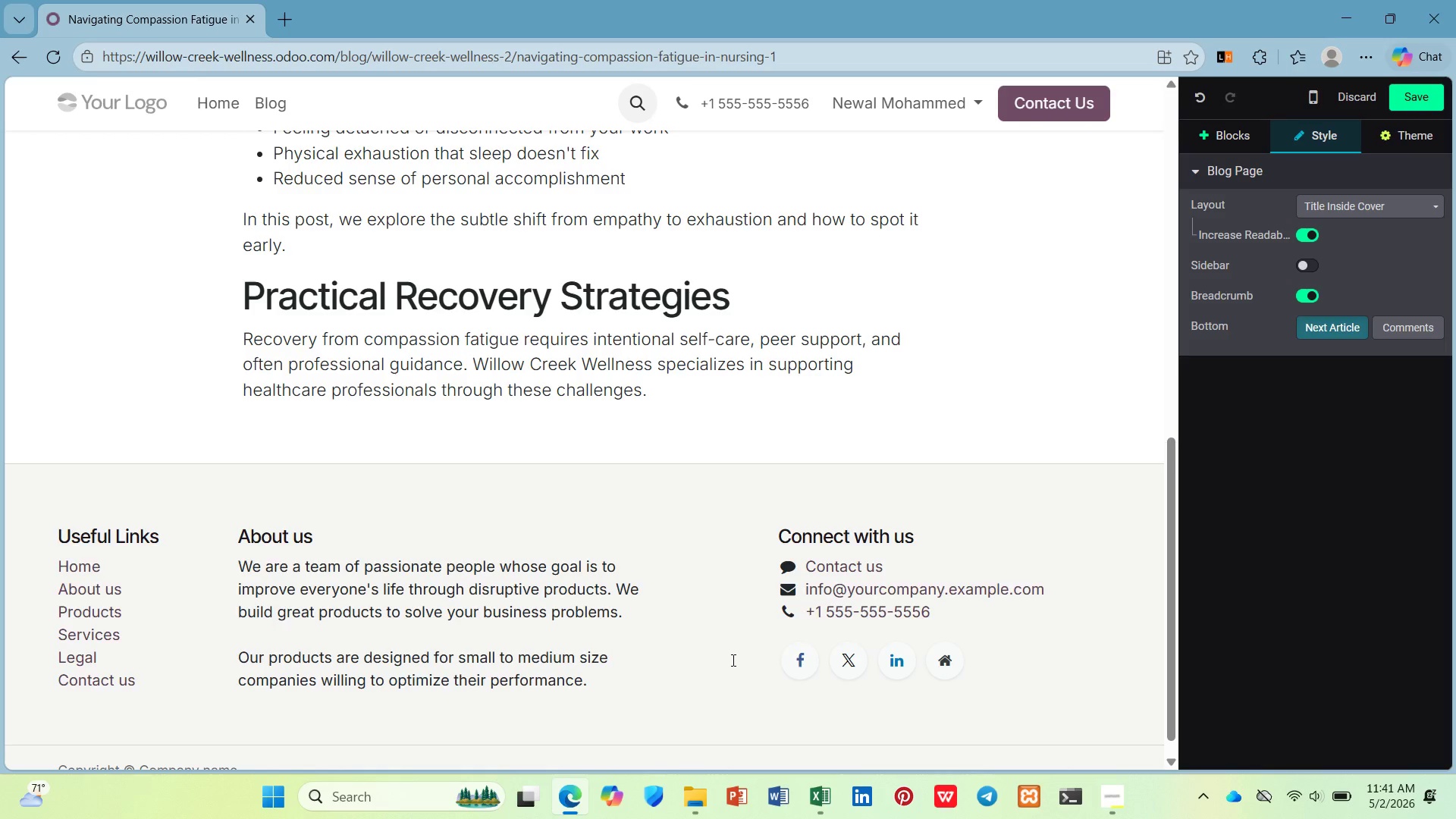 
key(Enter)
 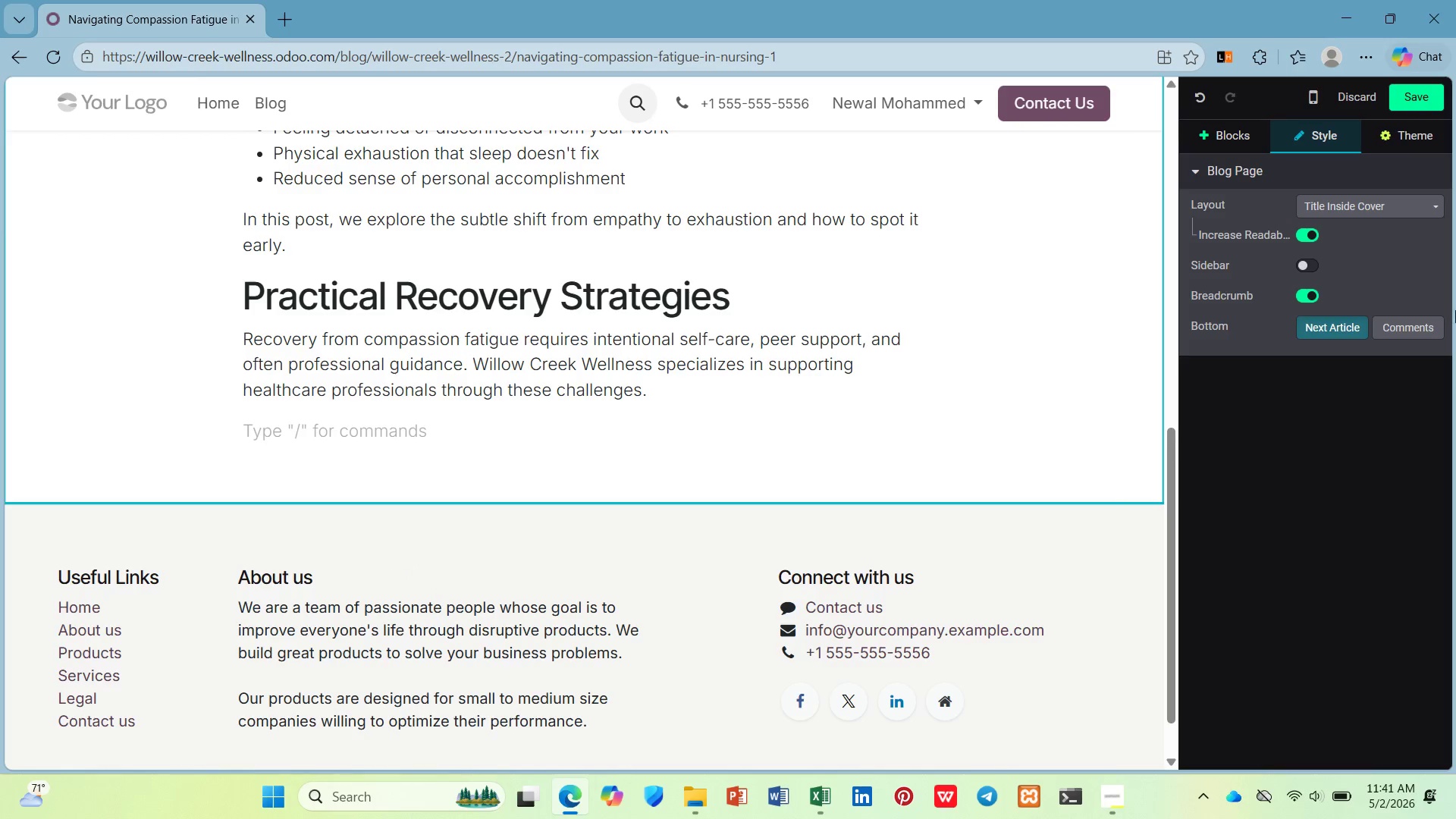 
left_click([1233, 126])
 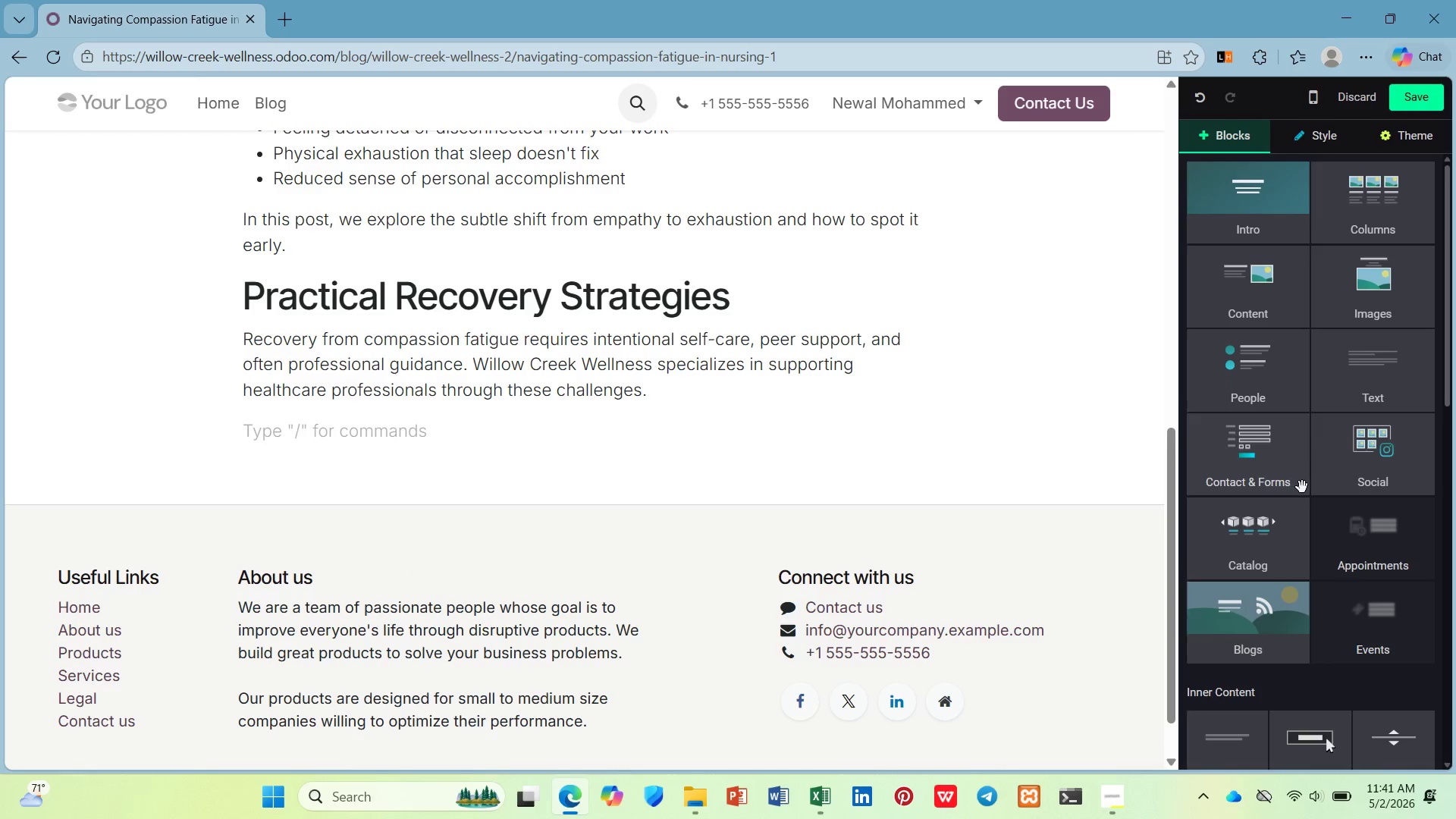 
scroll: coordinate [1301, 485], scroll_direction: down, amount: 3.0
 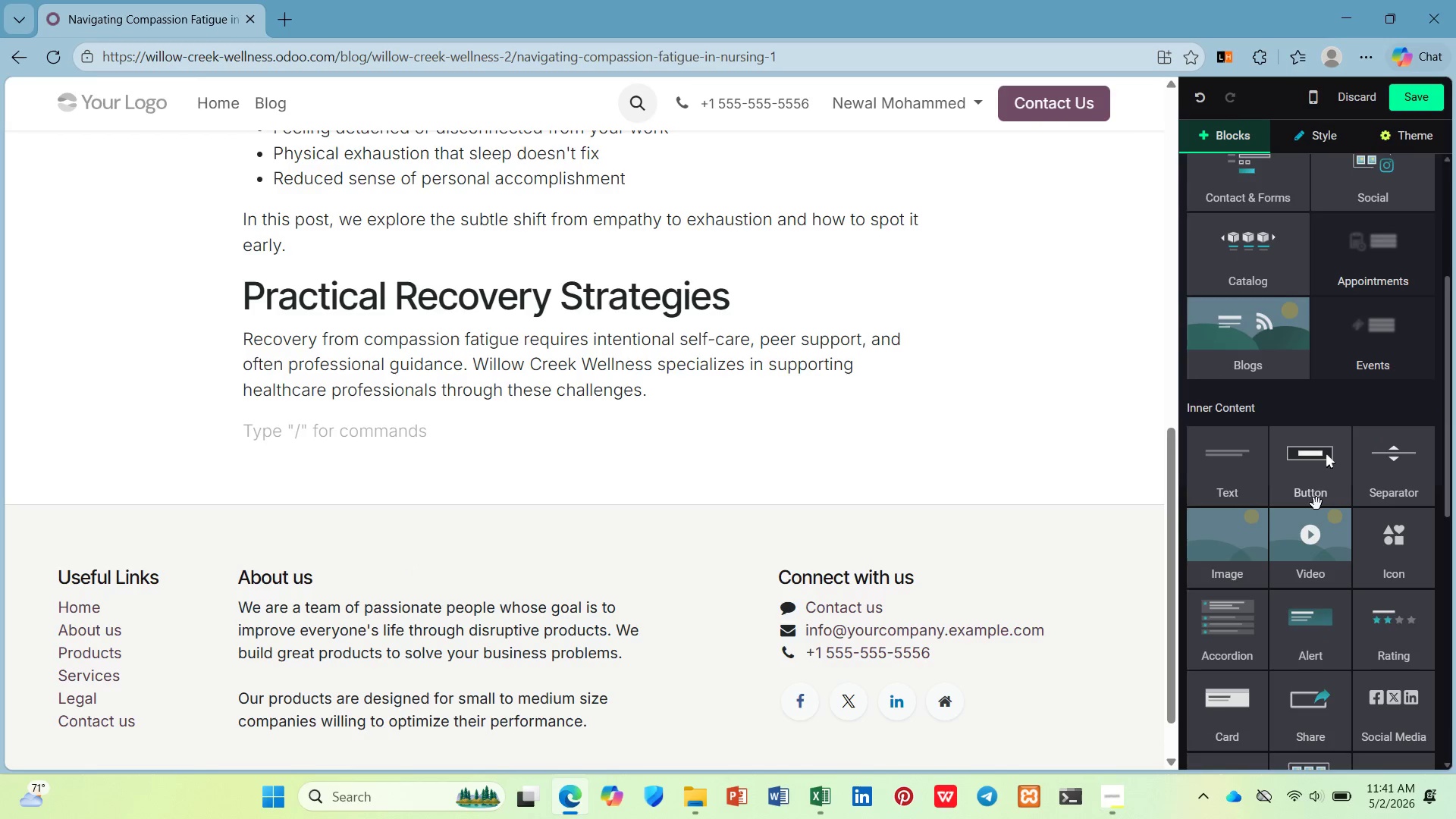 
left_click_drag(start_coordinate=[1318, 470], to_coordinate=[1355, 495])
 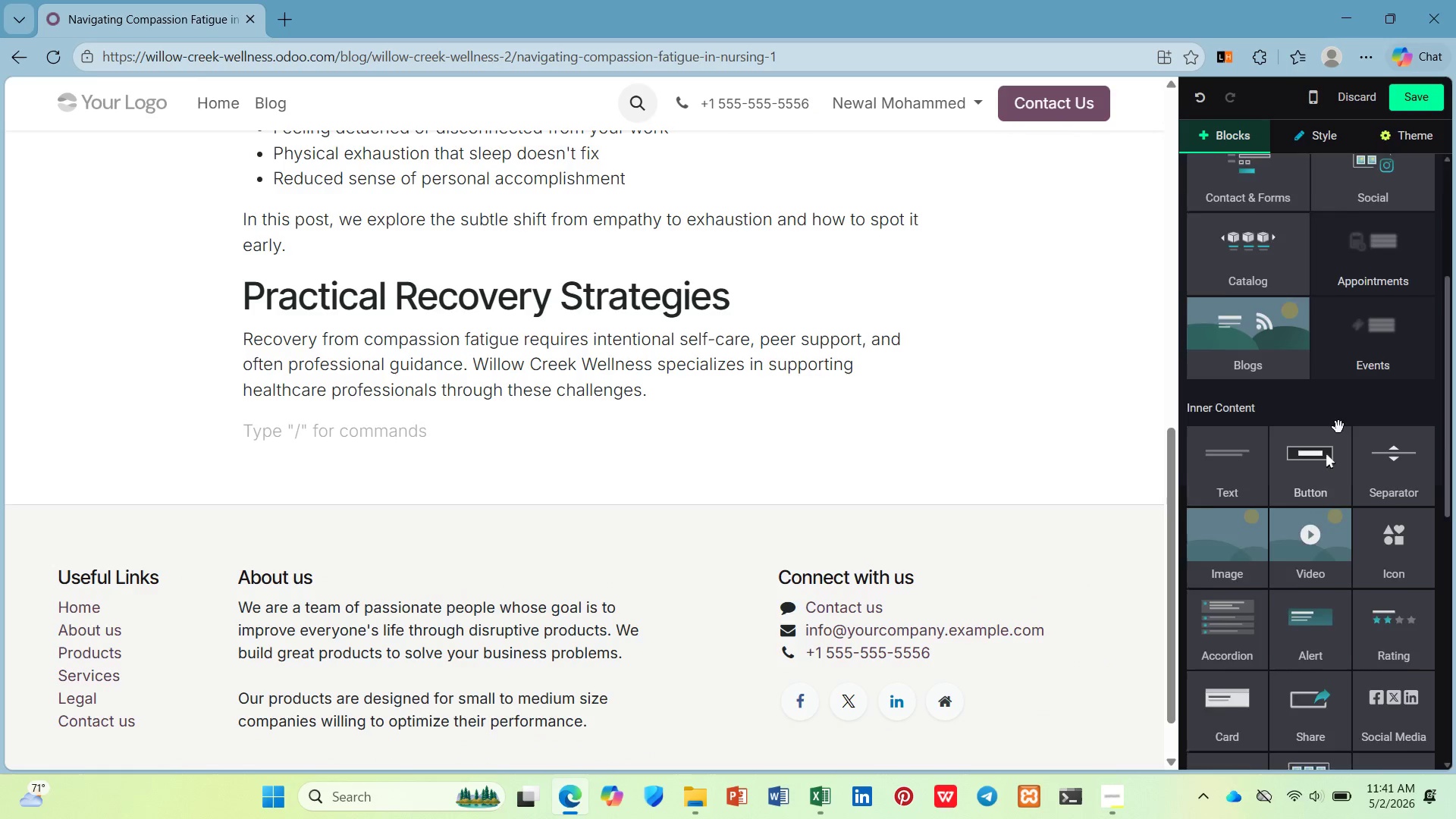 
scroll: coordinate [1338, 427], scroll_direction: up, amount: 4.0
 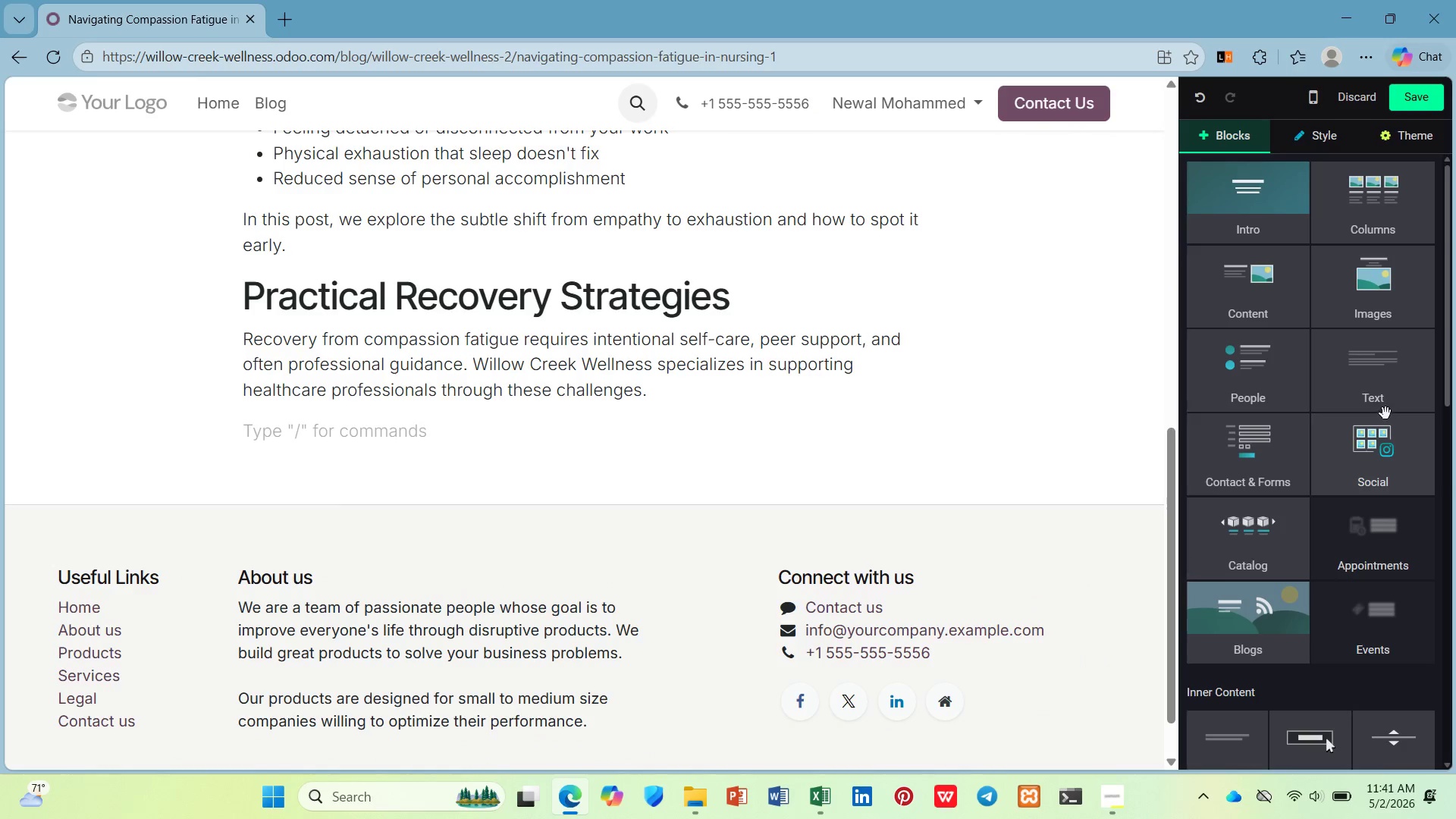 
left_click([747, 455])
 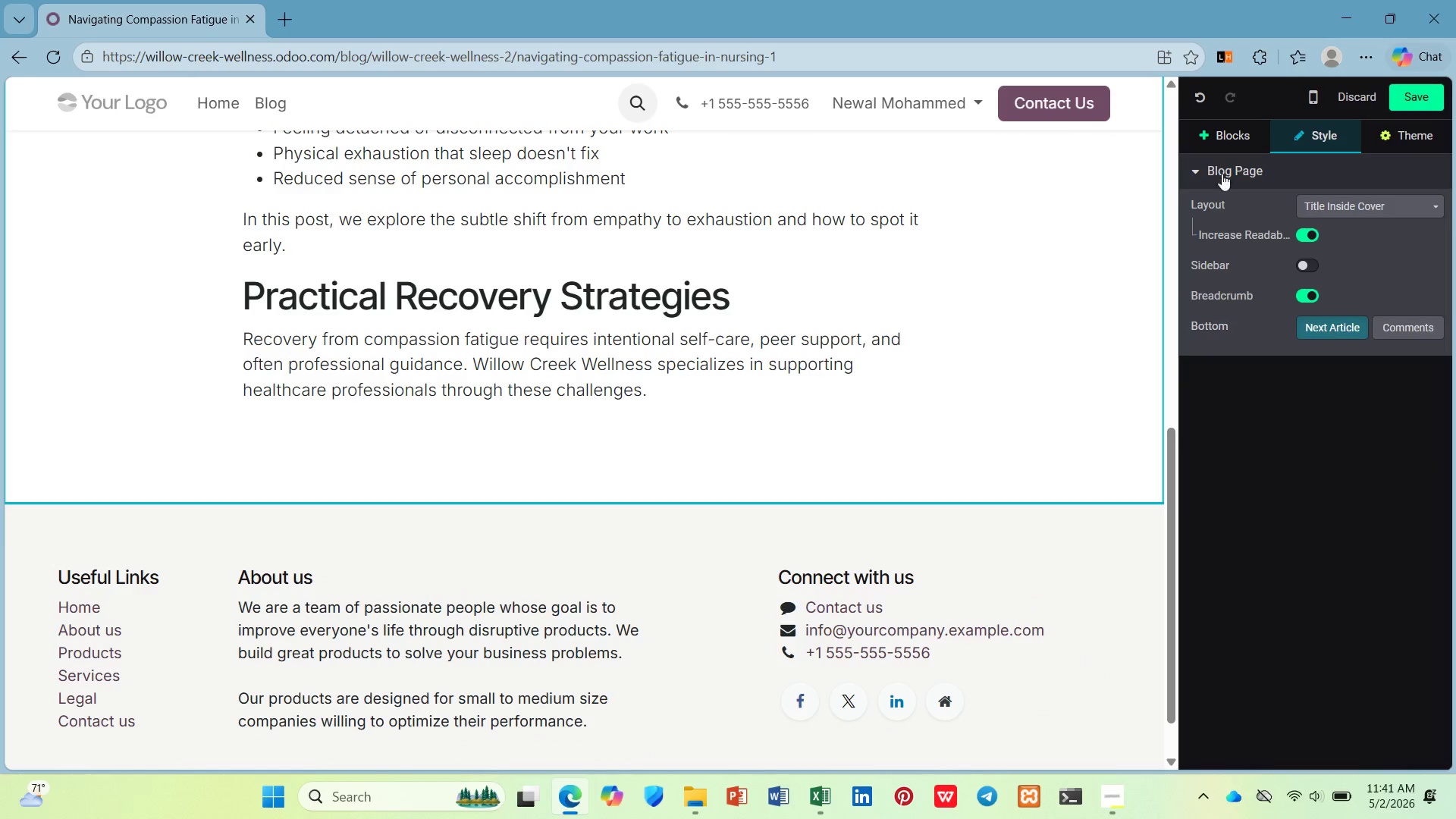 
left_click([1220, 136])
 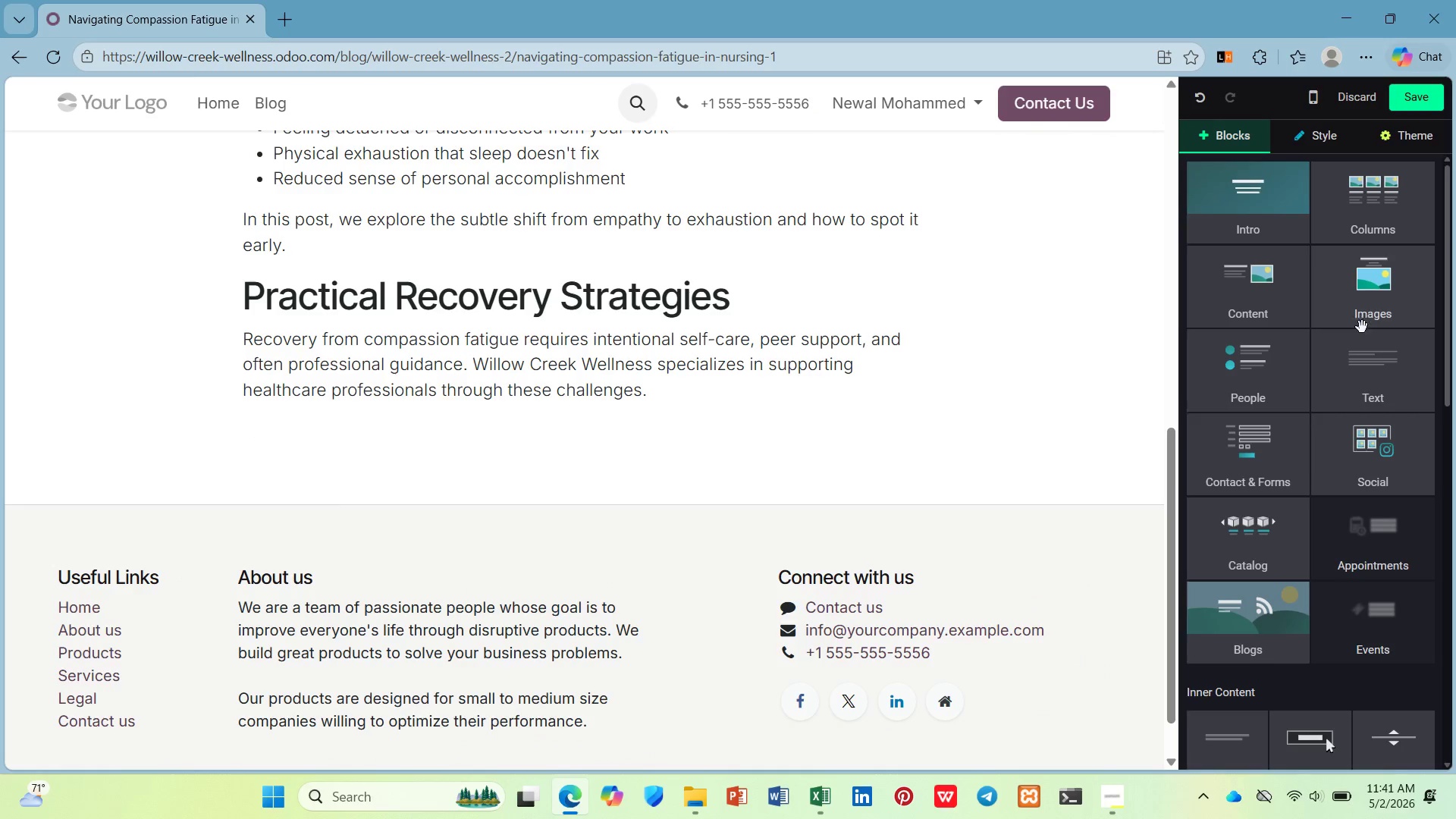 
left_click_drag(start_coordinate=[1370, 380], to_coordinate=[430, 548])
 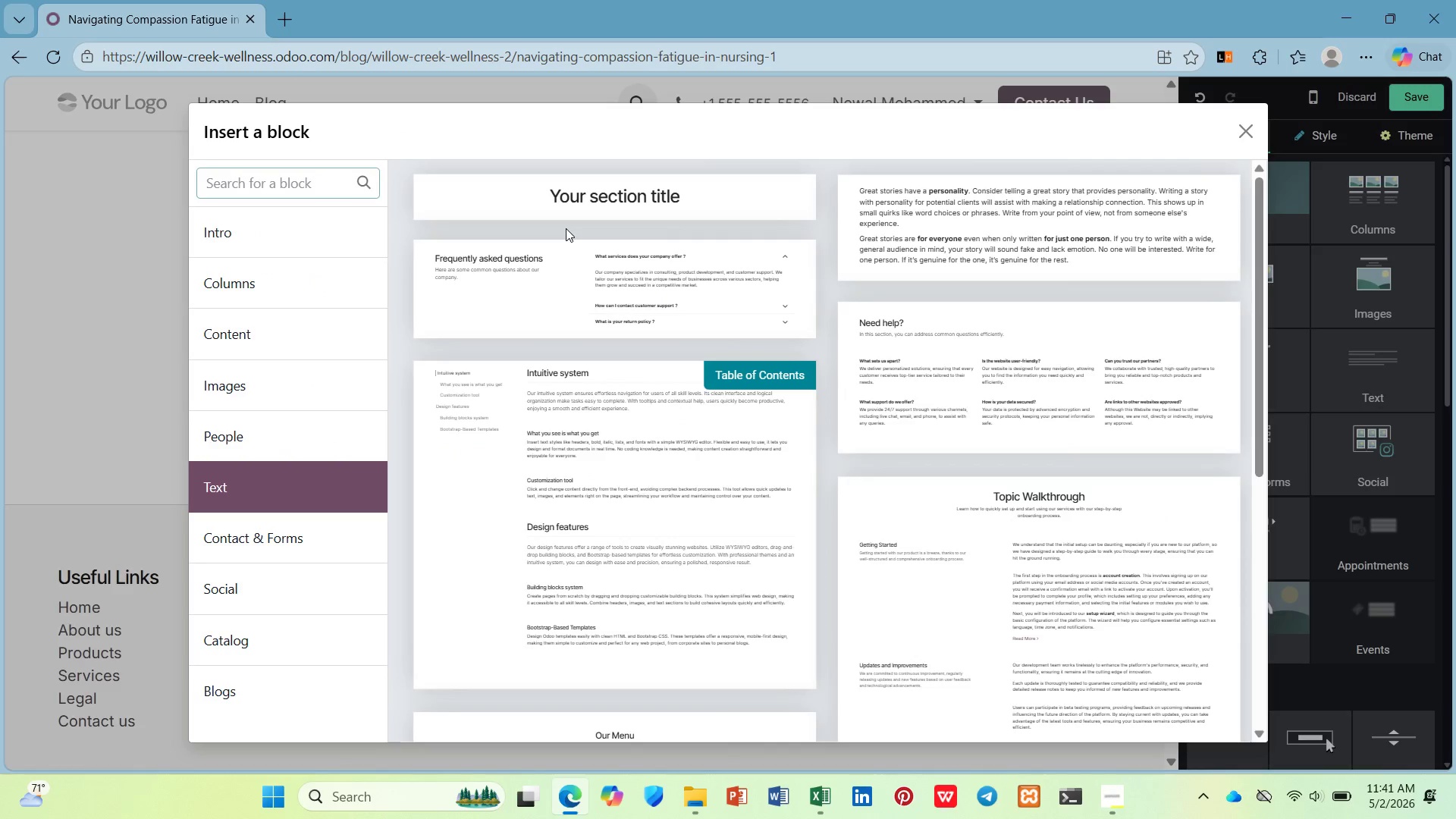 
double_click([573, 190])
 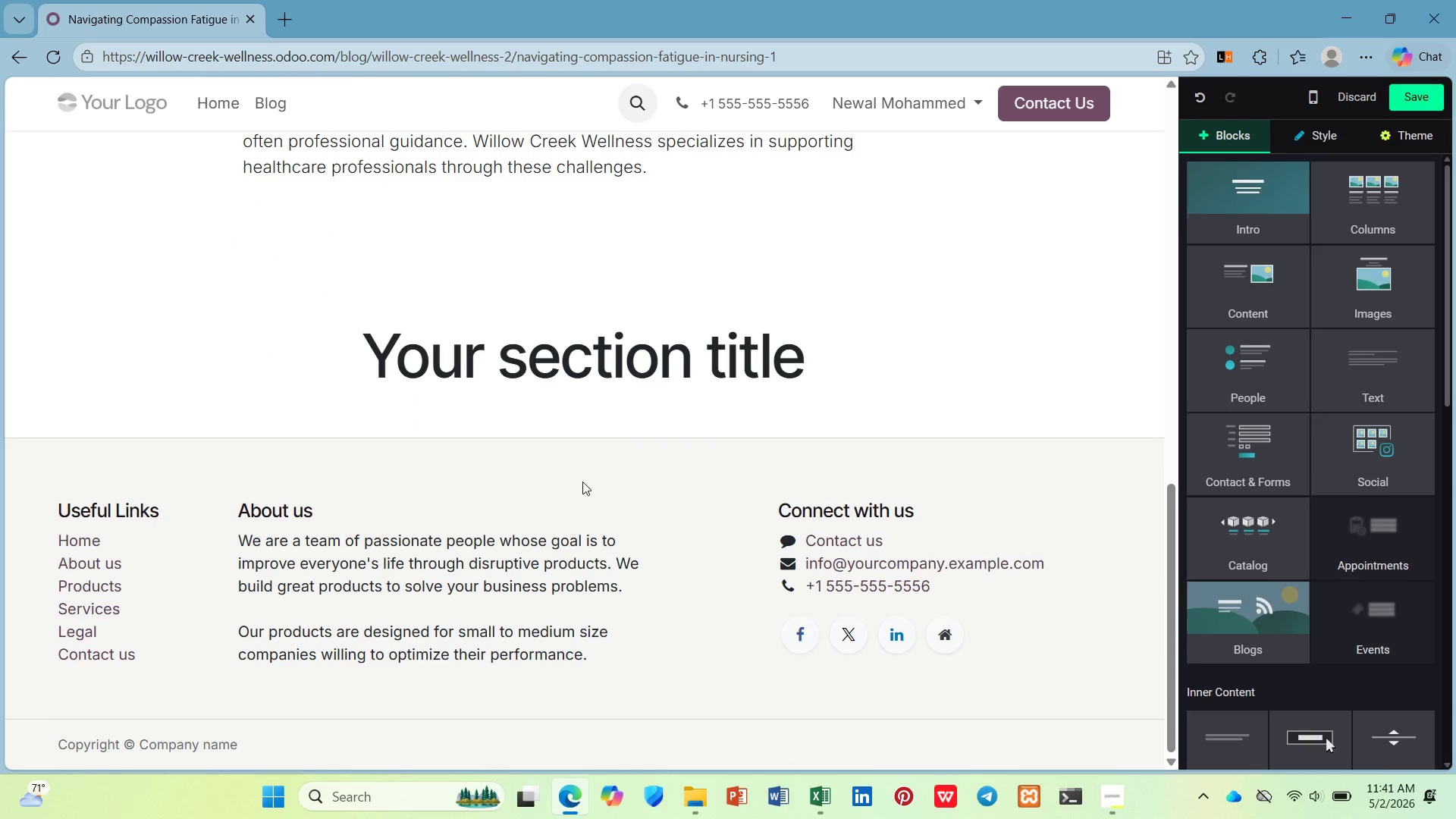 
left_click([617, 373])
 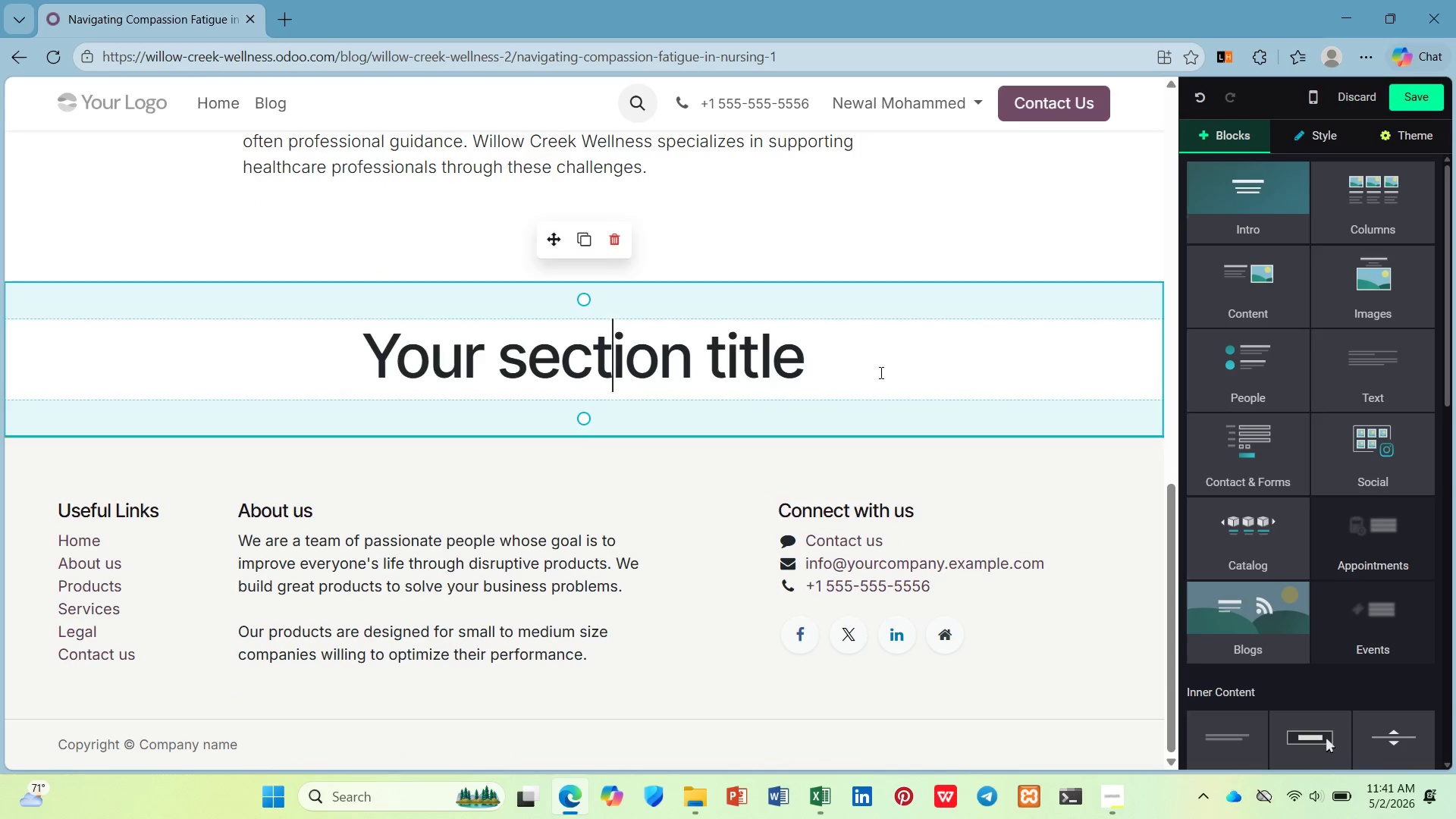 
left_click_drag(start_coordinate=[880, 372], to_coordinate=[374, 375])
 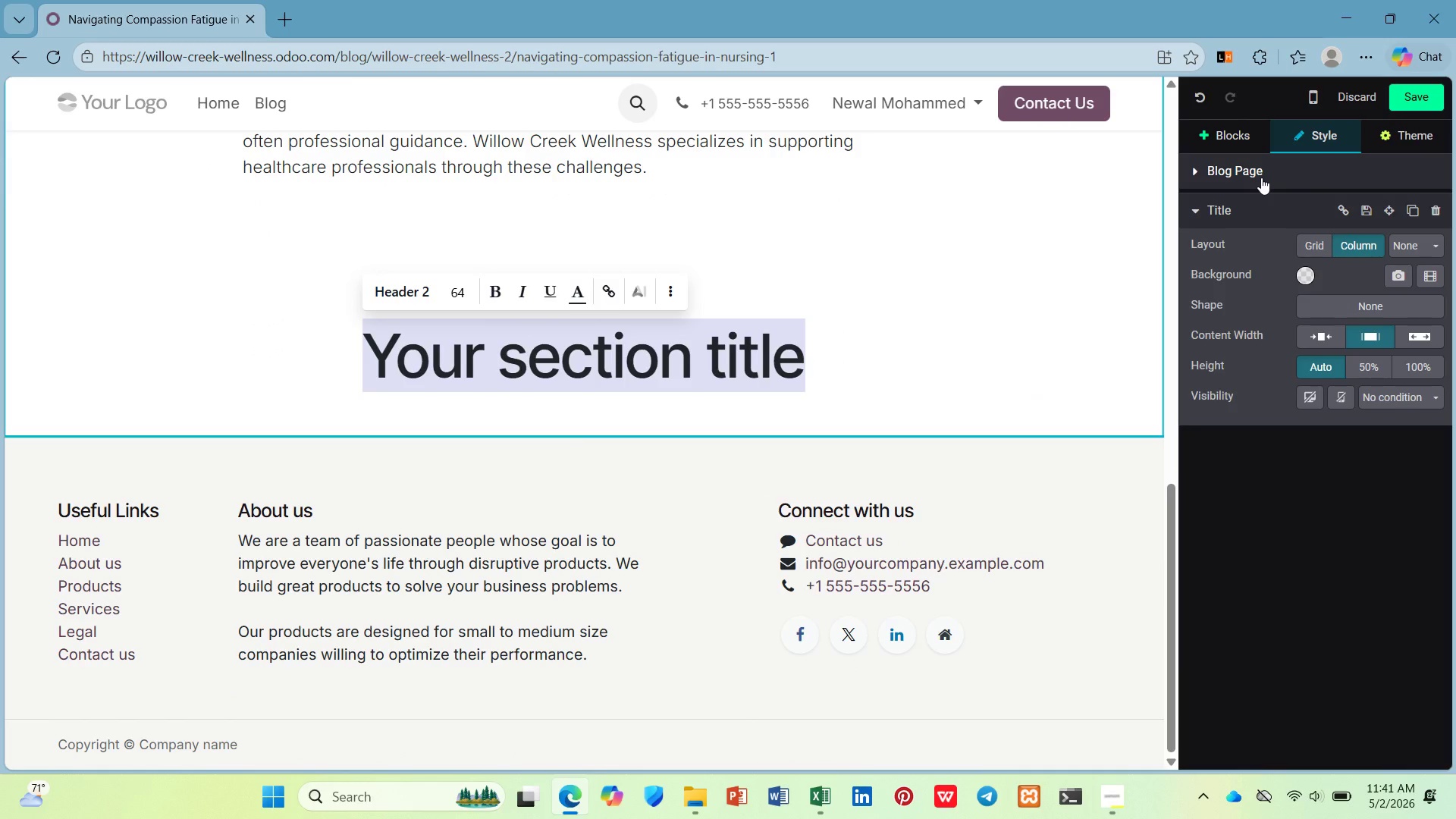 
key(Slash)
 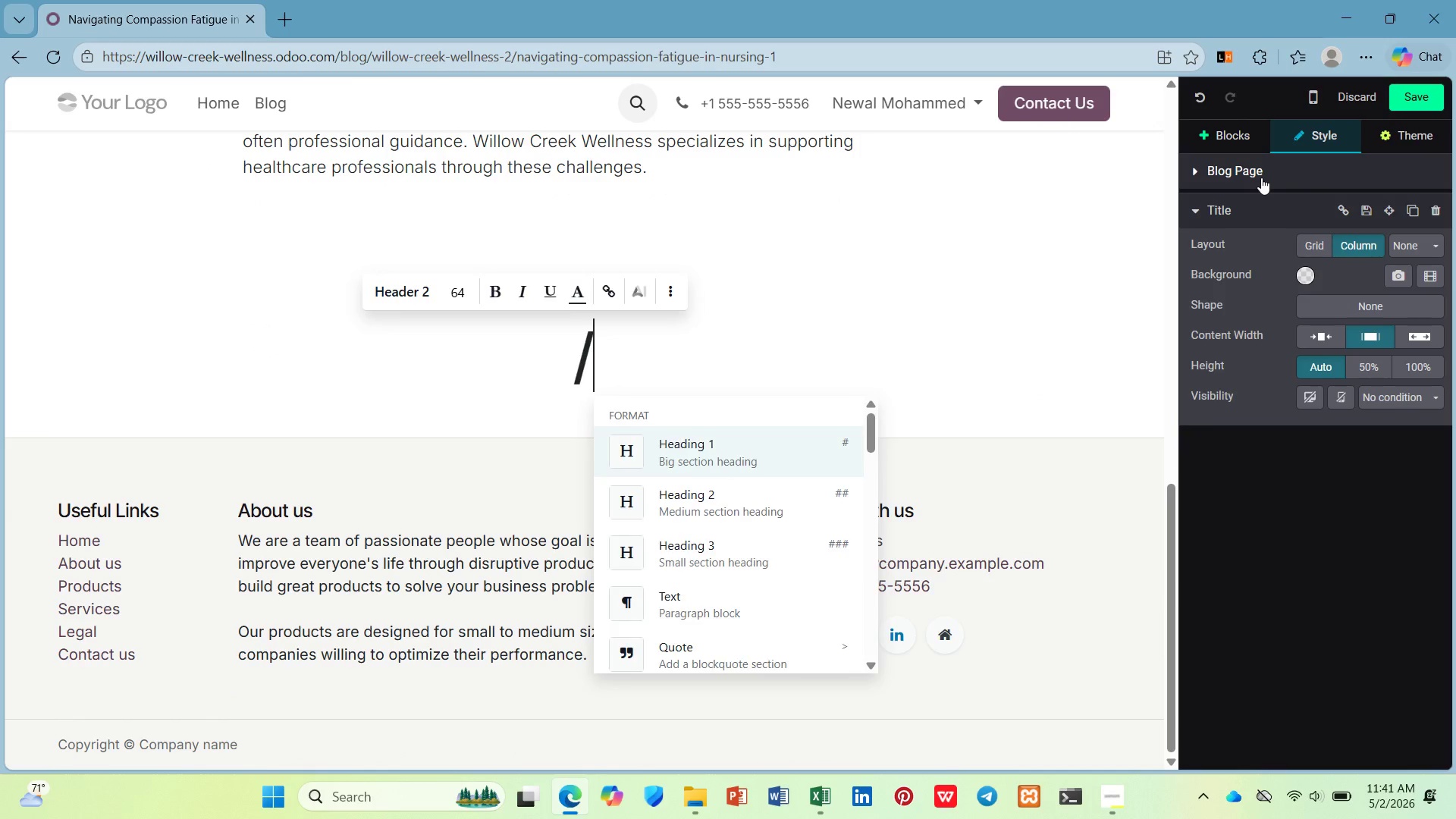 
key(P)
 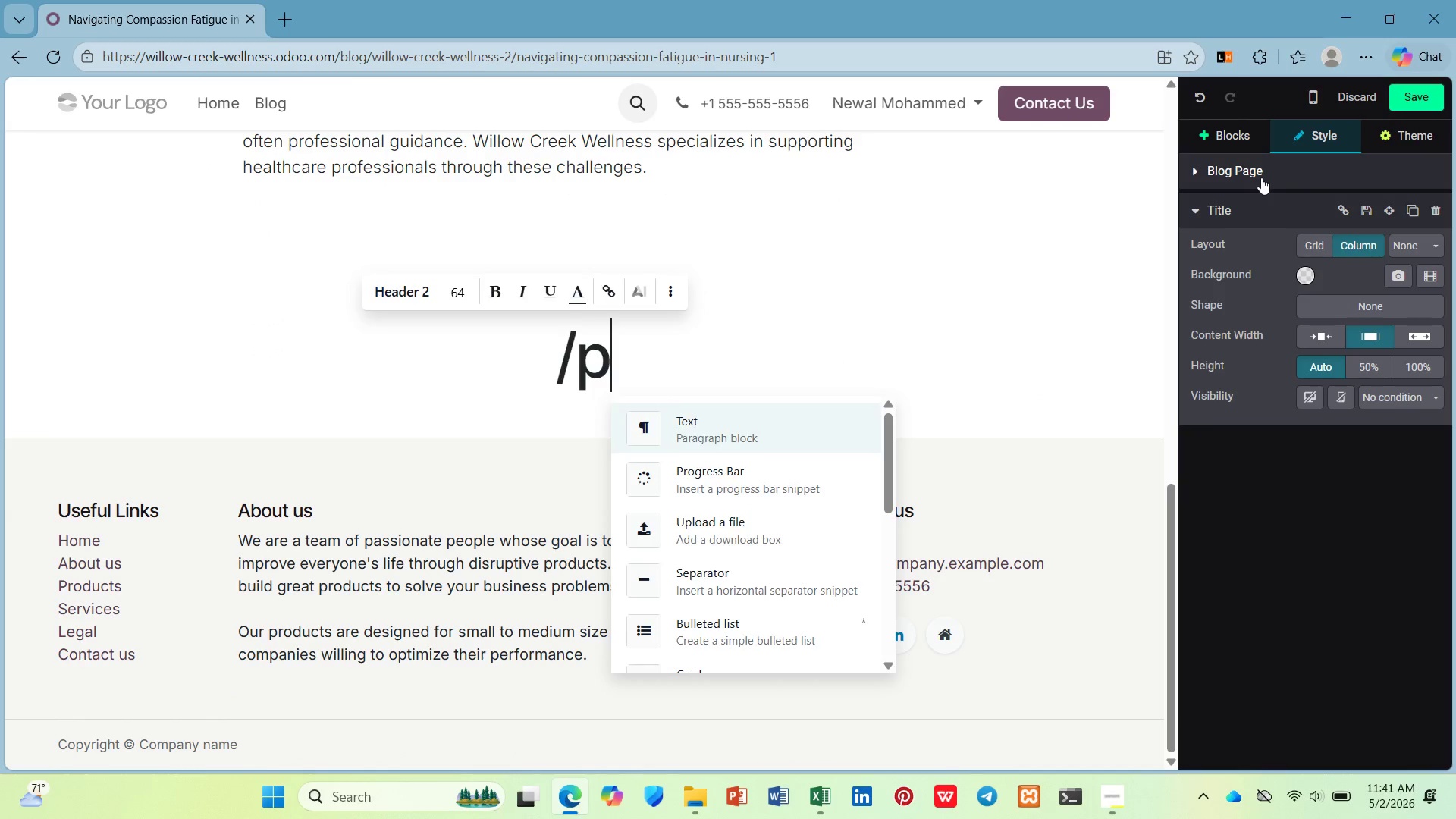 
key(Enter)
 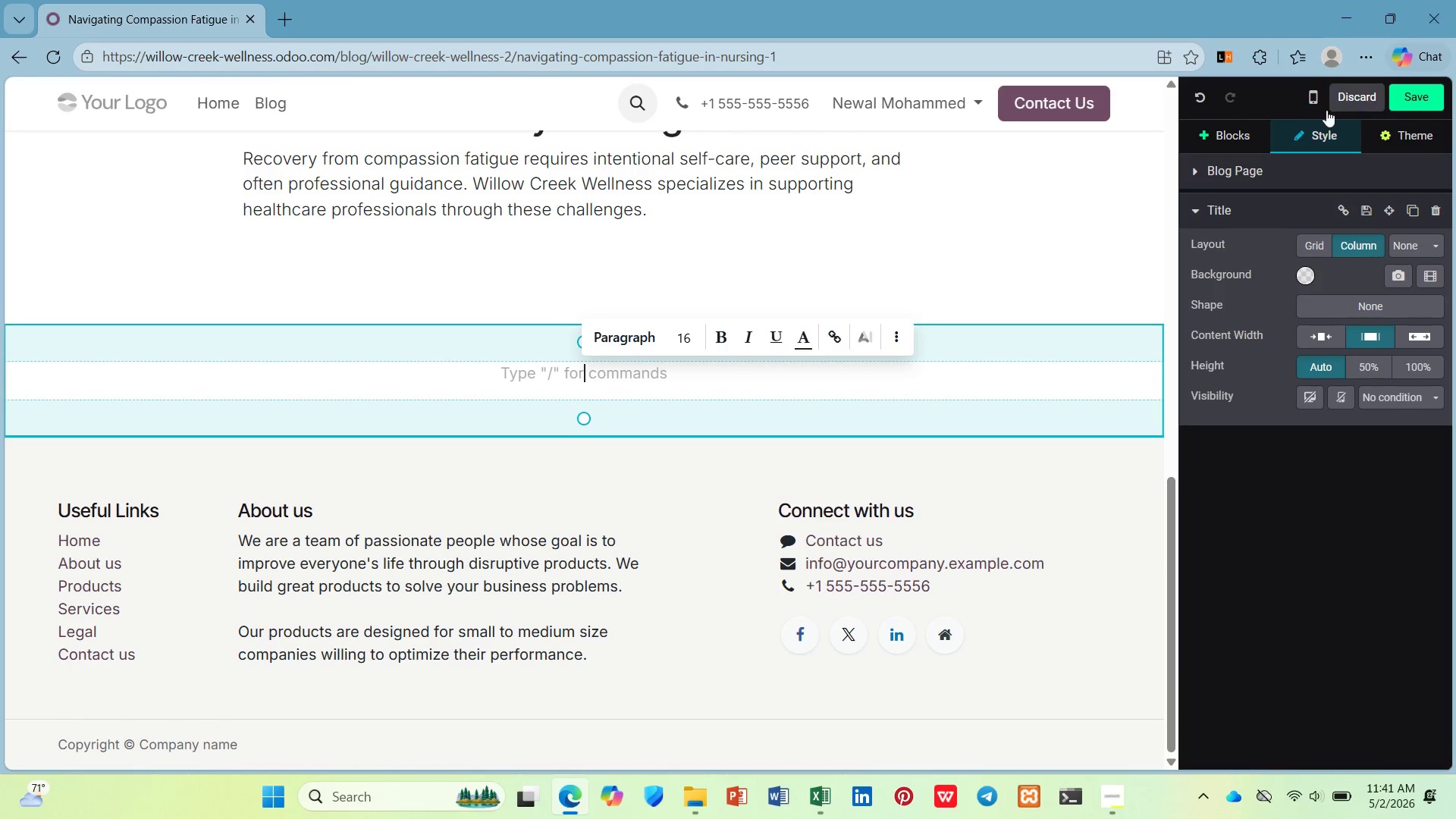 
left_click([1250, 136])
 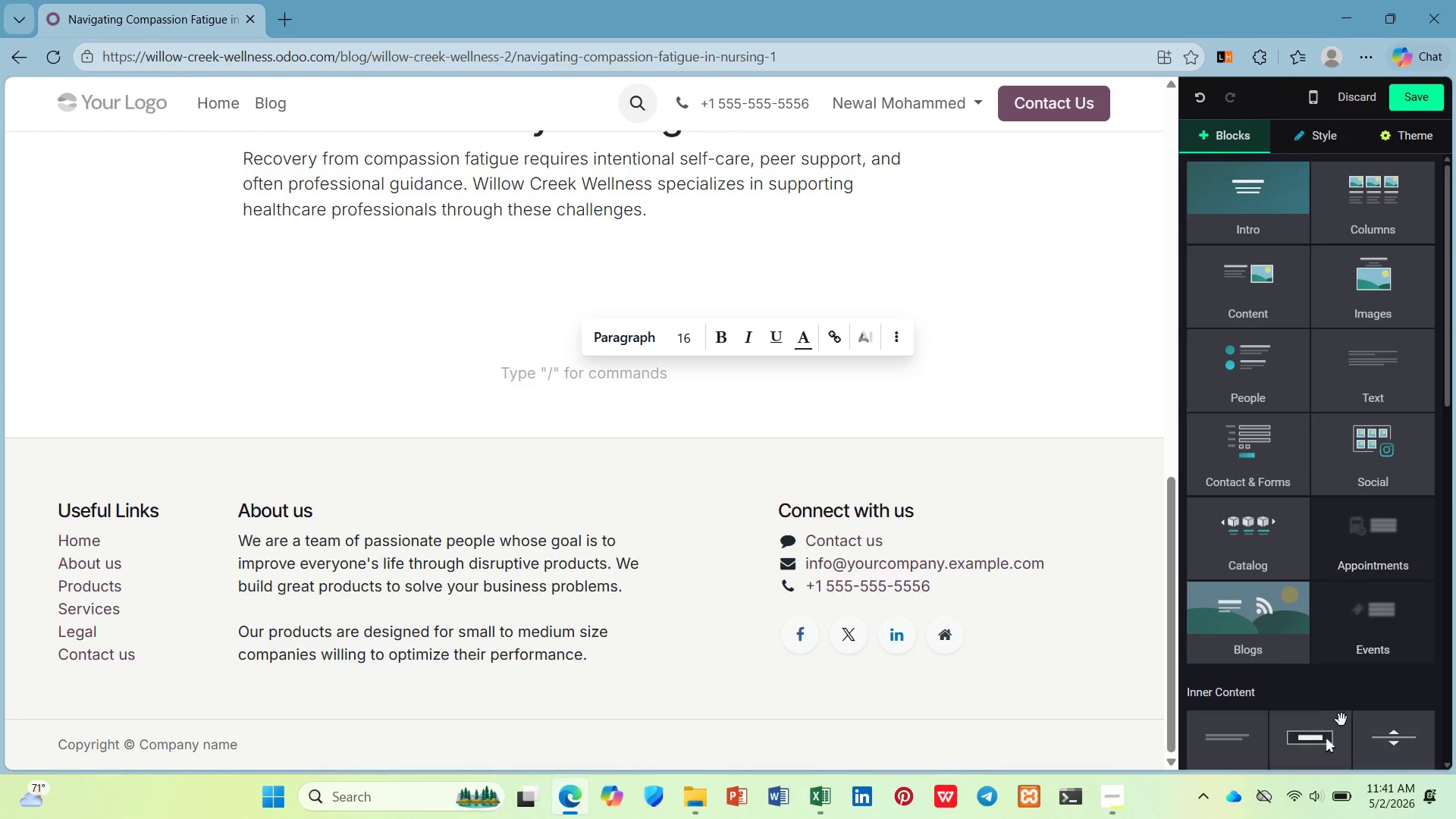 
left_click_drag(start_coordinate=[1332, 731], to_coordinate=[450, 368])
 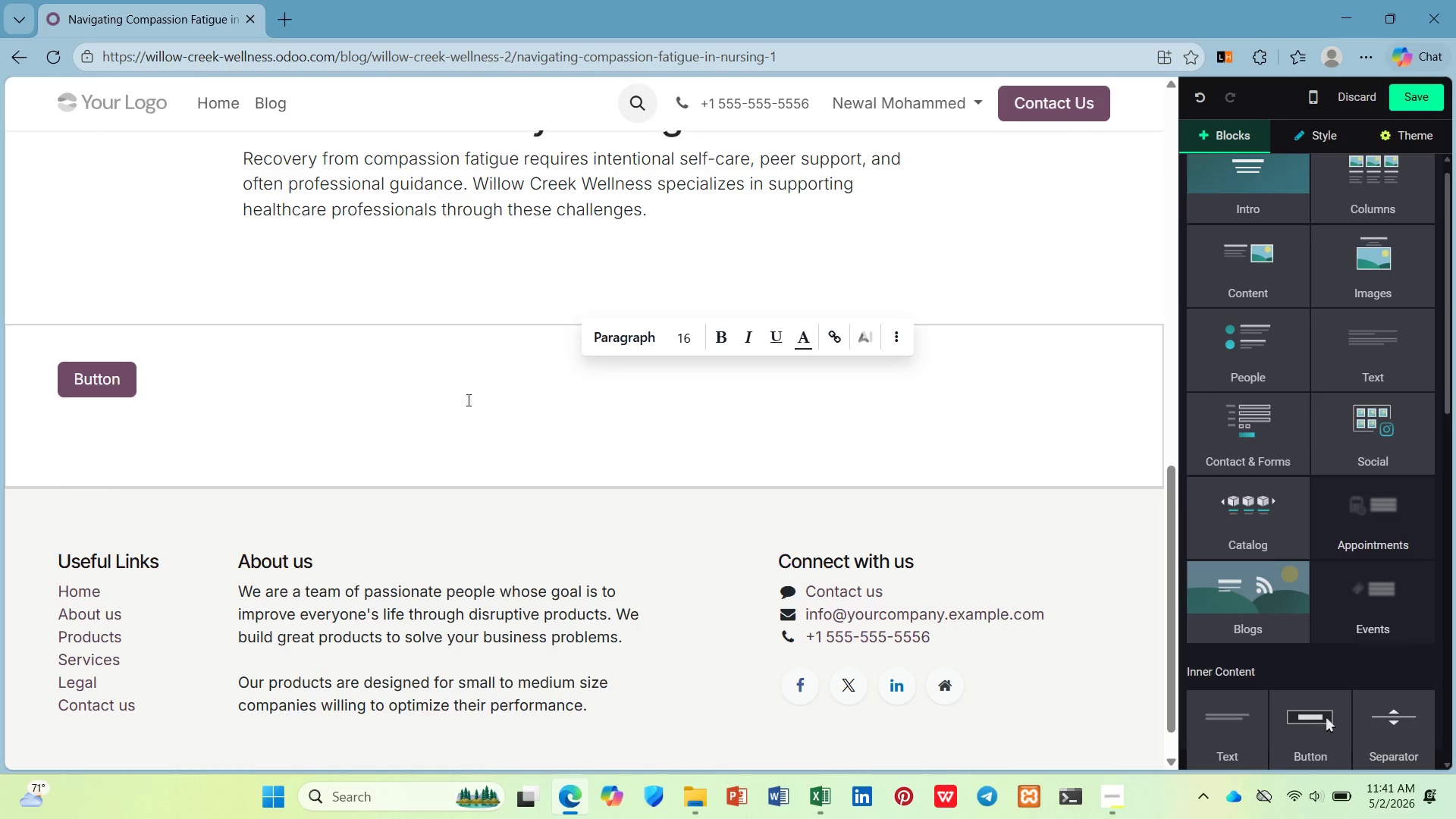 
left_click([469, 403])
 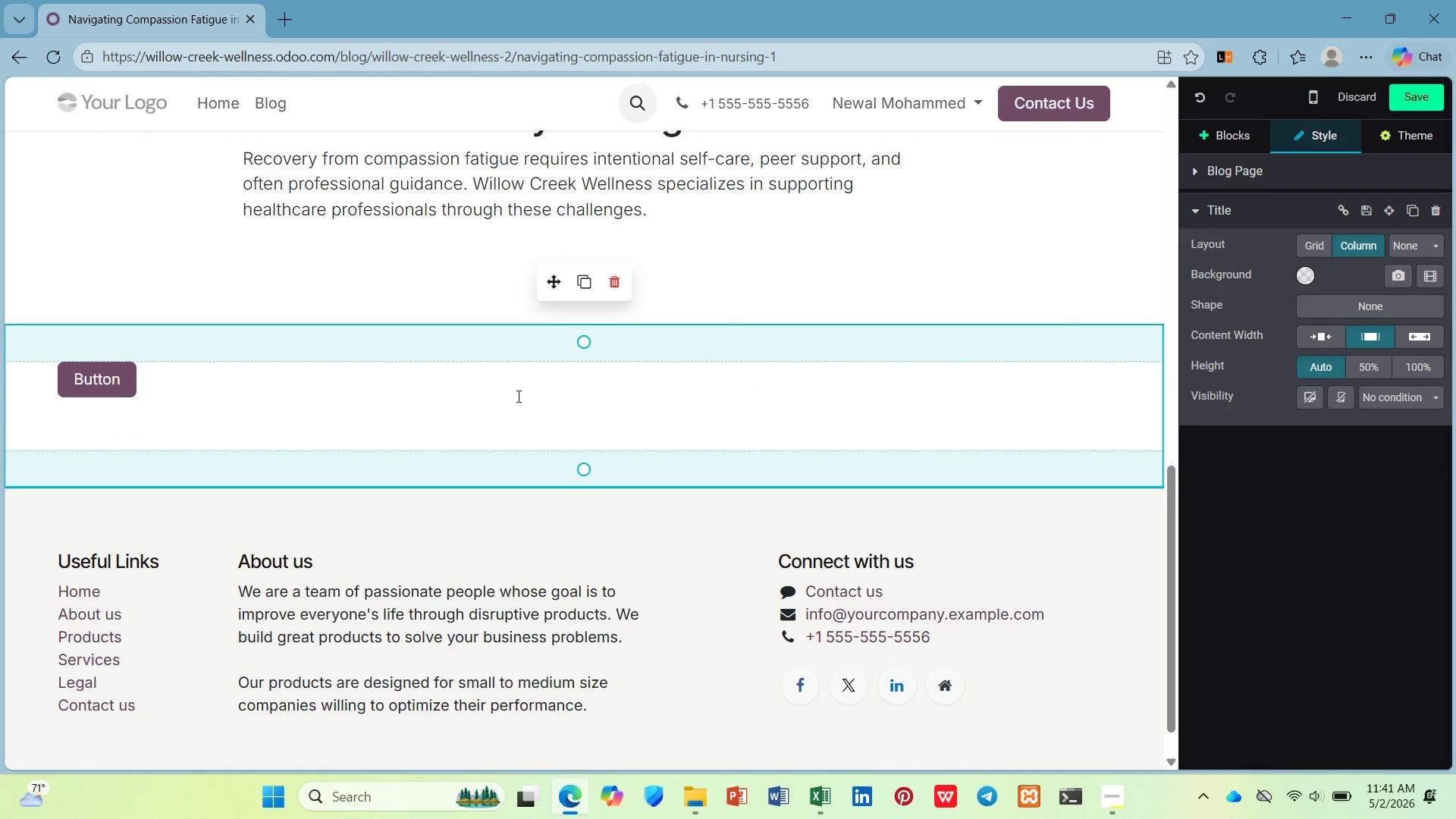 
key(Backspace)
 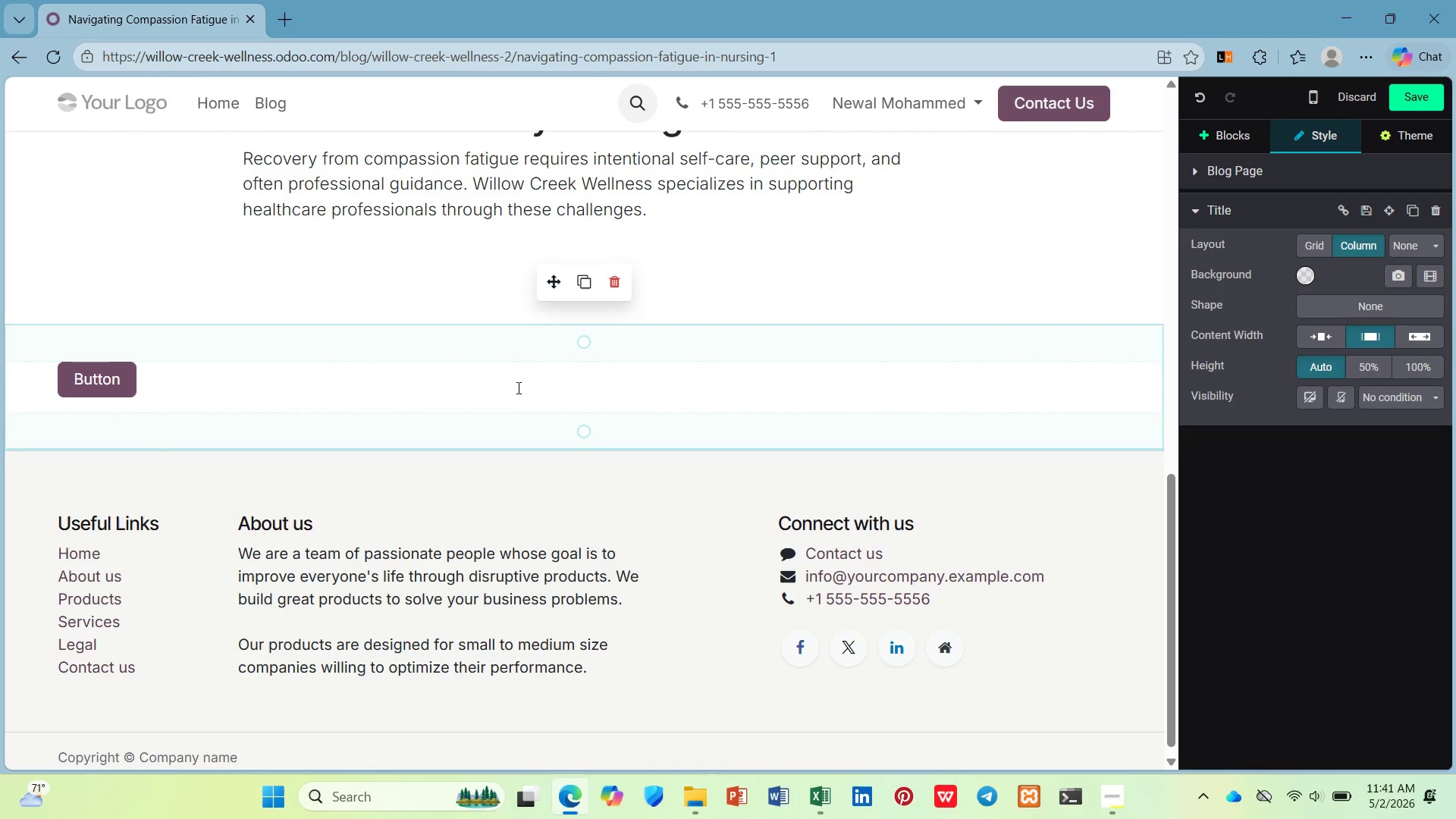 
scroll: coordinate [504, 385], scroll_direction: up, amount: 2.0
 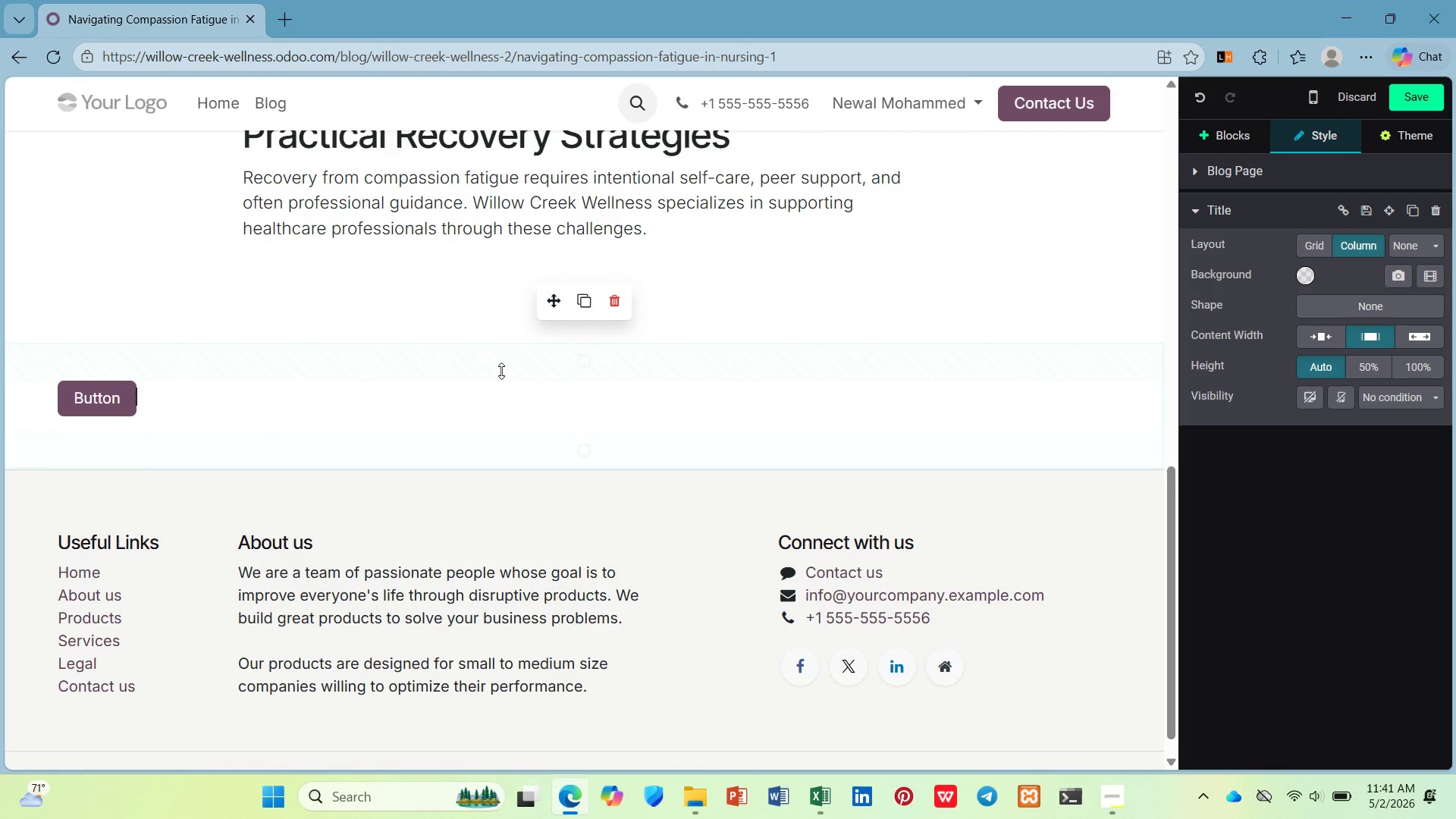 
key(Control+Z)
 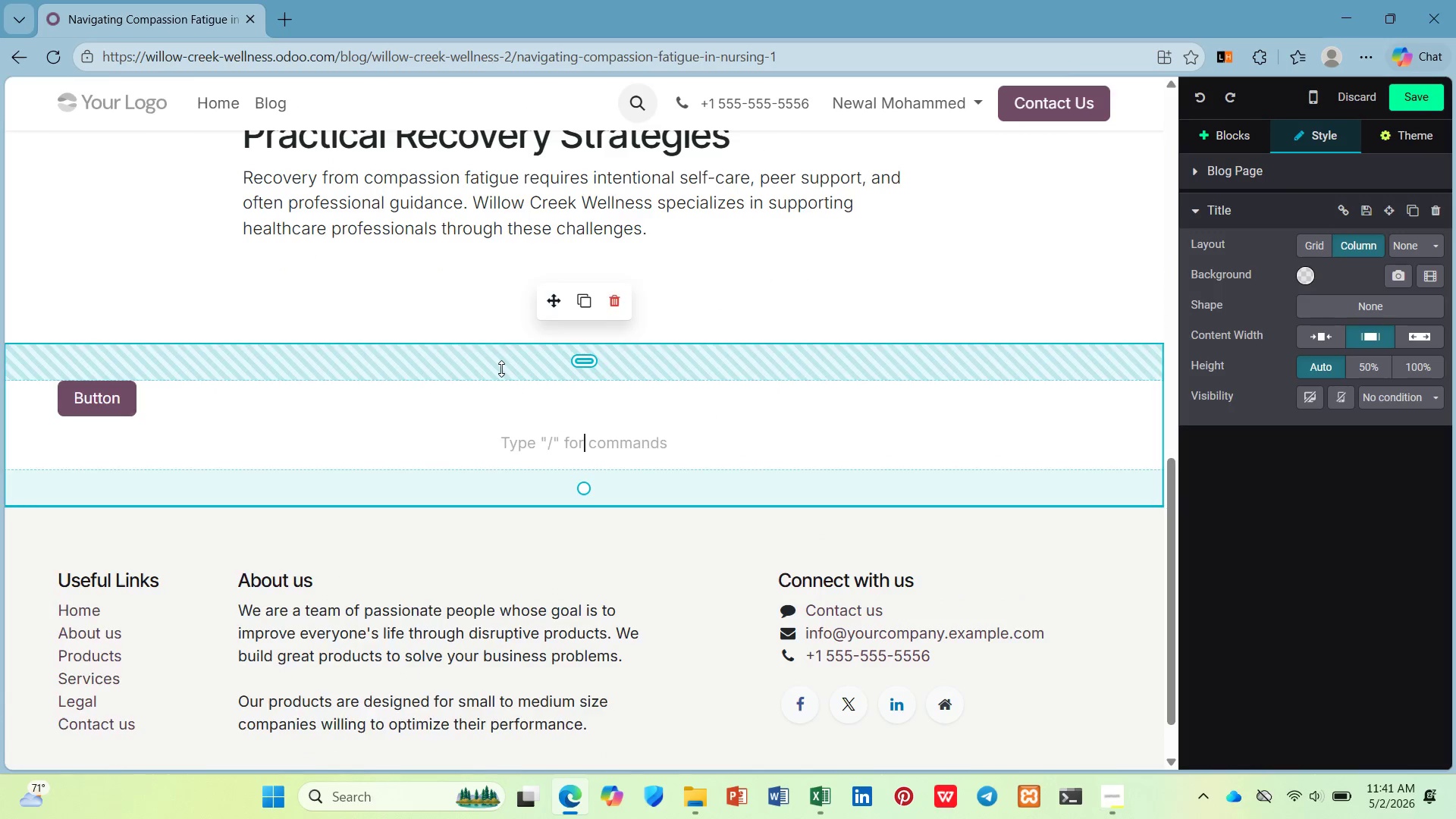 
key(Control+Z)
 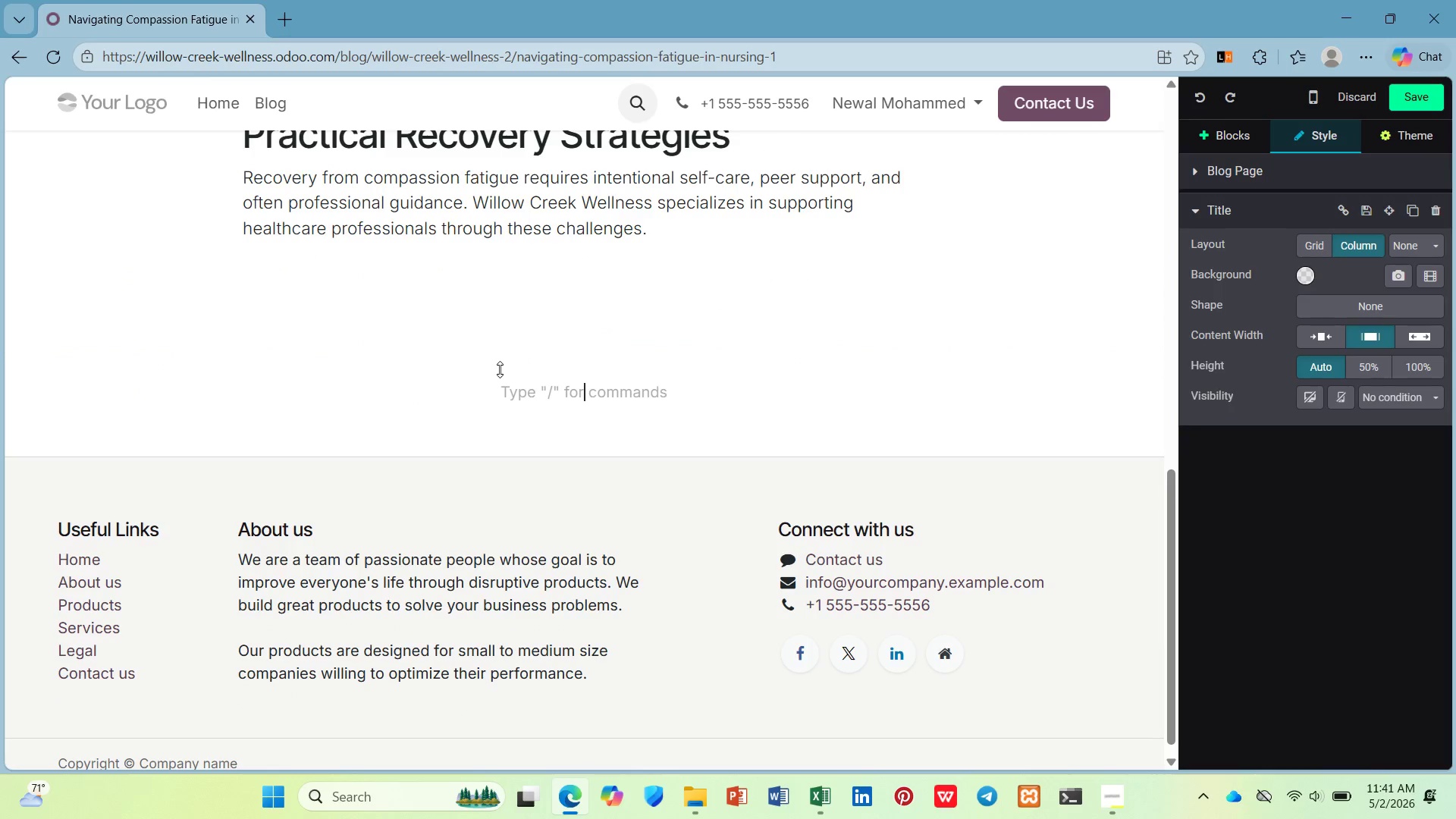 
key(Z)
 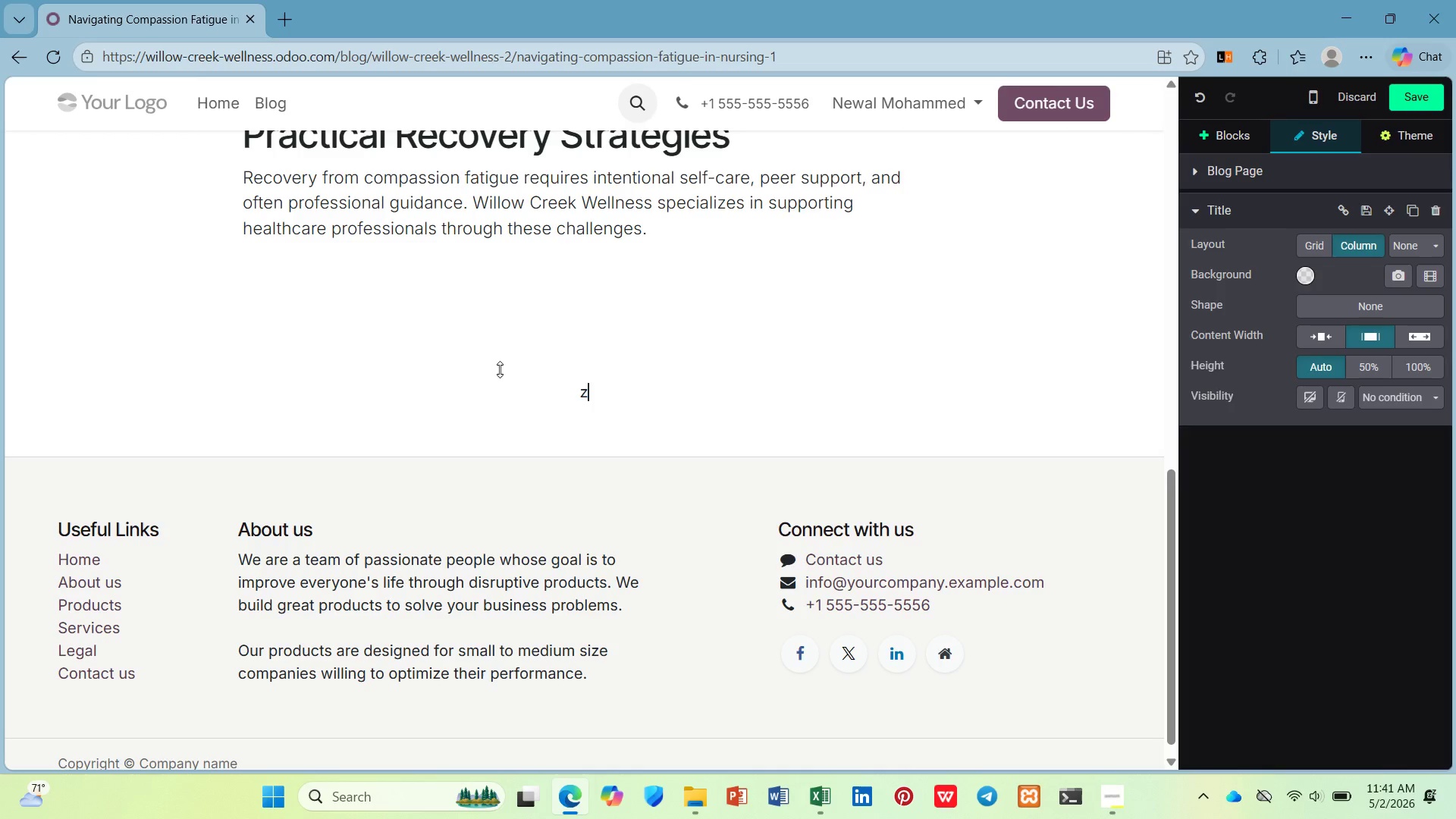 
key(Control+Z)
 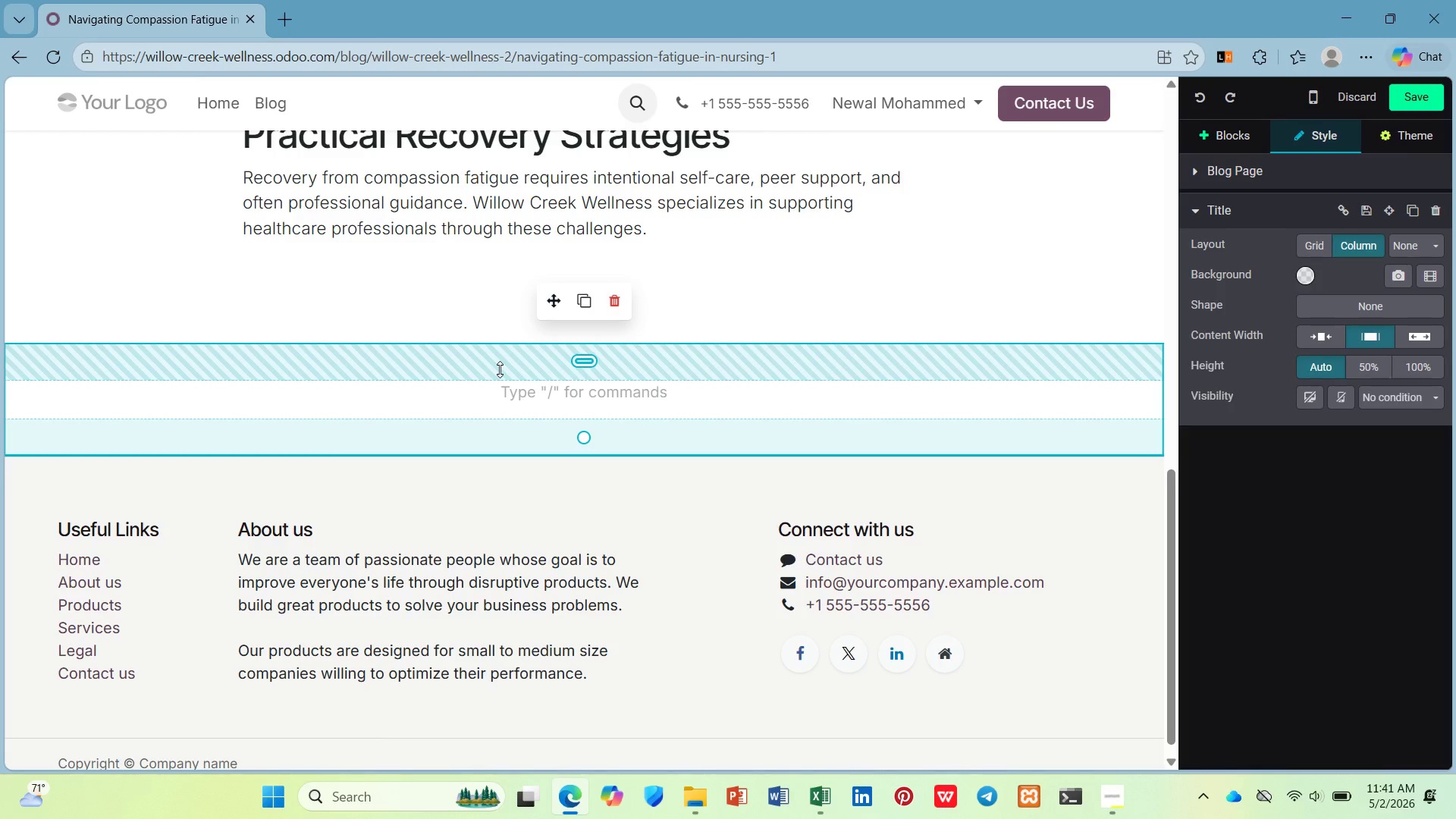 
key(Control+Z)
 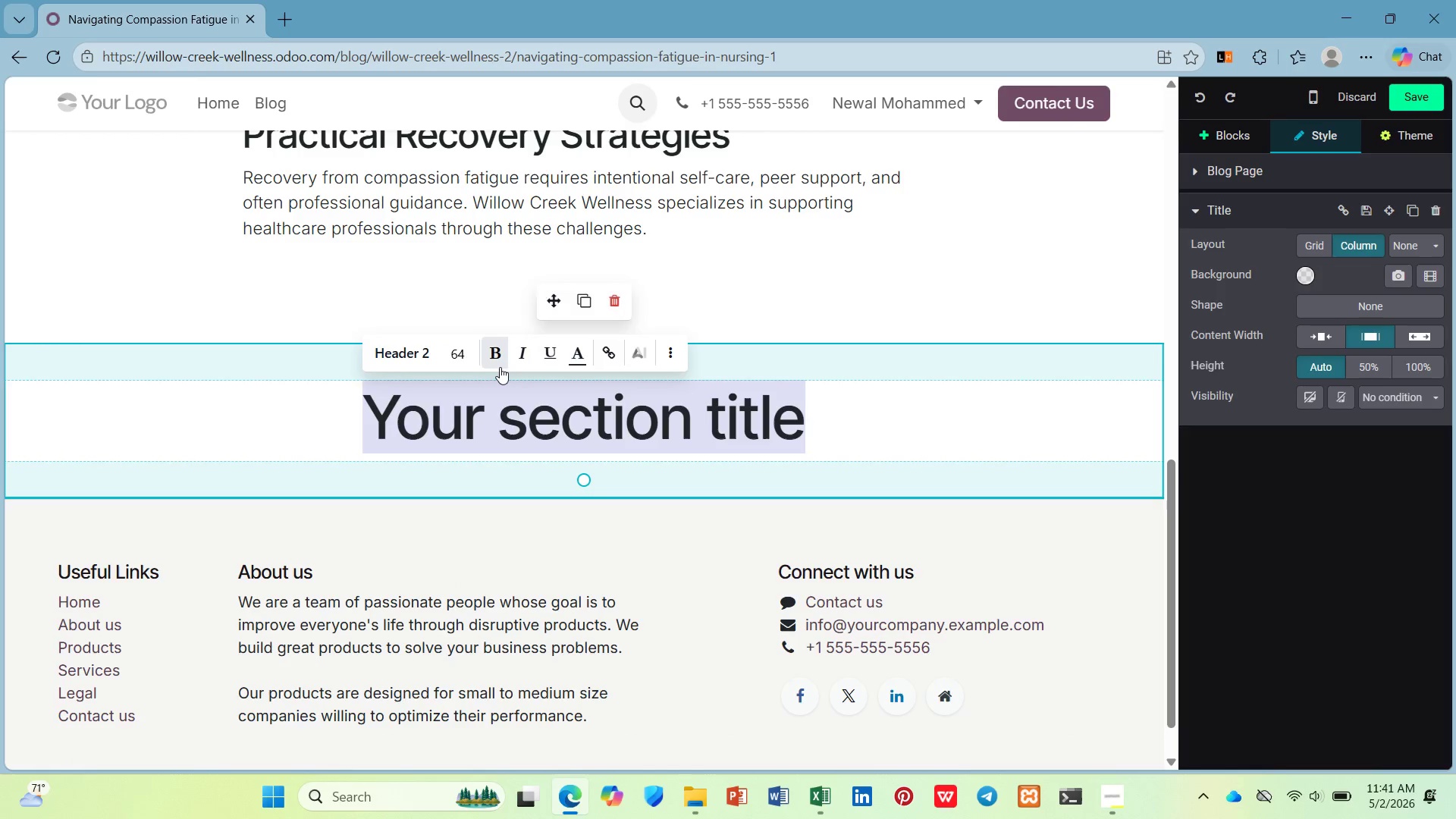 
key(Control+Z)
 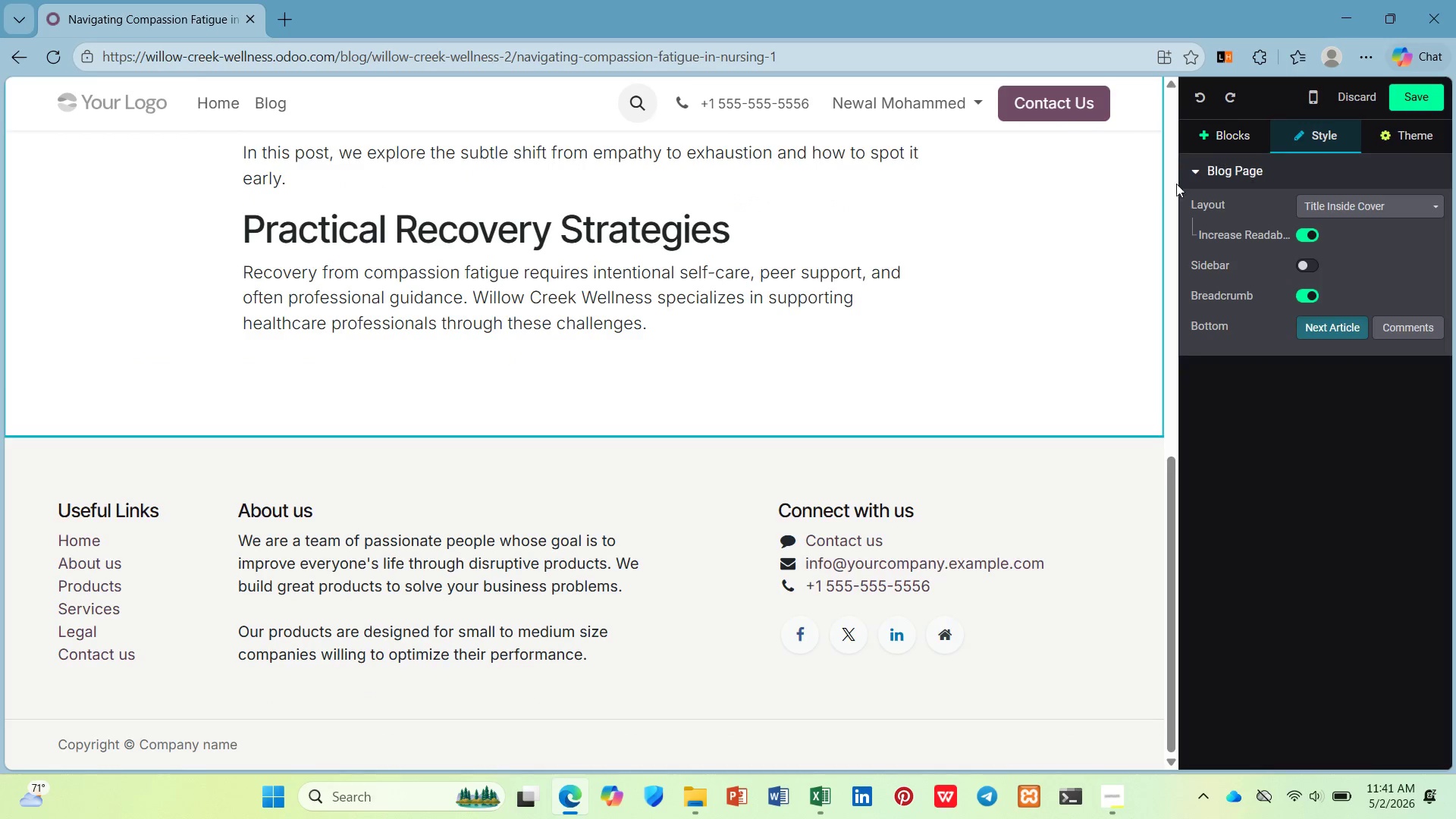 
left_click_drag(start_coordinate=[1000, 295], to_coordinate=[999, 299])
 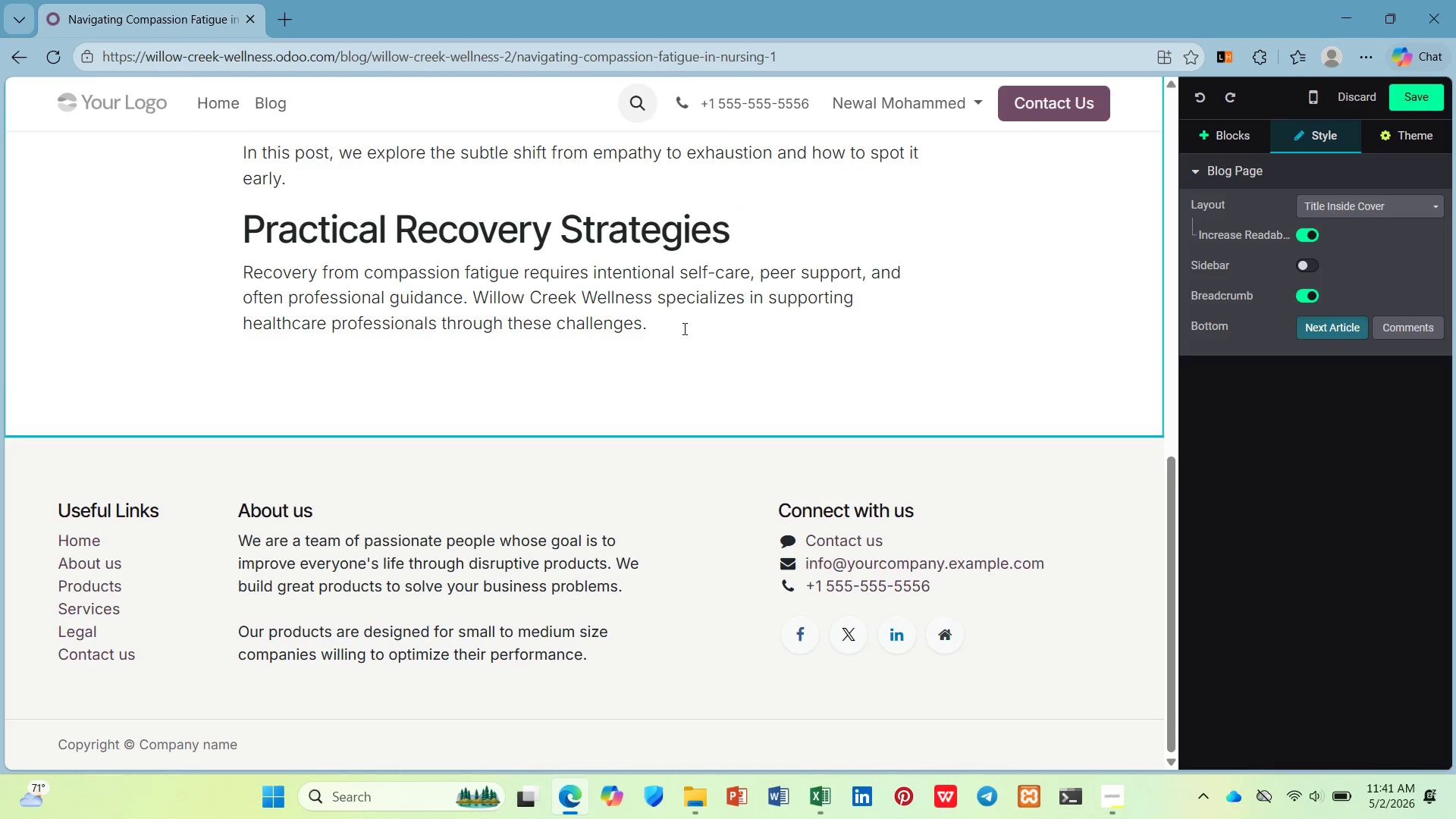 
left_click_drag(start_coordinate=[683, 328], to_coordinate=[682, 453])
 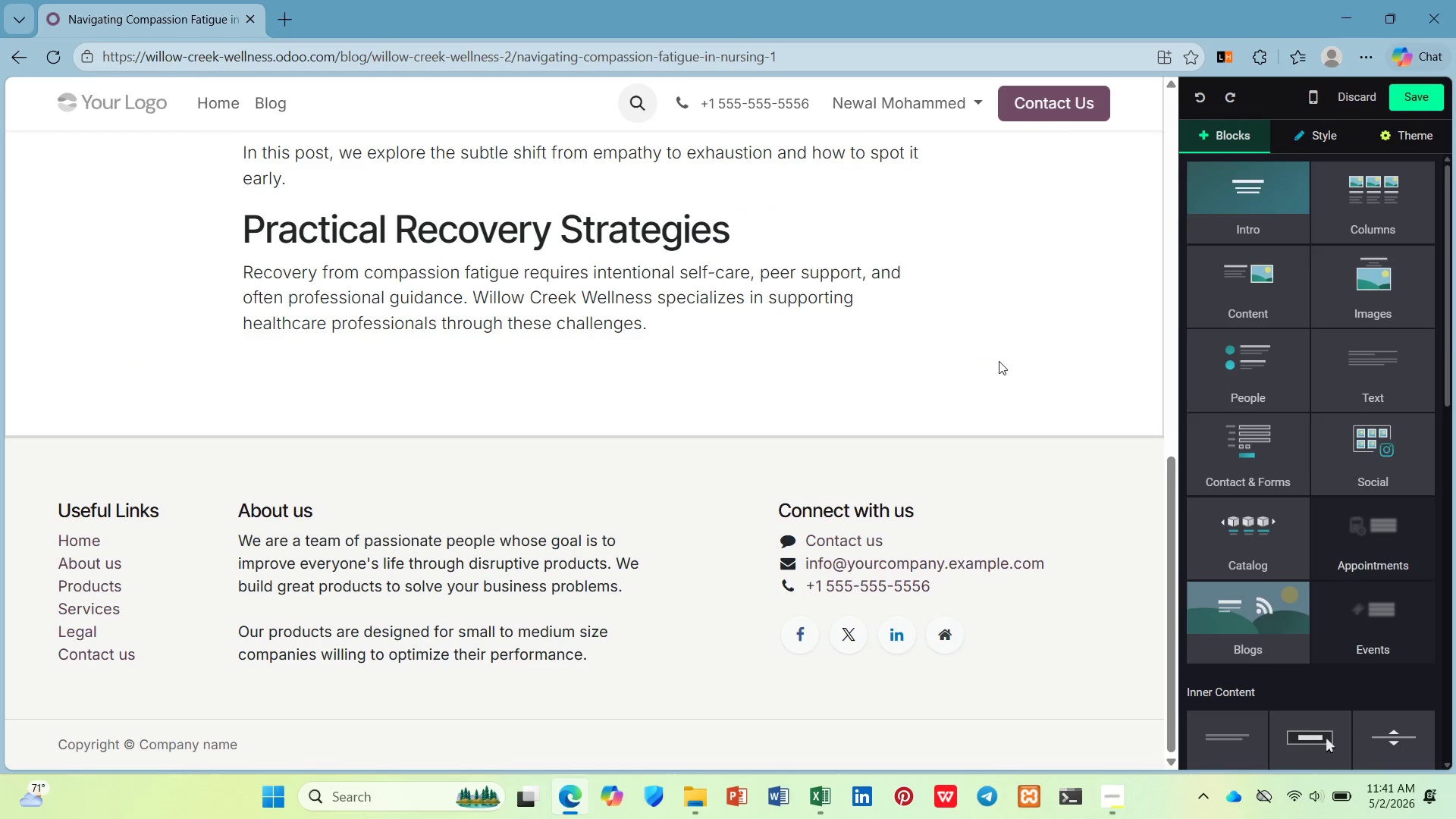 
left_click([945, 352])
 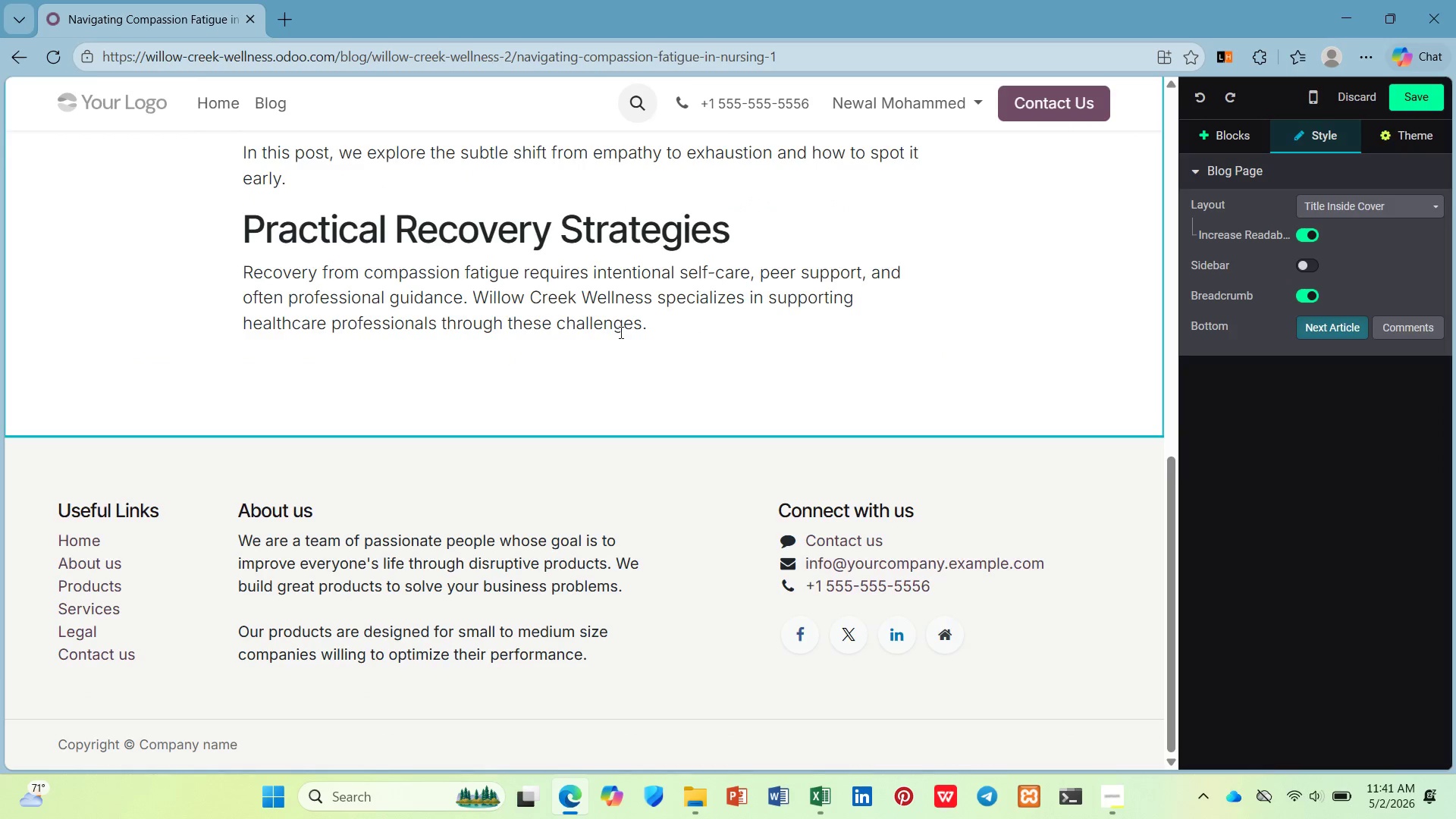 
left_click([648, 328])
 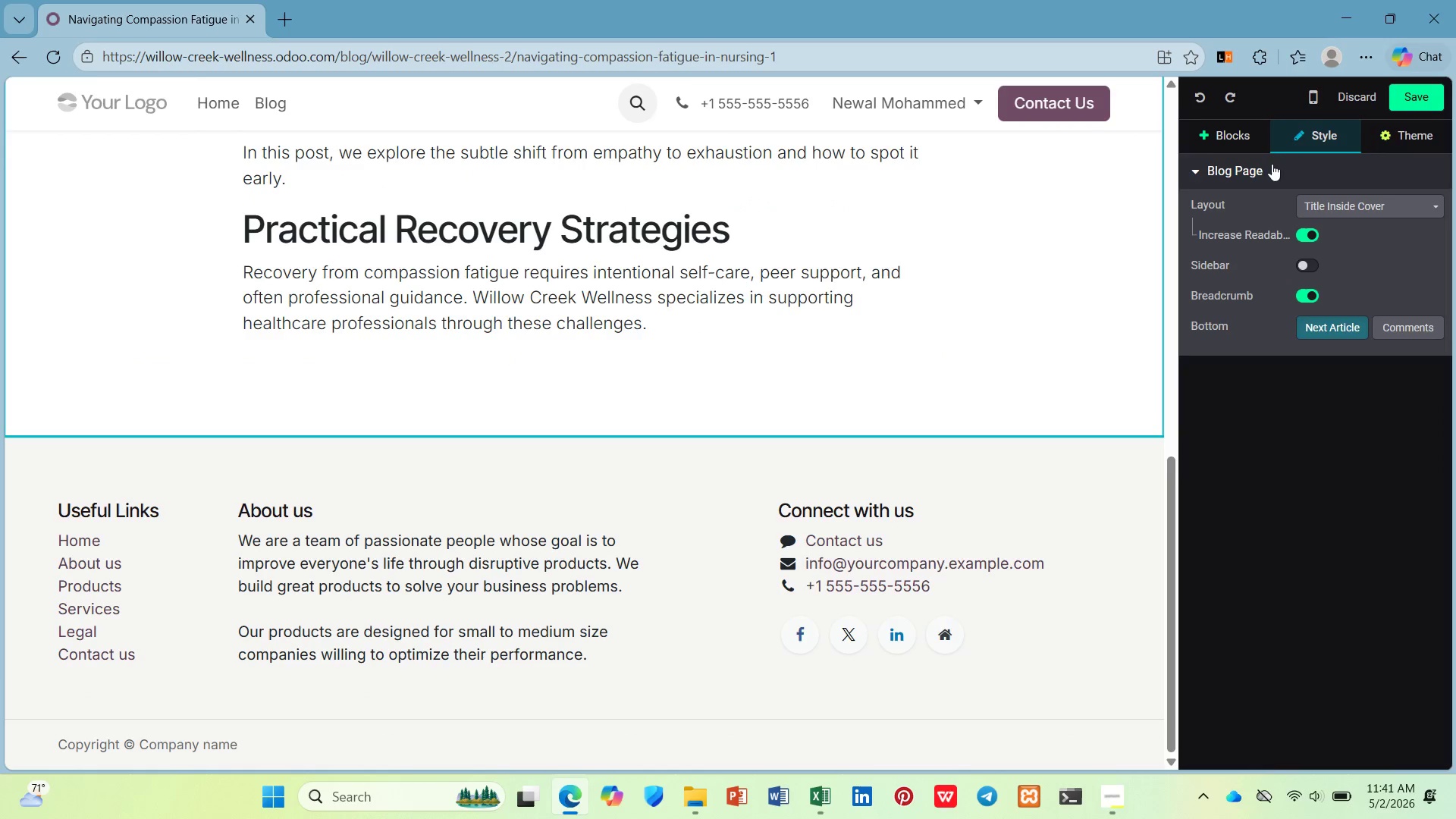 
left_click([1250, 124])
 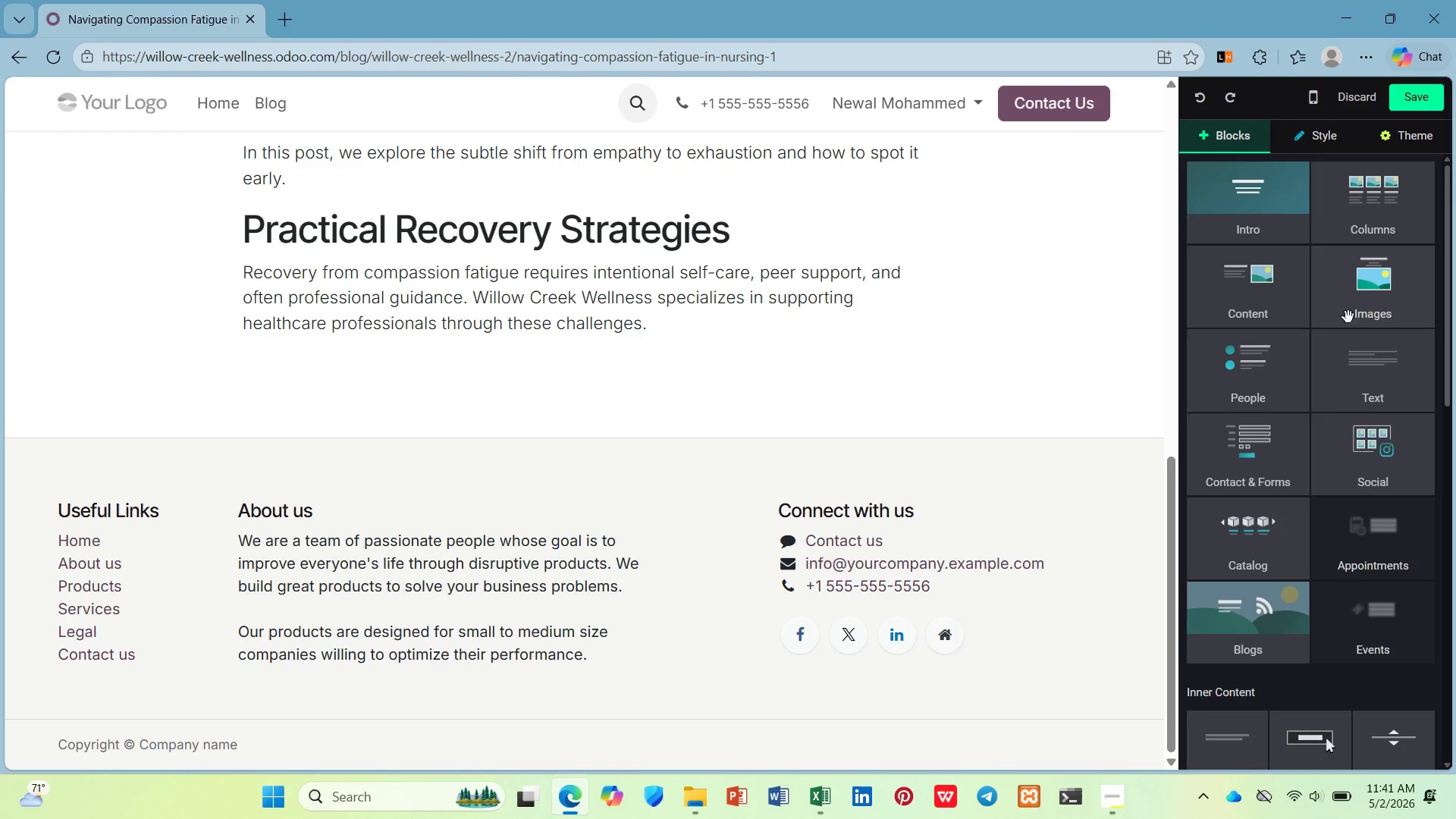 
left_click_drag(start_coordinate=[1379, 419], to_coordinate=[510, 395])
 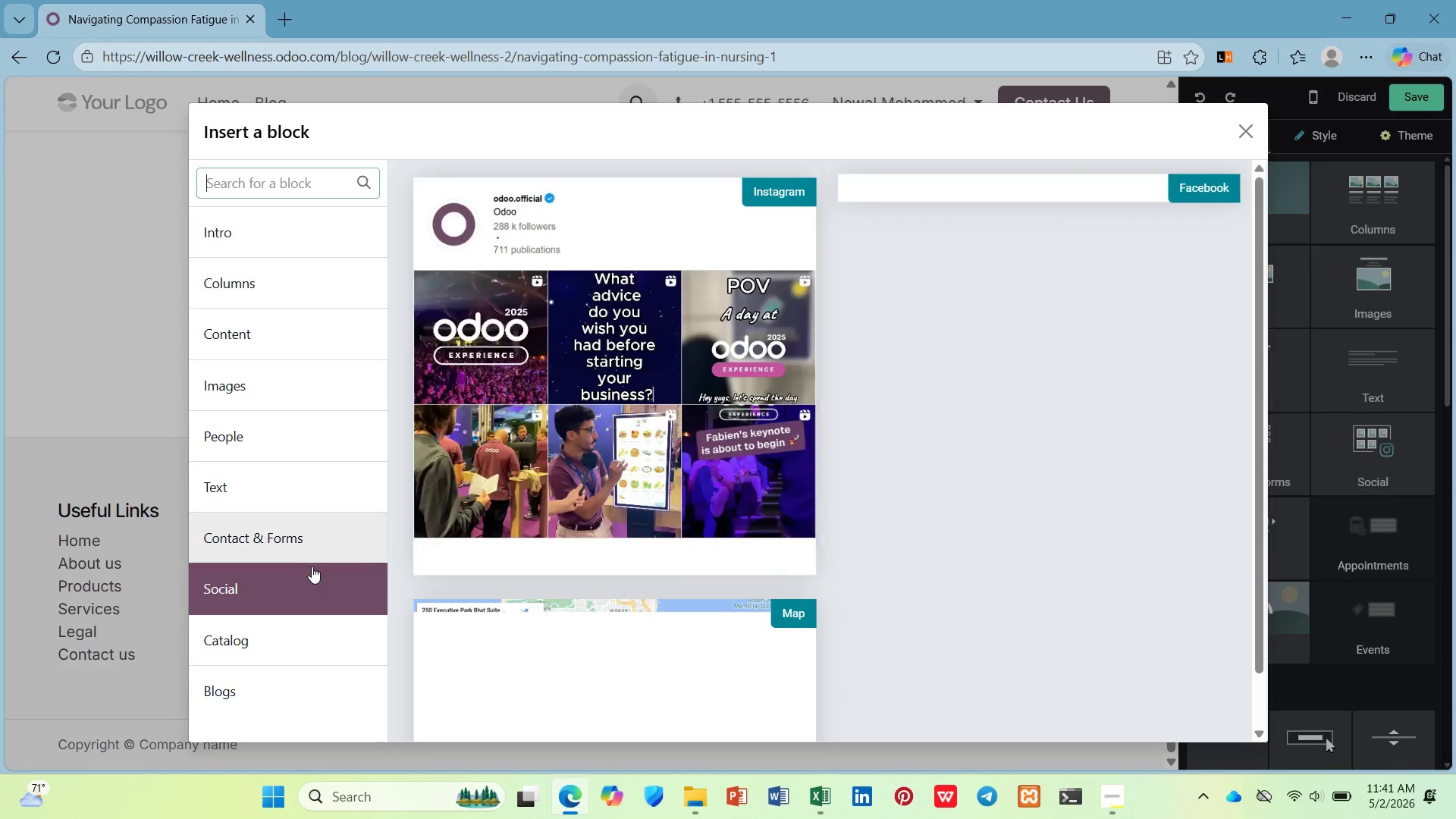 
left_click([306, 484])
 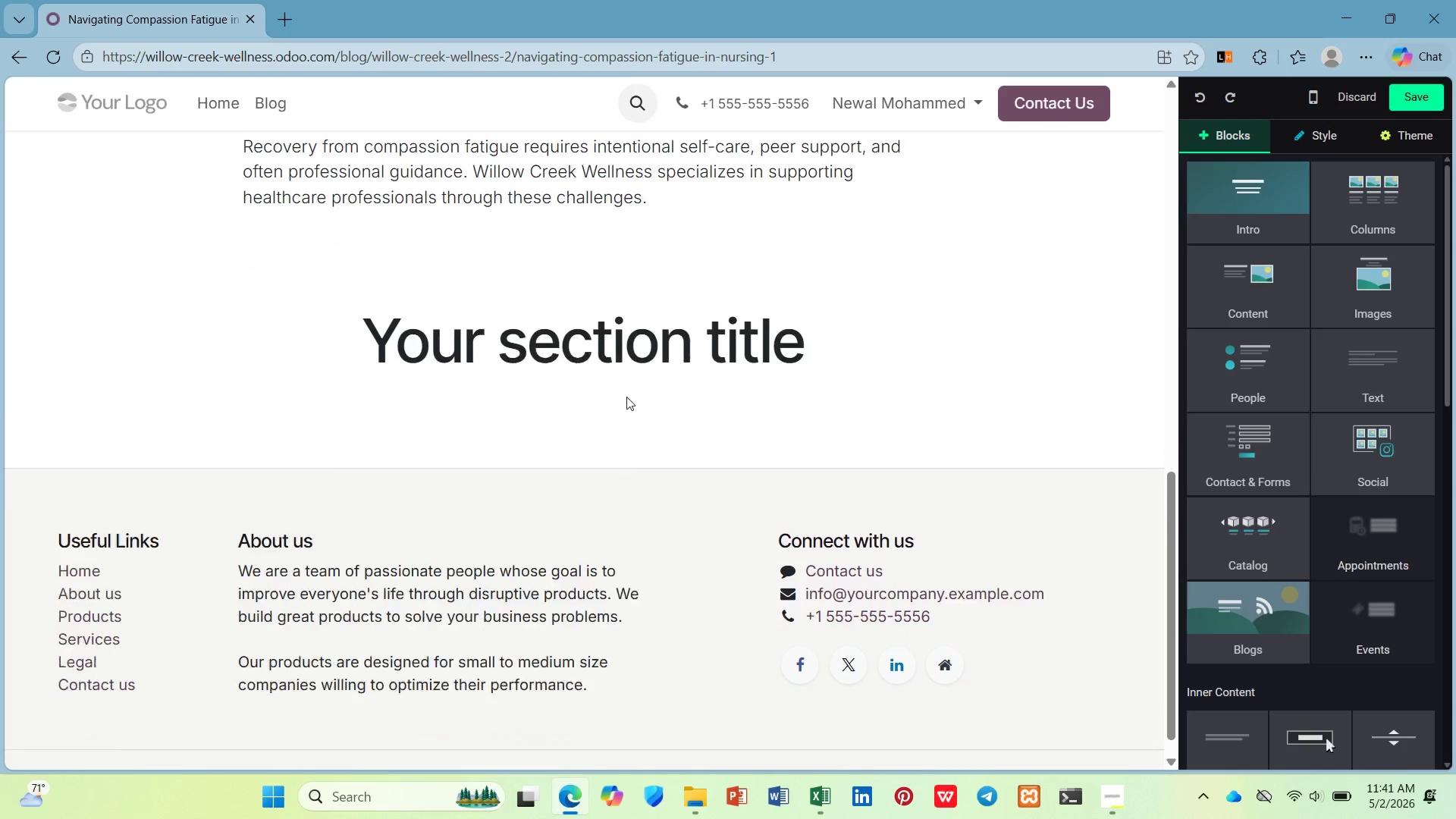 
left_click([648, 292])
 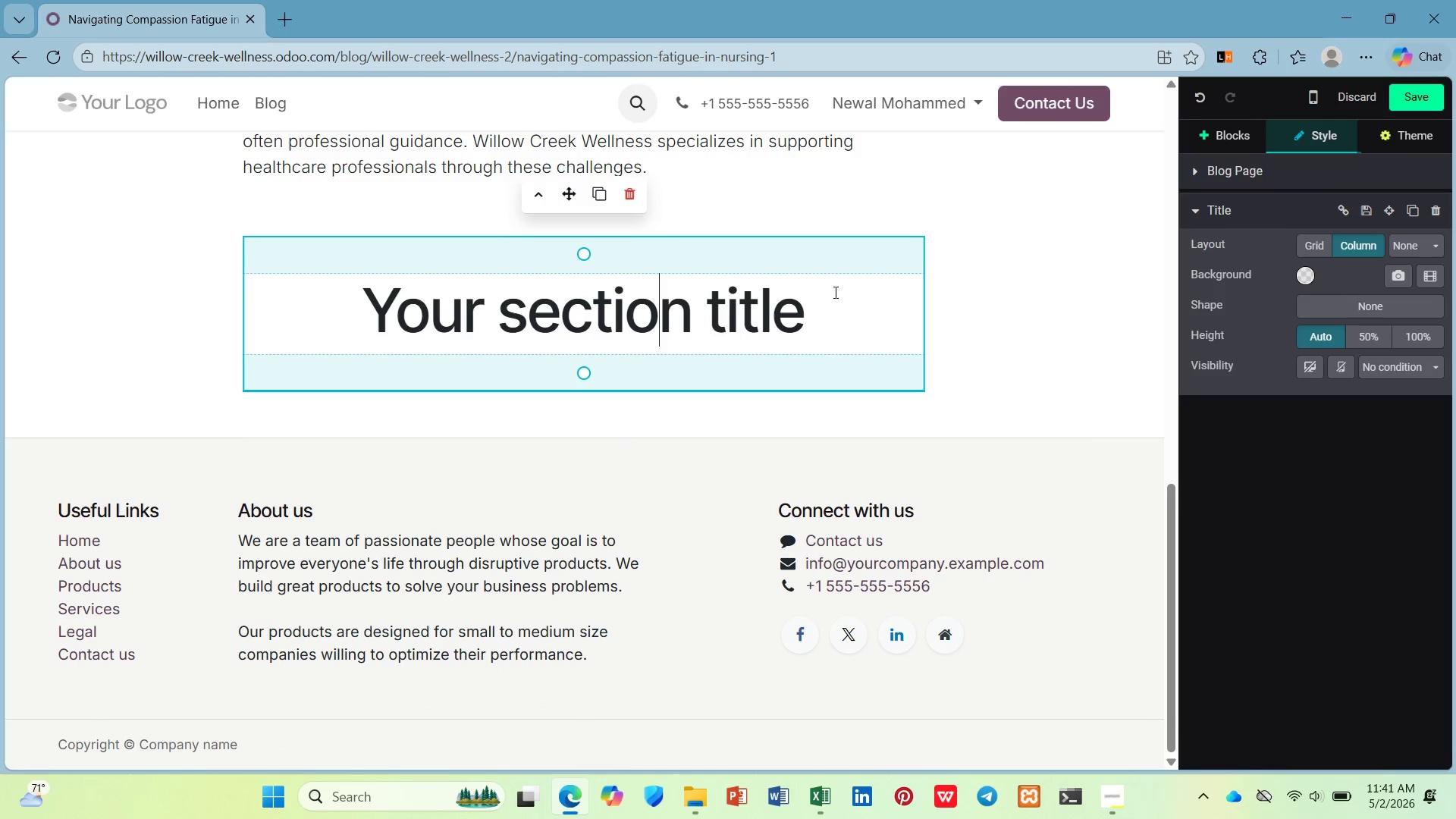 
left_click_drag(start_coordinate=[836, 295], to_coordinate=[386, 314])
 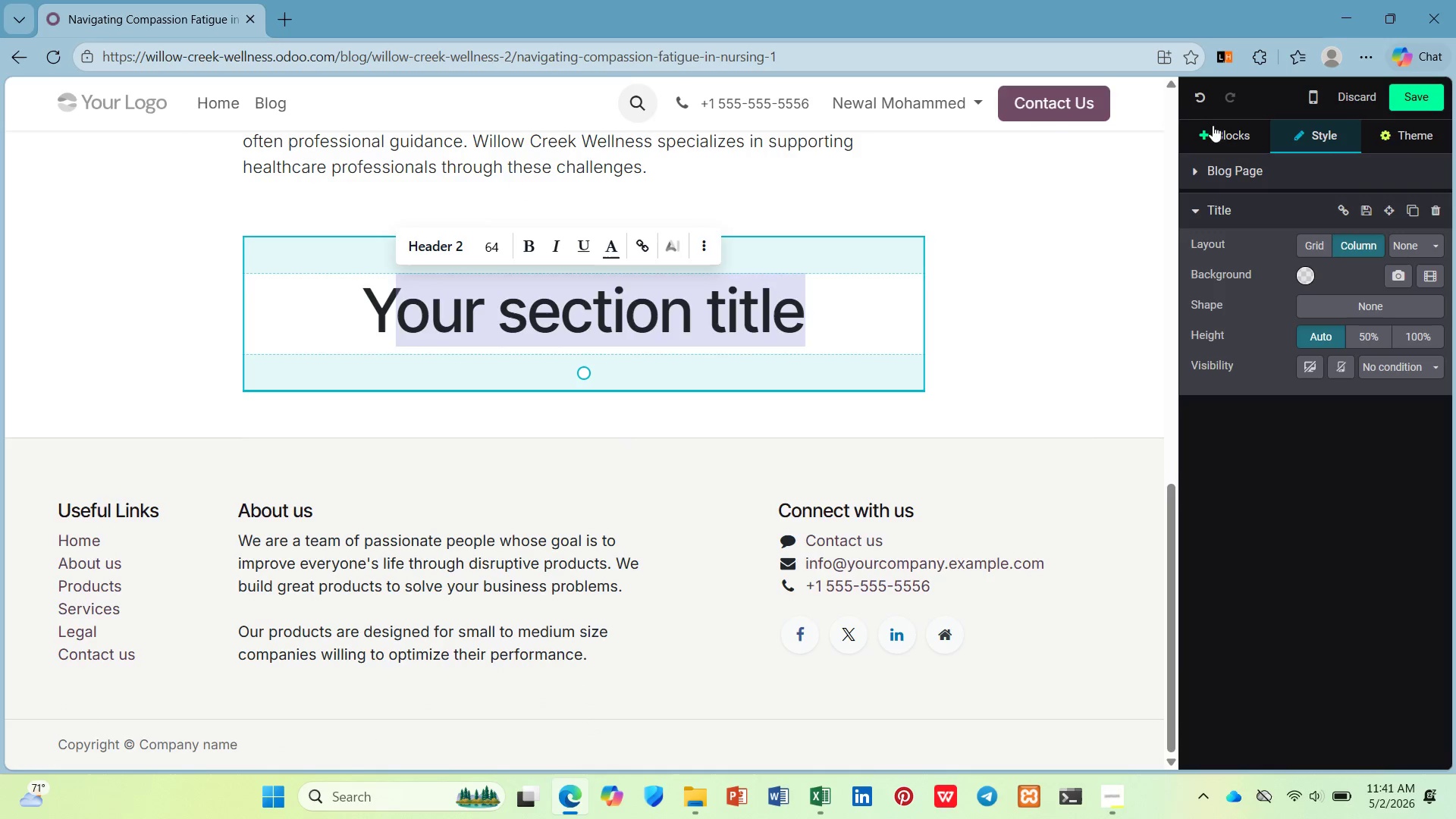 
left_click([1216, 140])
 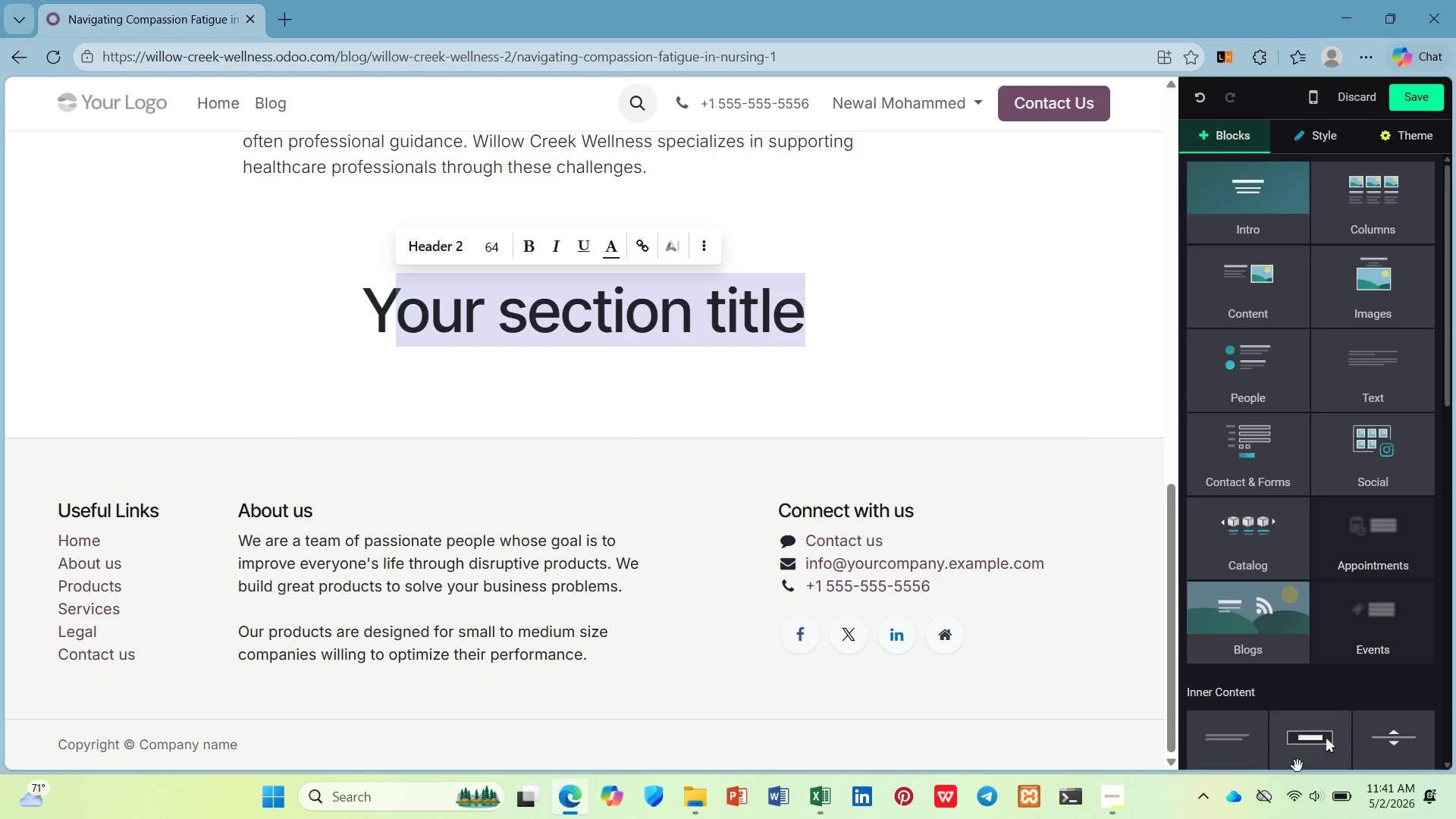 
left_click_drag(start_coordinate=[1307, 748], to_coordinate=[1178, 673])
 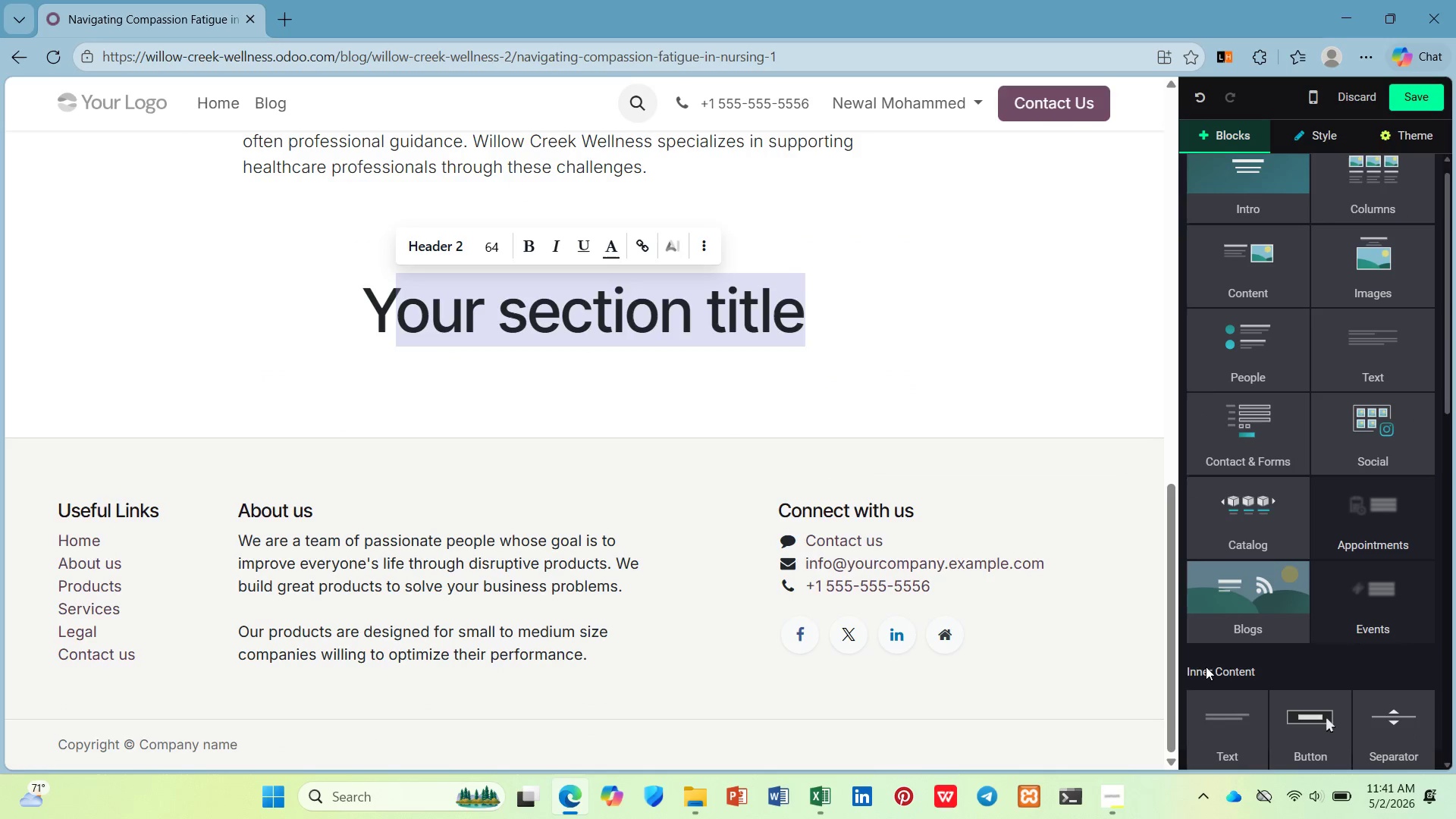 
left_click_drag(start_coordinate=[1294, 718], to_coordinate=[453, 262])
 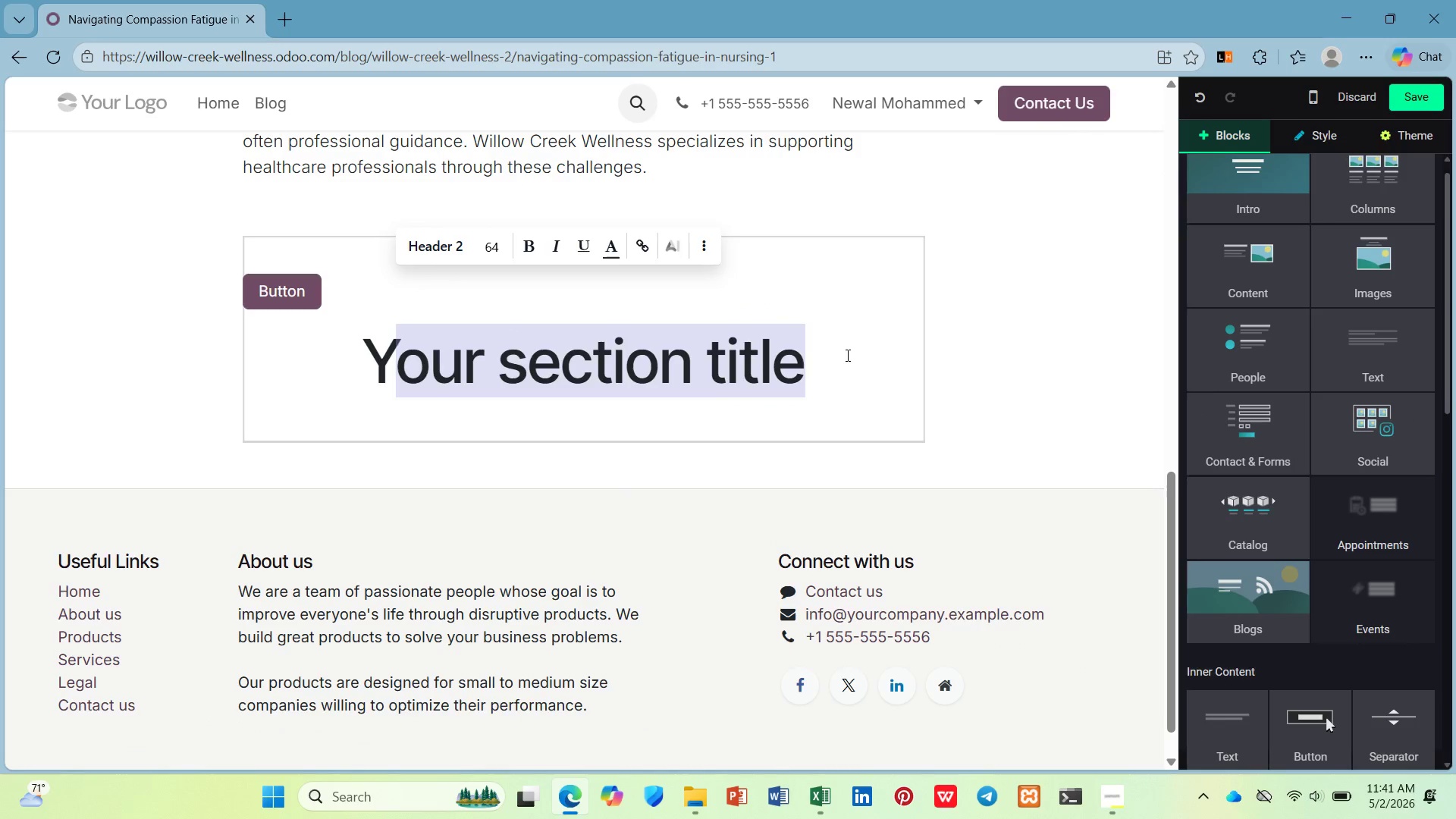 
key(Backspace)
 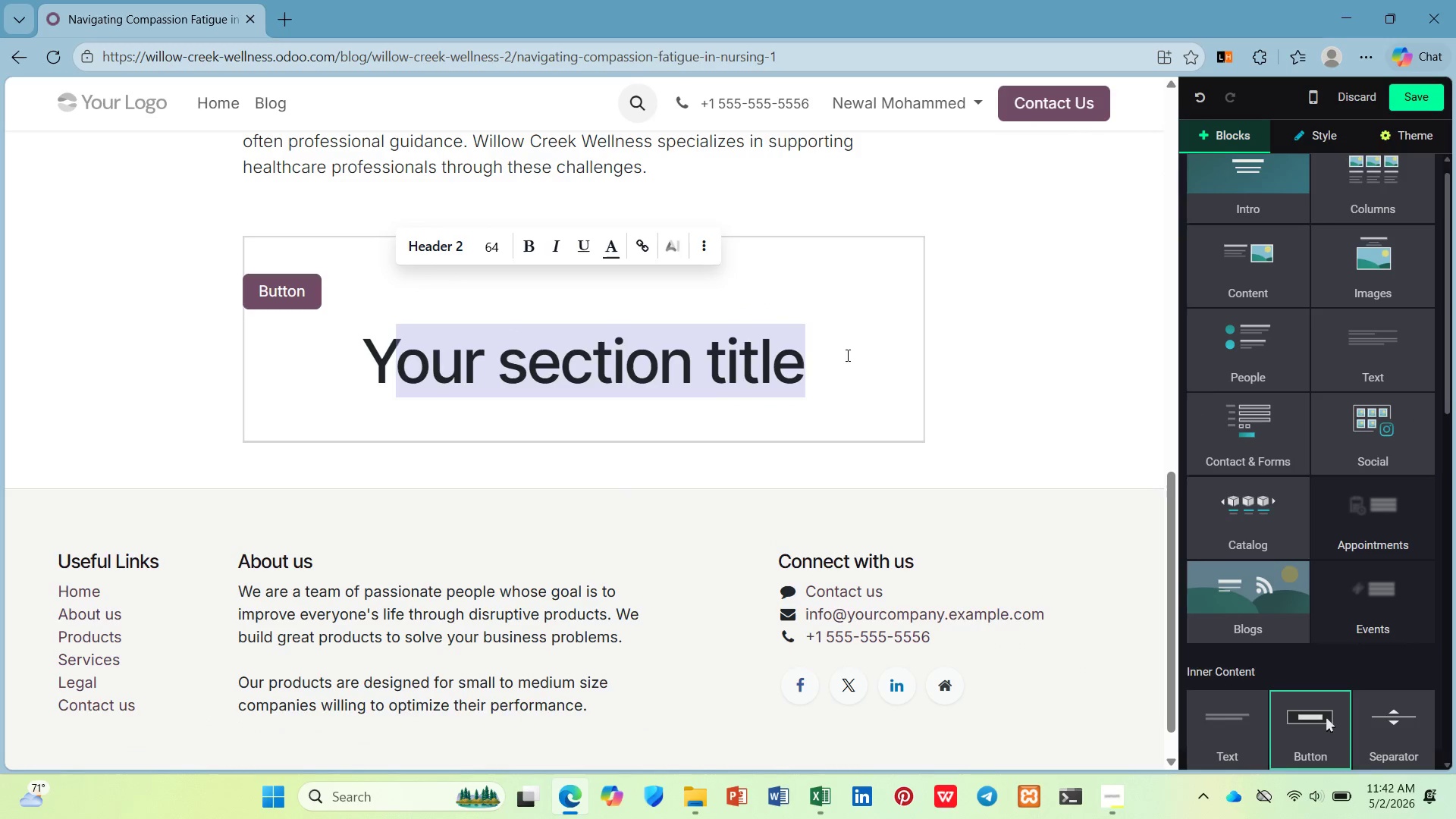 
key(Backspace)
 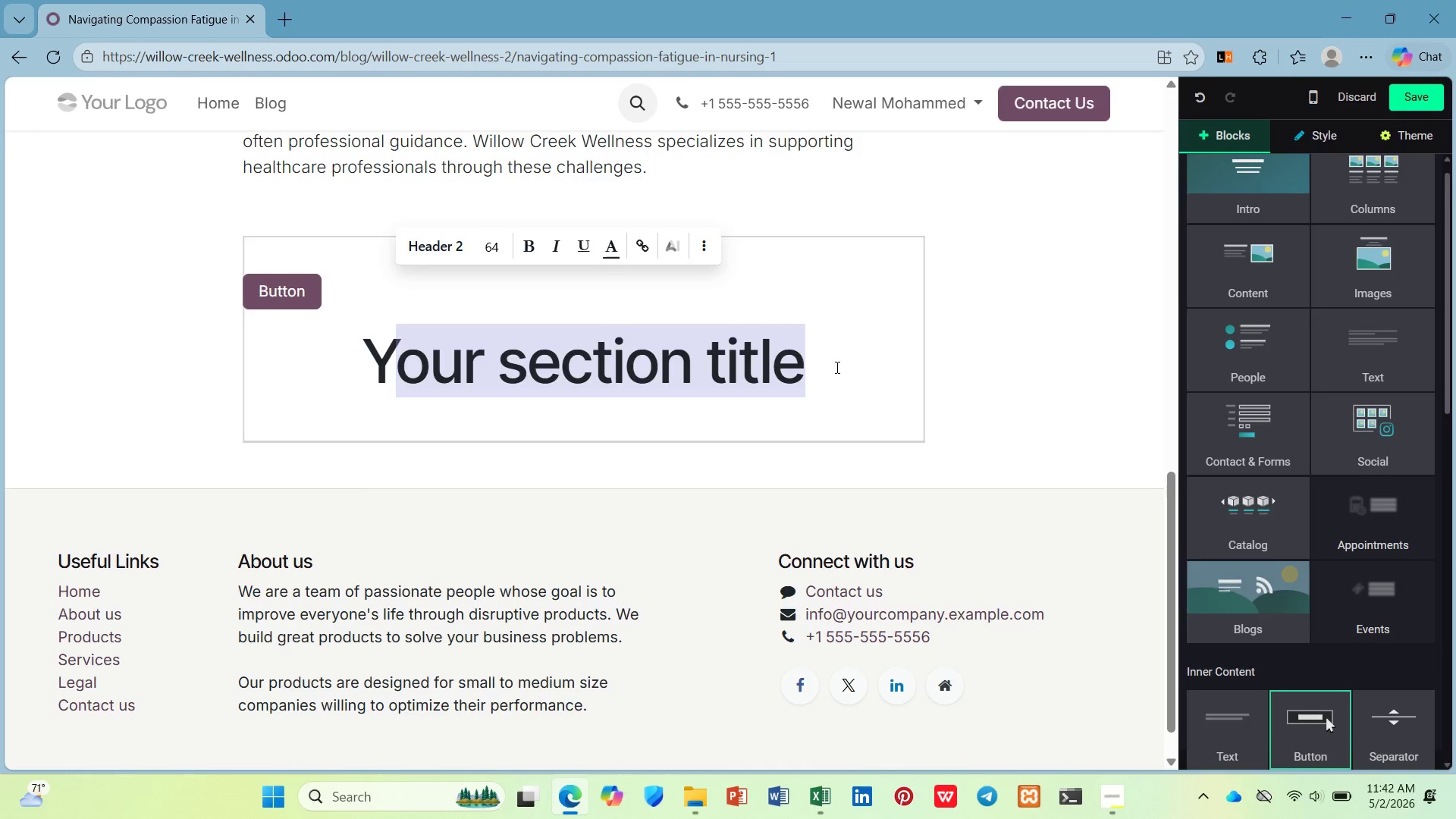 
left_click([836, 367])
 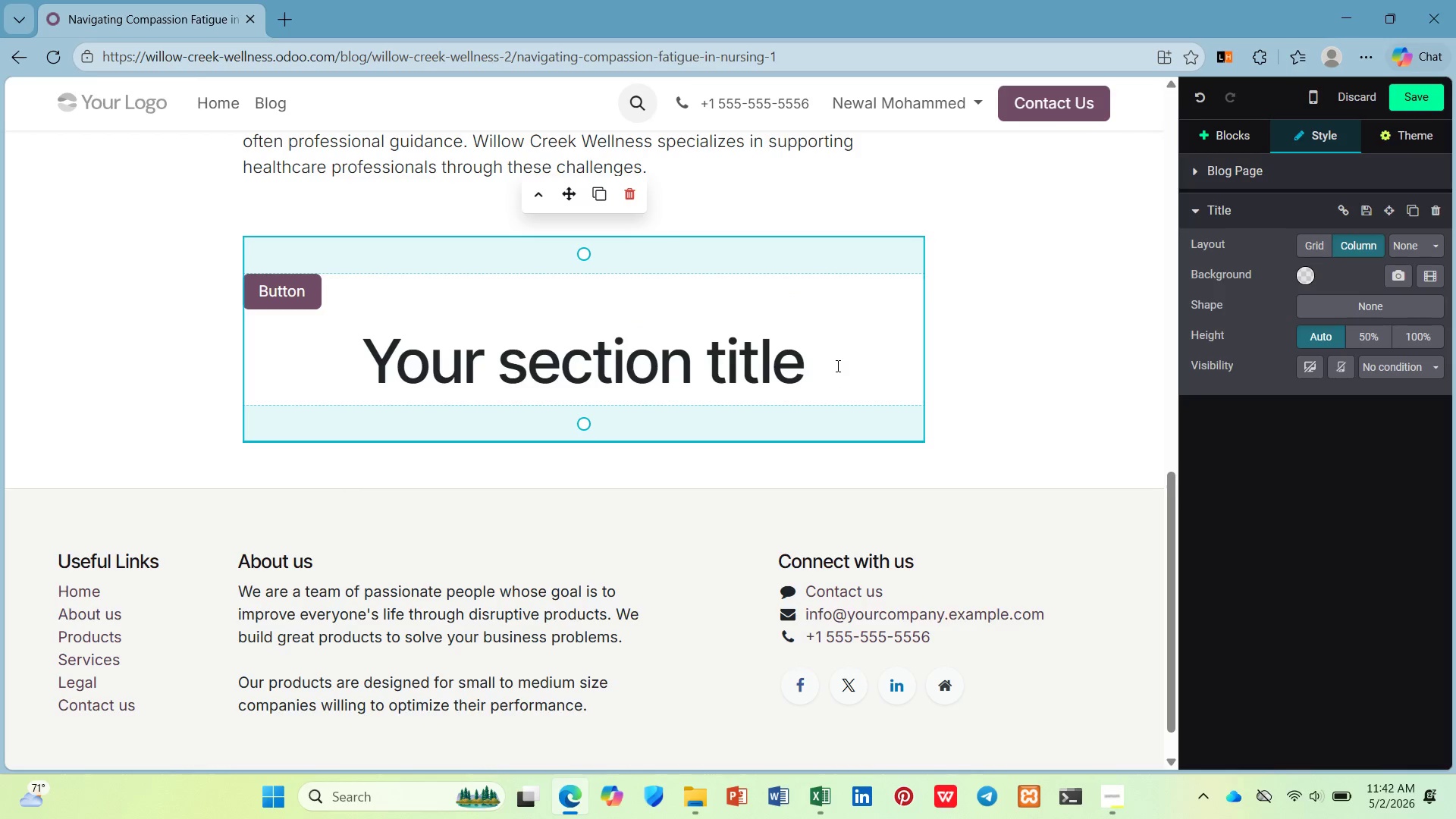 
left_click_drag(start_coordinate=[817, 363], to_coordinate=[128, 361])
 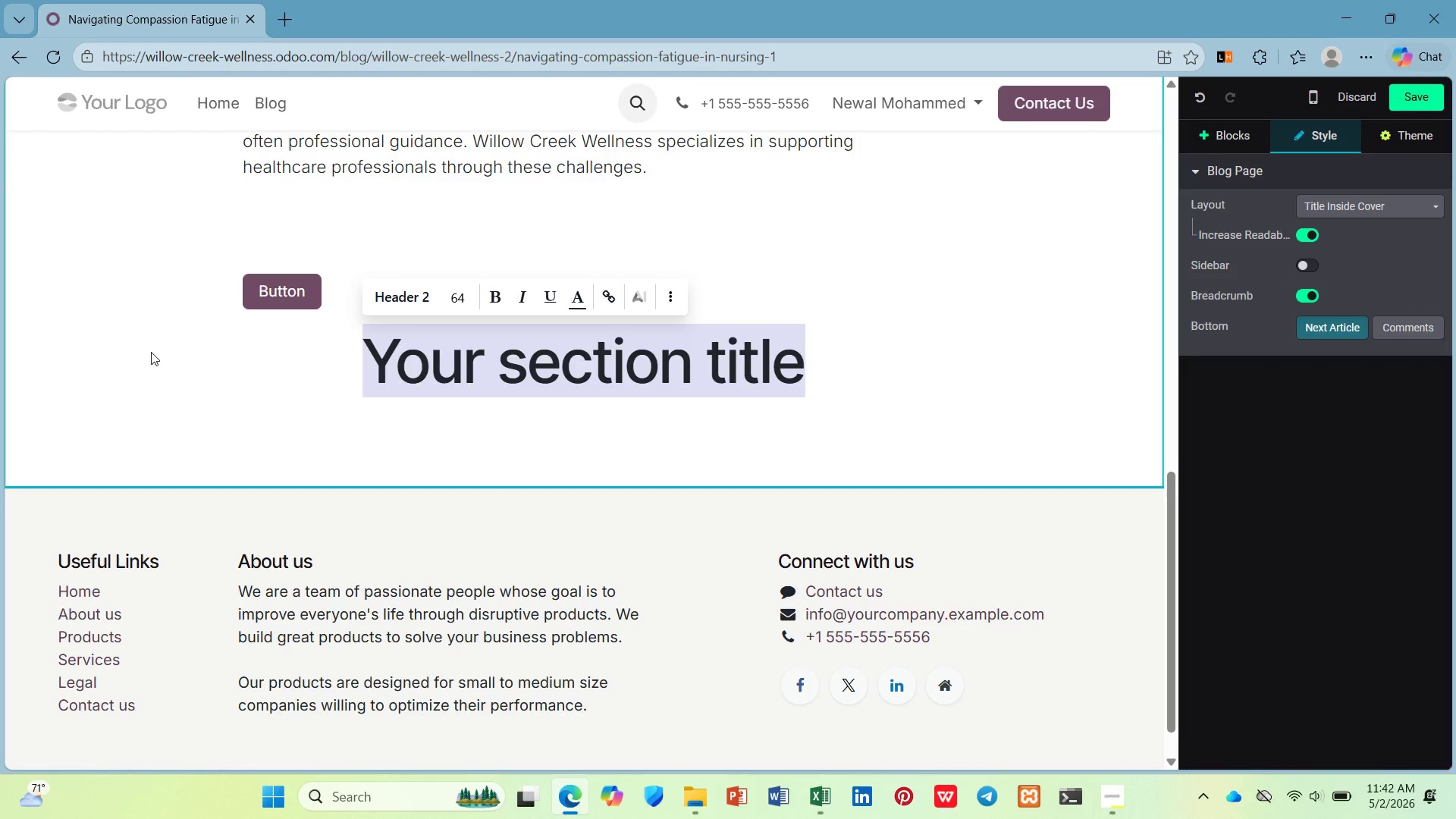 
key(Backspace)
 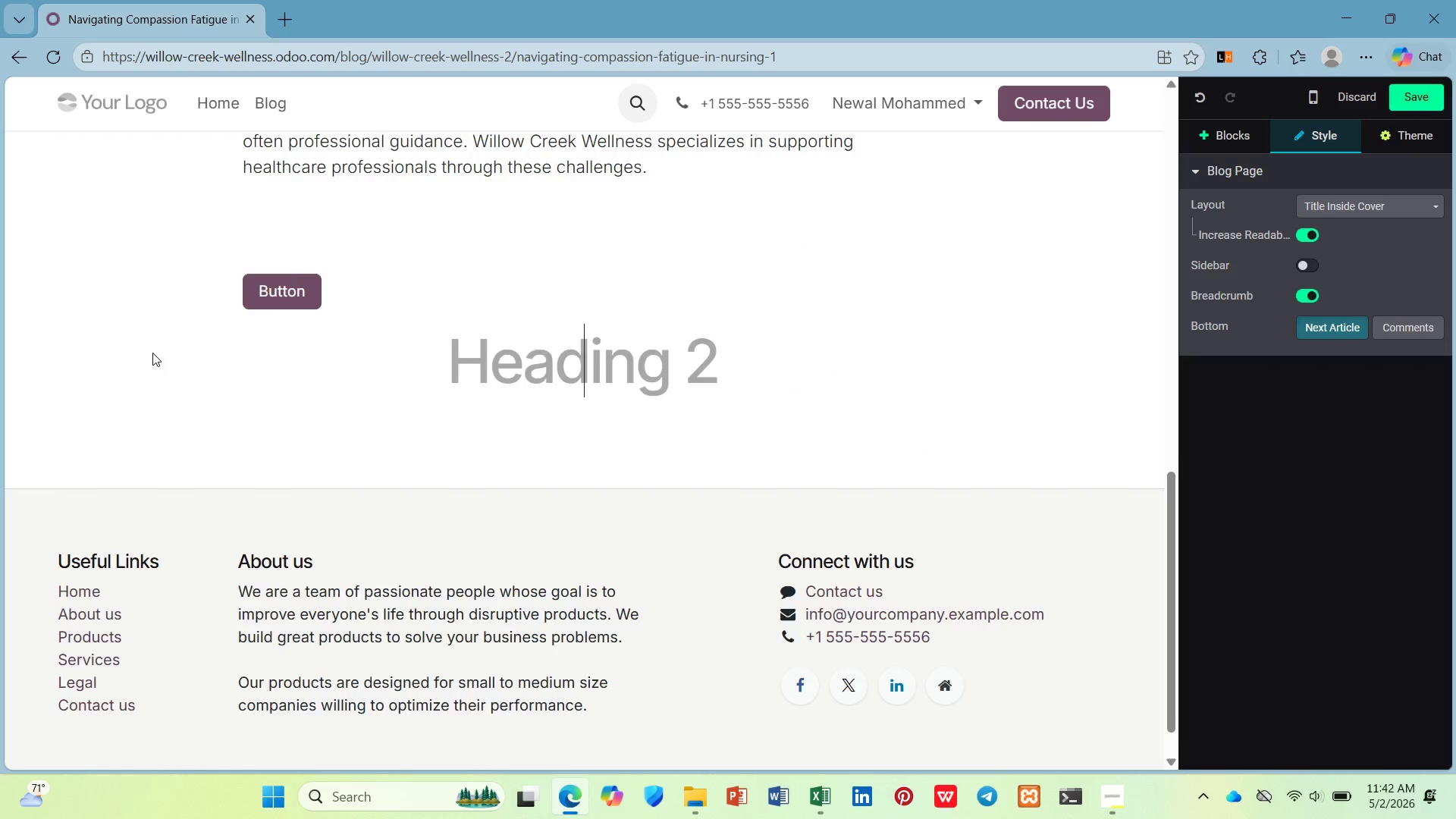 
key(Backspace)
 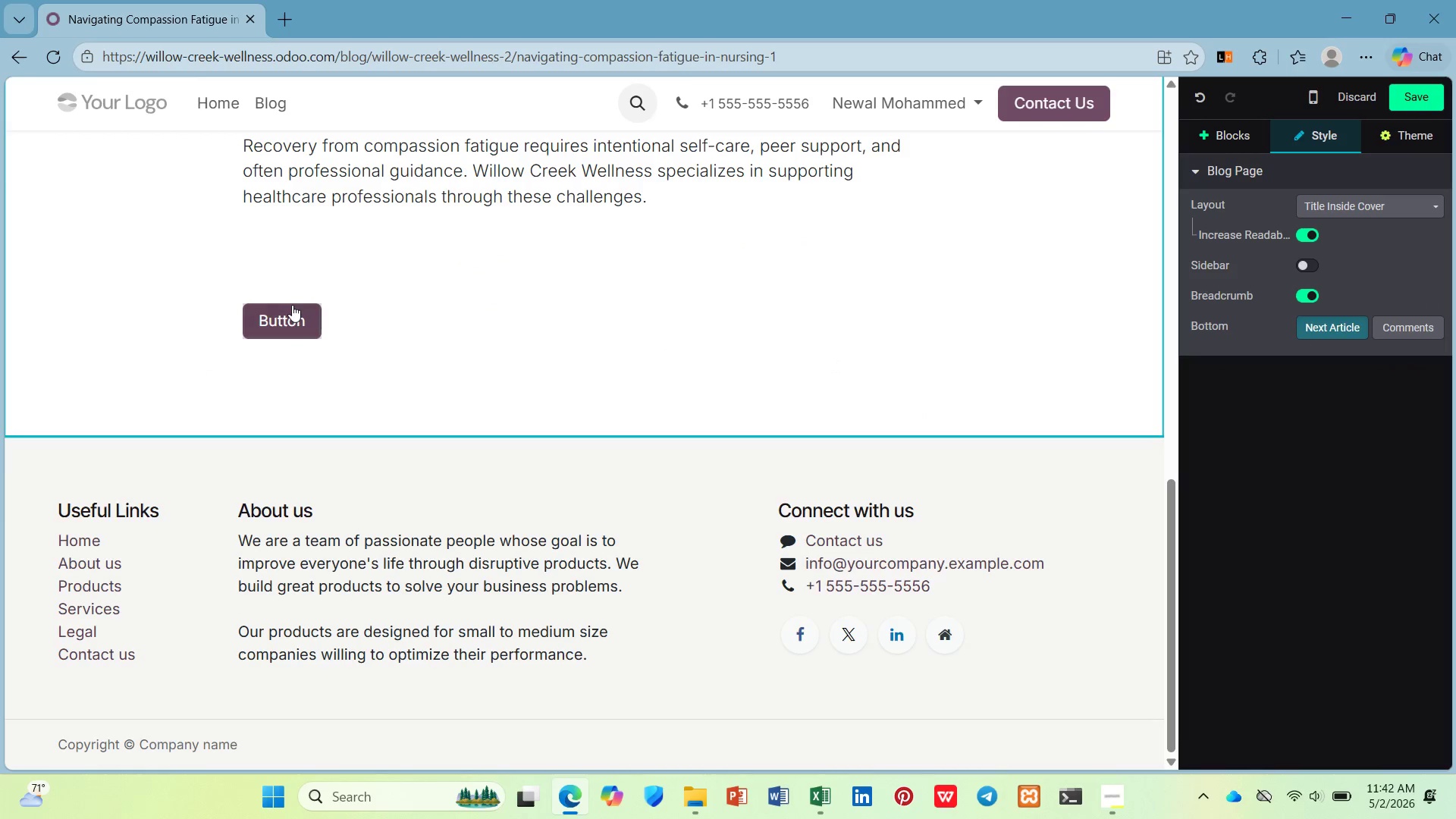 
double_click([372, 247])
 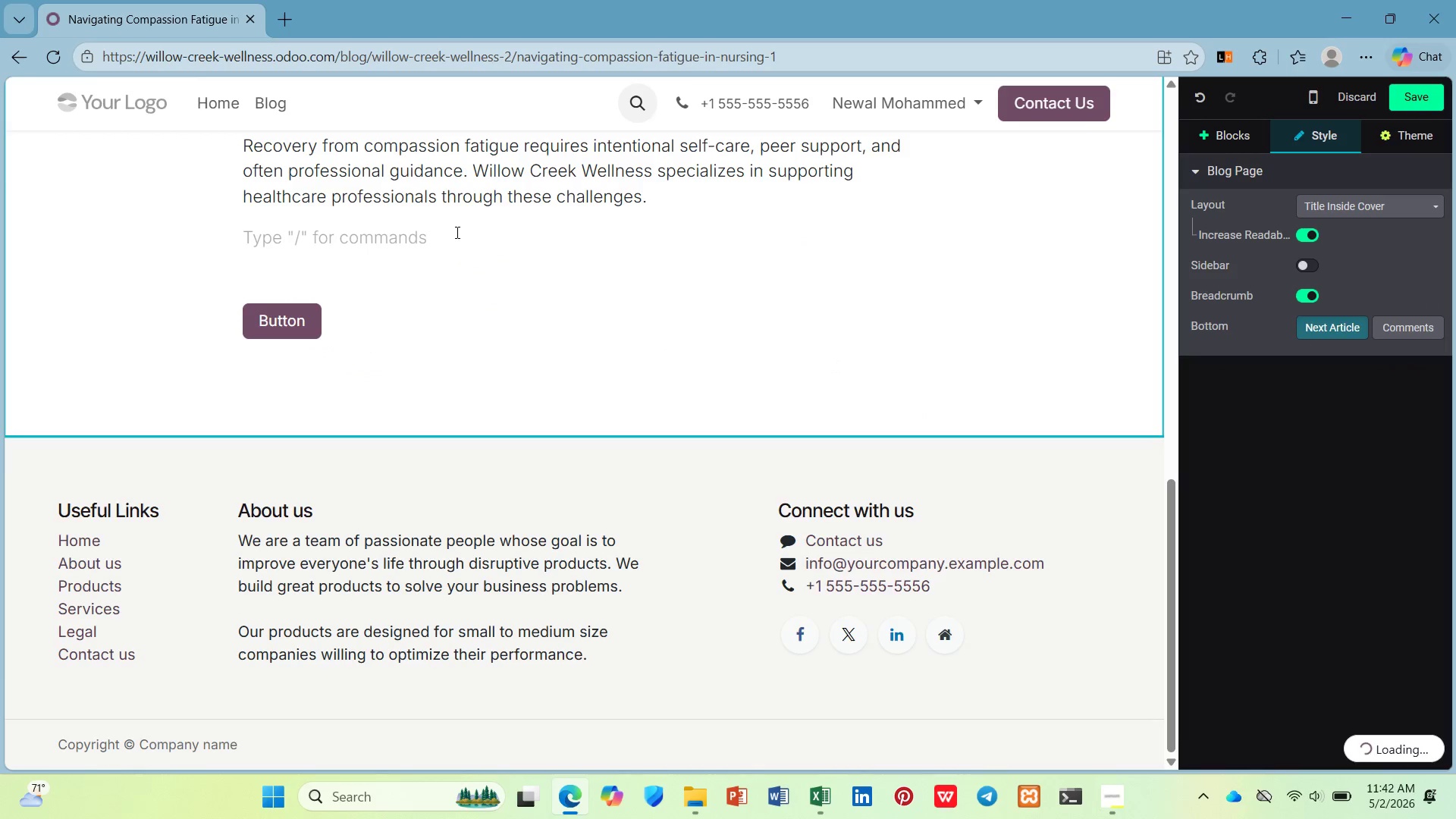 
key(Backspace)
 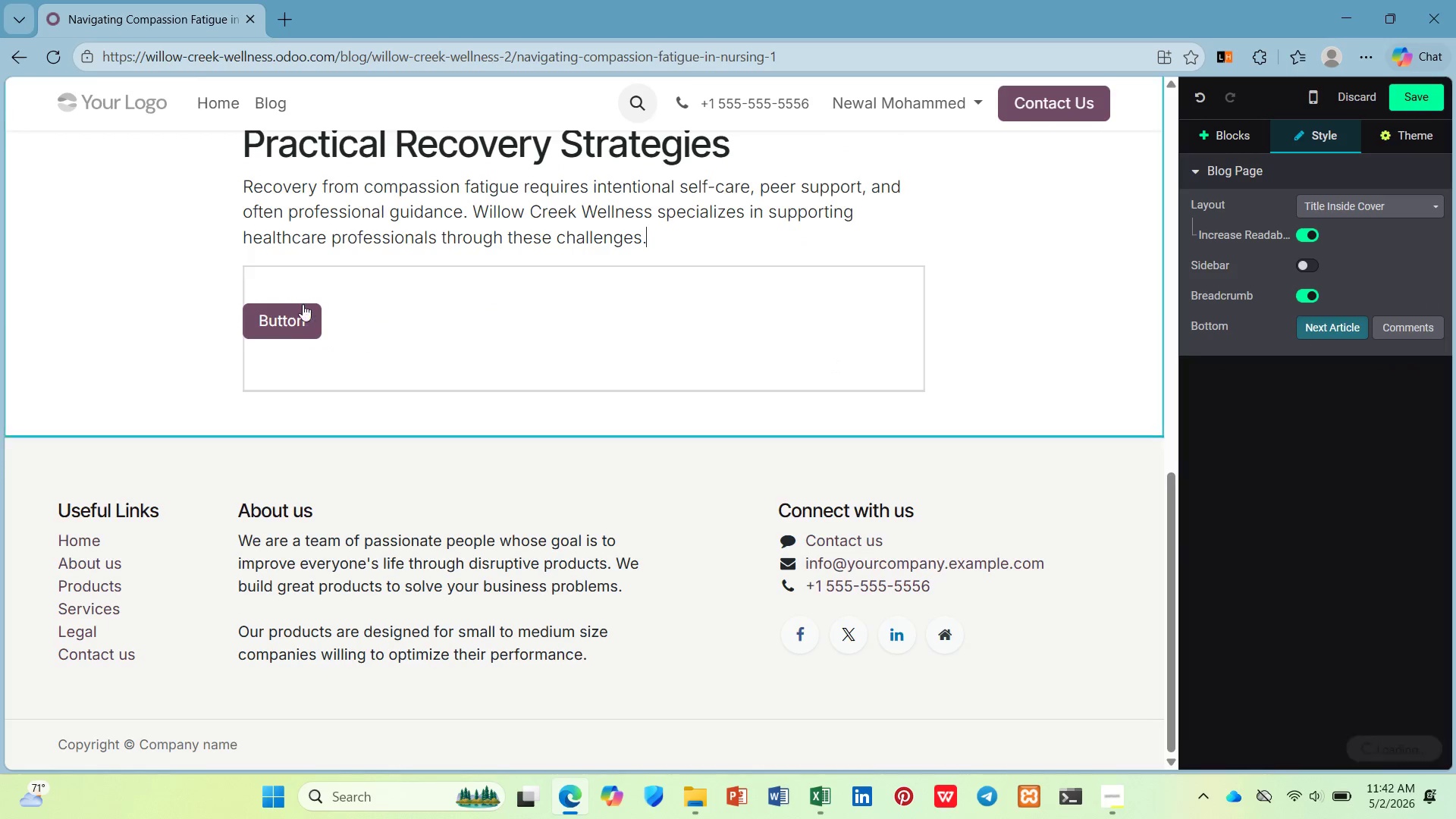 
left_click([298, 304])
 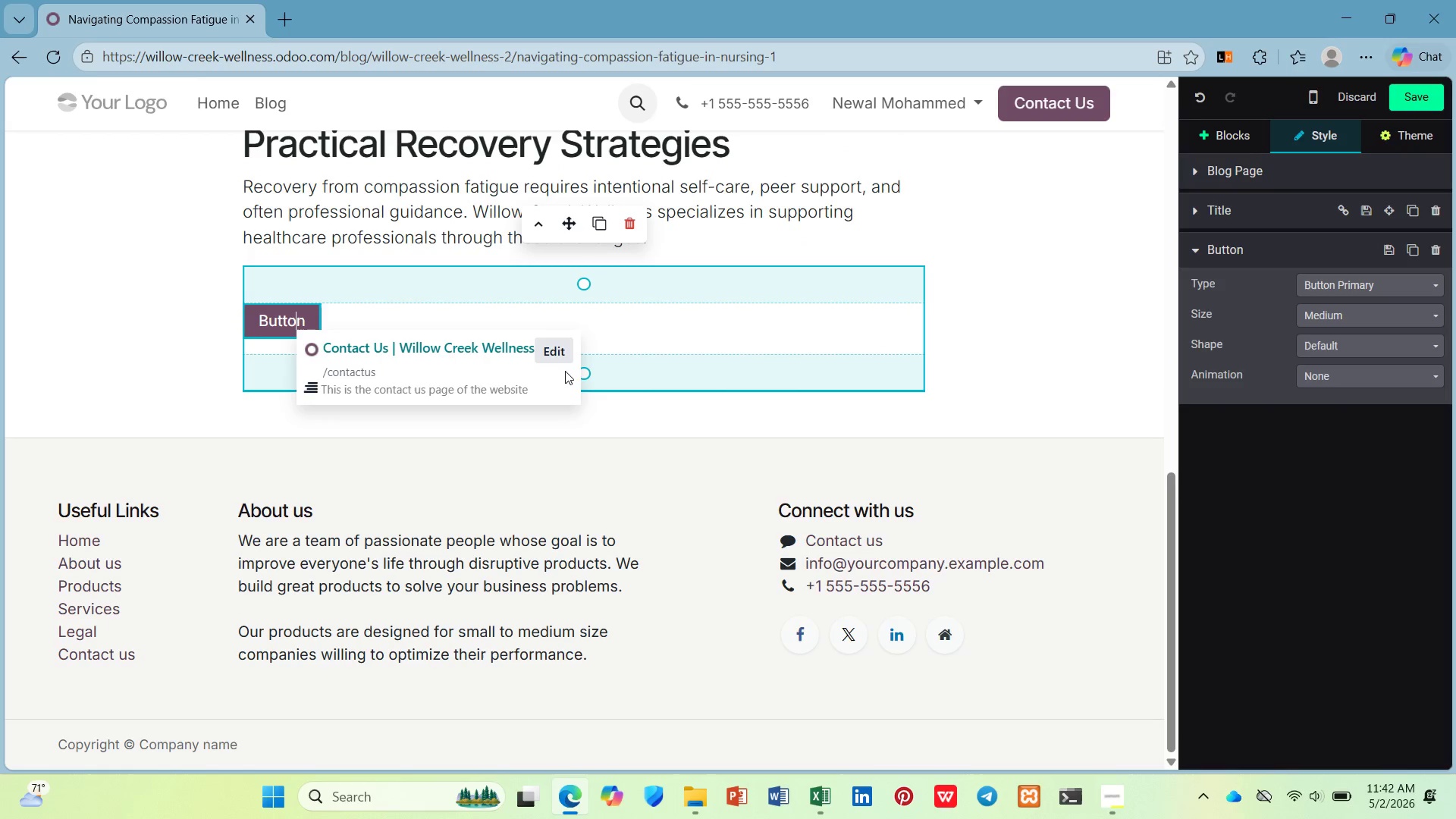 
left_click([564, 360])
 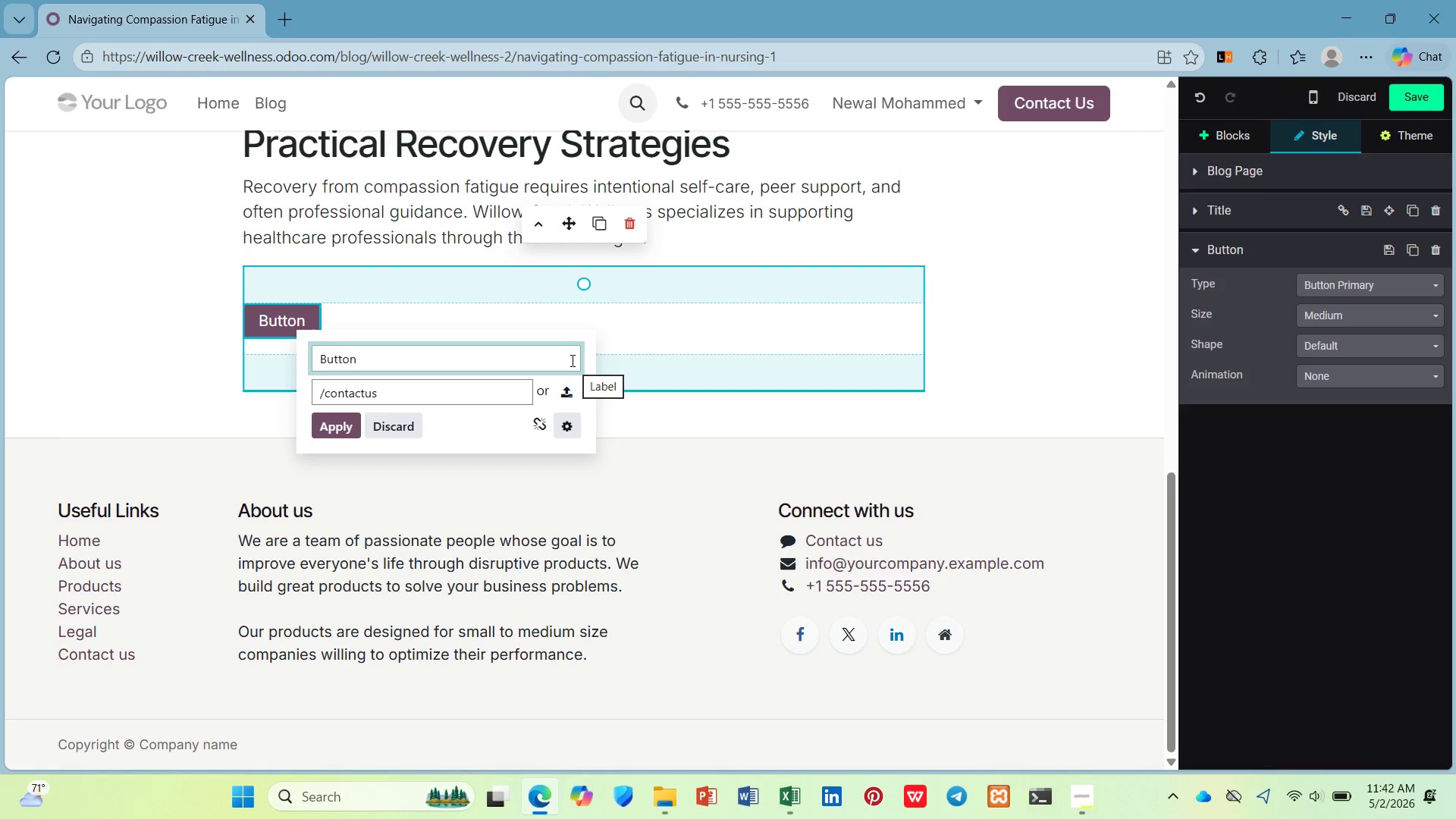 
wait(18.33)
 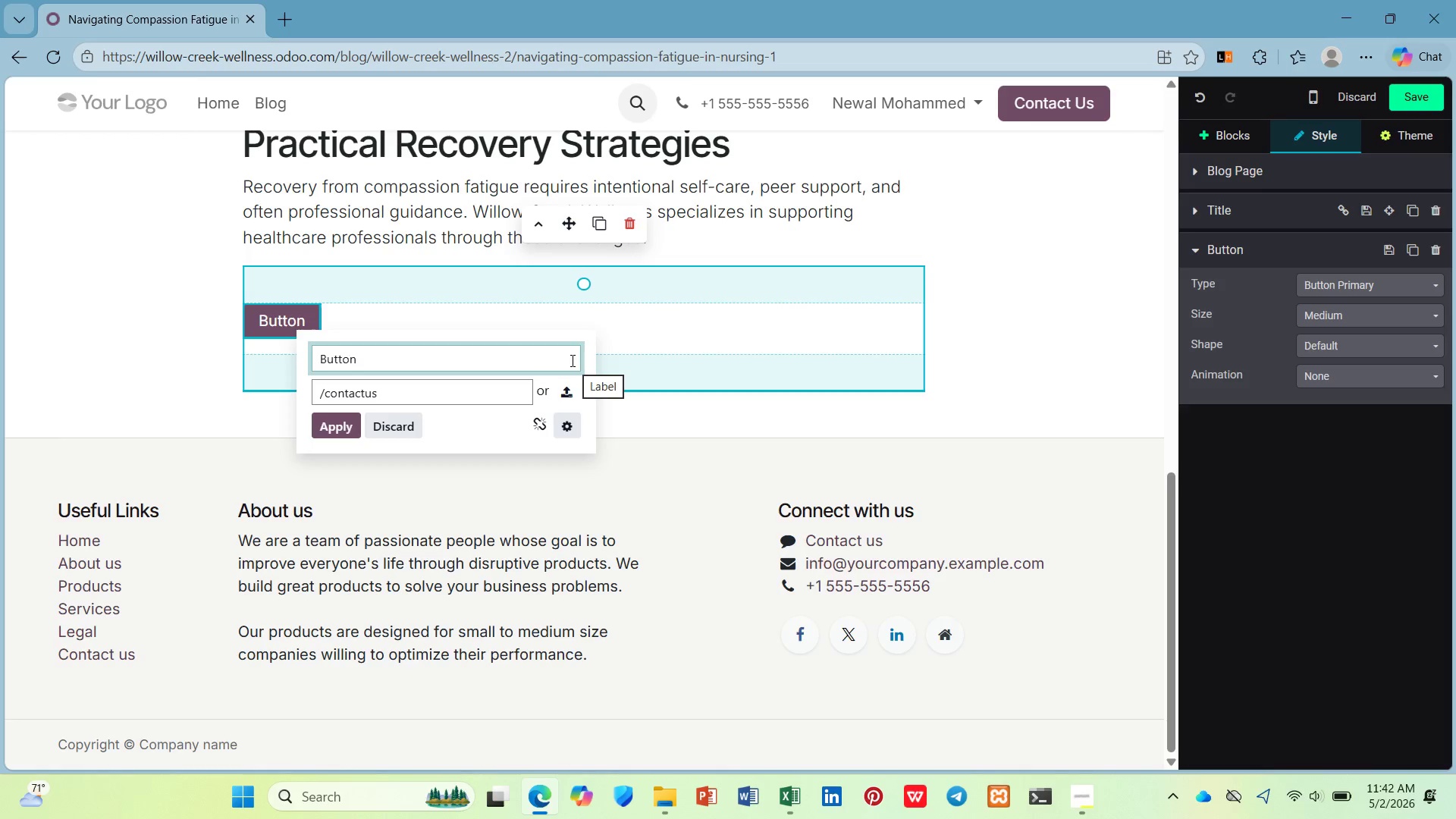 
key(Backspace)
key(Backspace)
key(Backspace)
key(Backspace)
key(Backspace)
key(Backspace)
type(Schedulae)
key(Backspace)
key(Backspace)
type( e a)
key(Backspace)
key(Backspace)
type(a Consultation ->)
 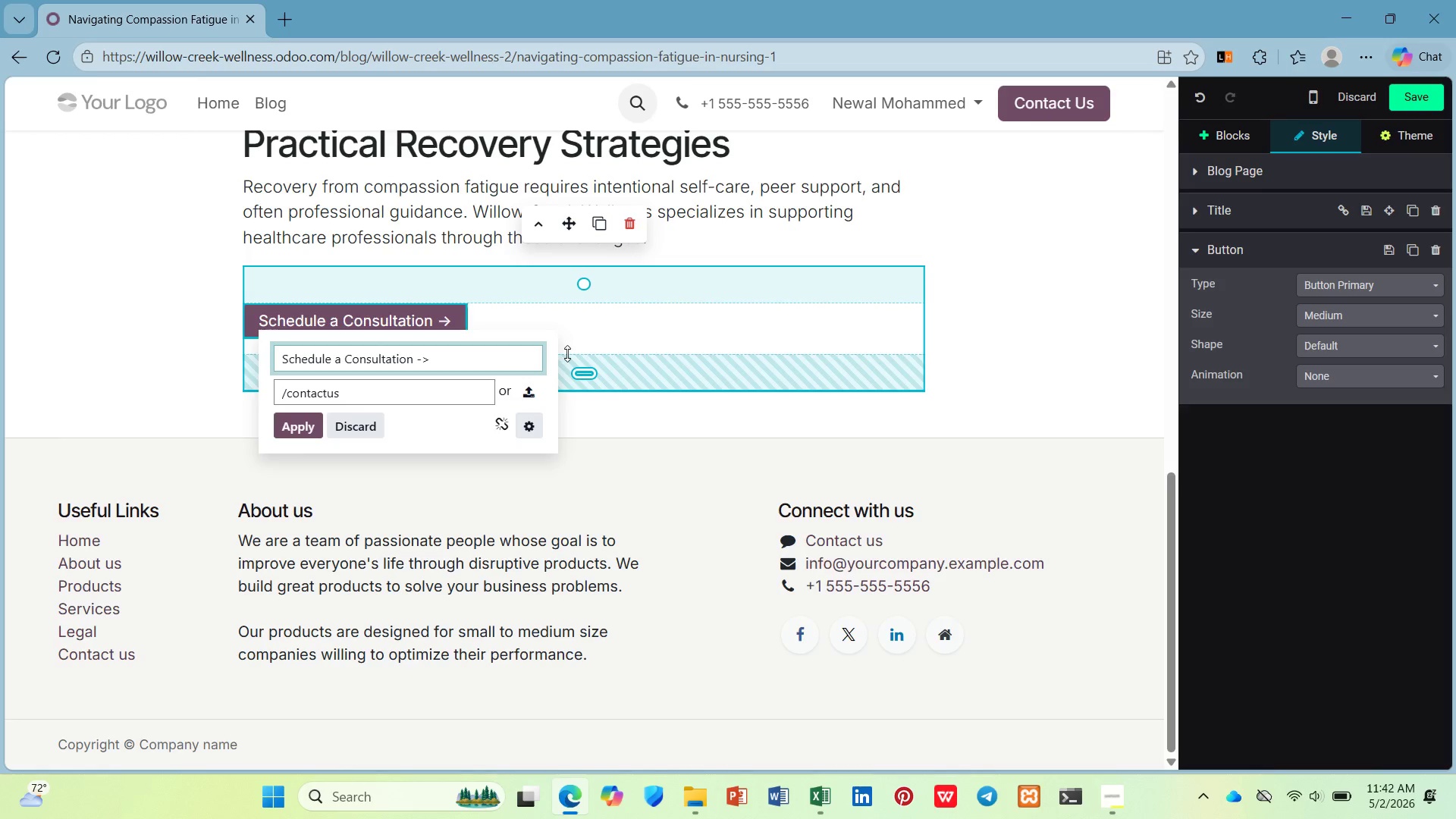 
left_click([310, 428])
 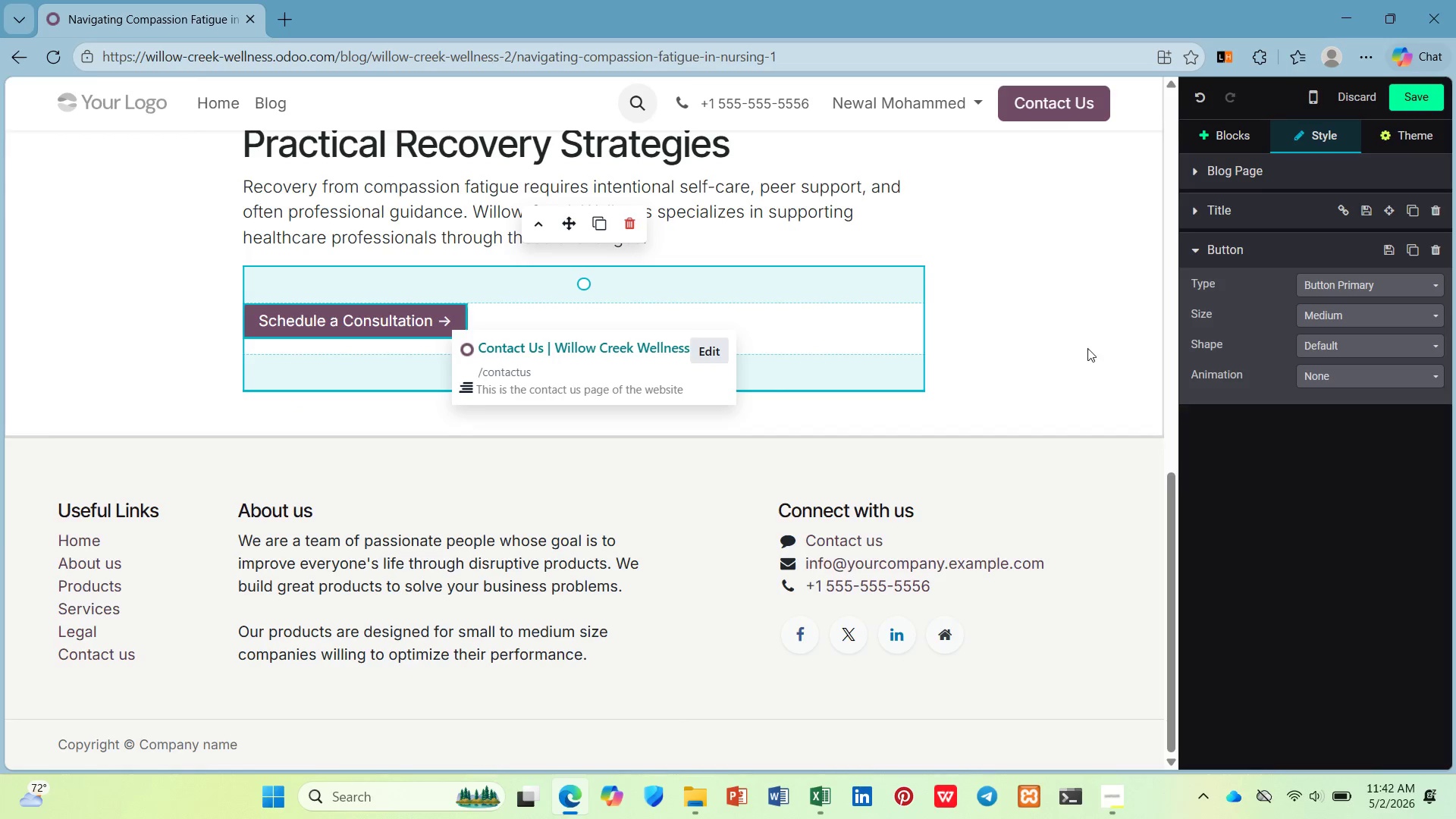 
left_click([981, 349])
 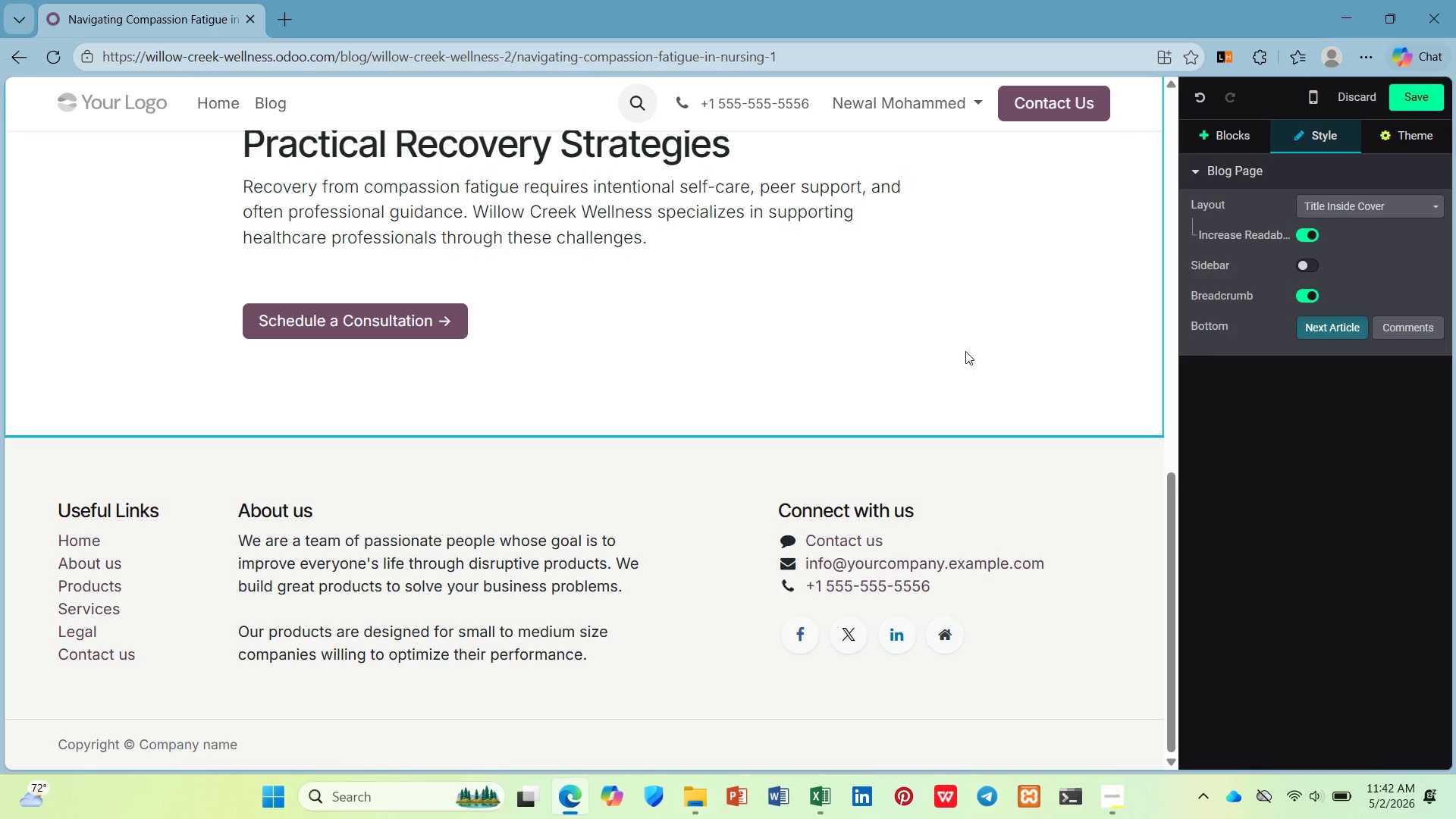 
scroll: coordinate [964, 350], scroll_direction: up, amount: 8.0
 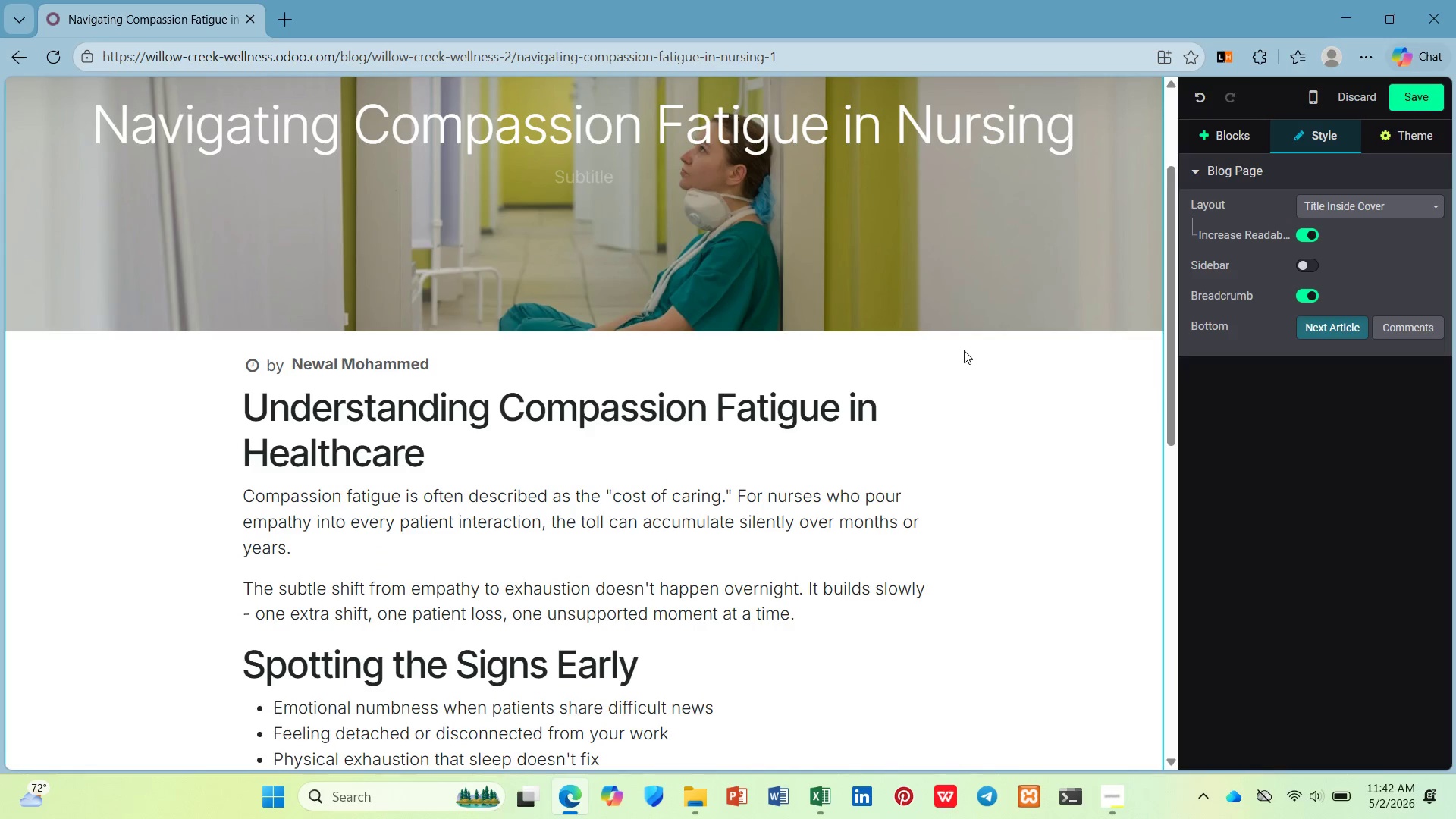 
scroll: coordinate [964, 350], scroll_direction: down, amount: 1.0
 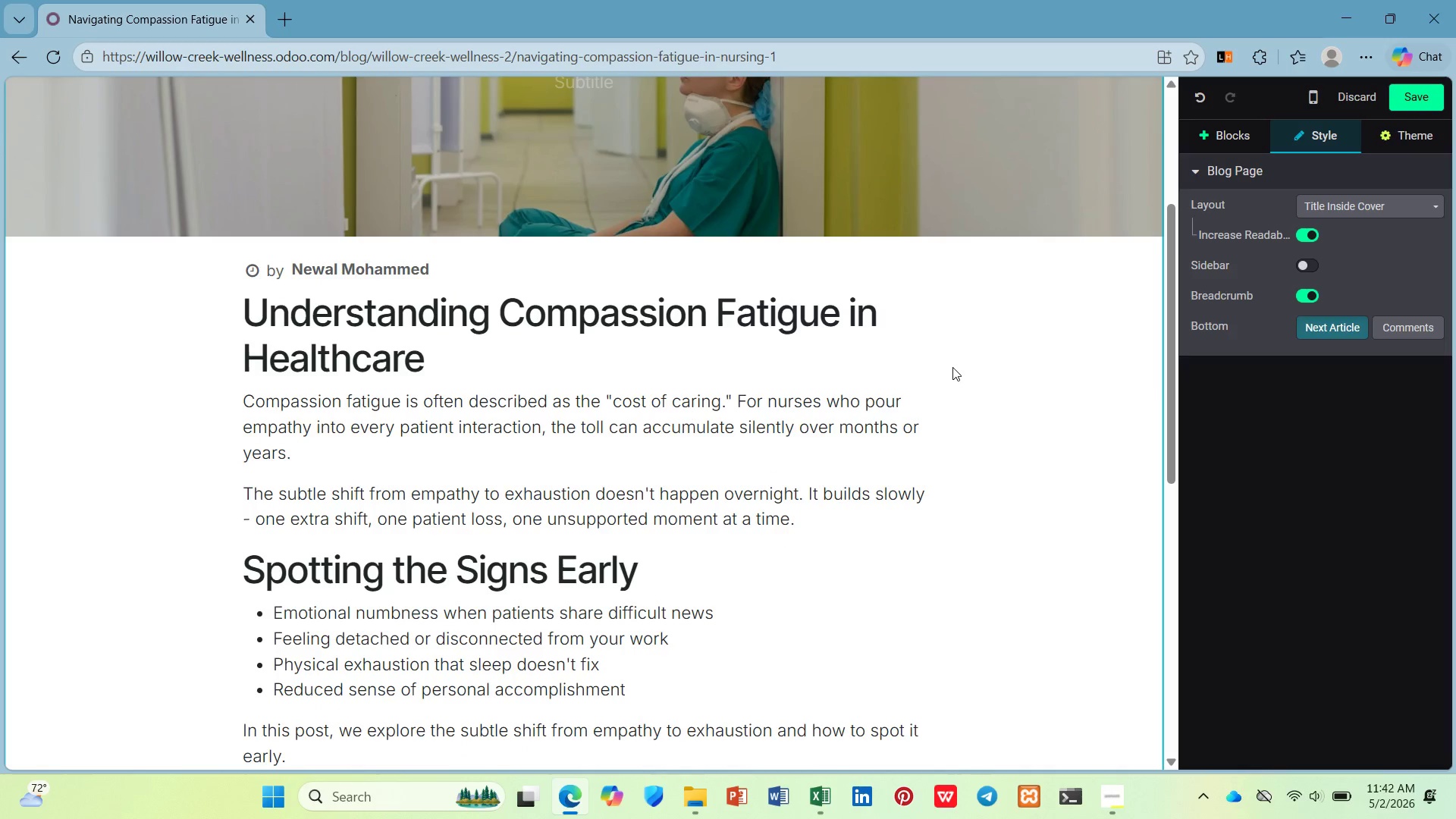 
wait(8.15)
 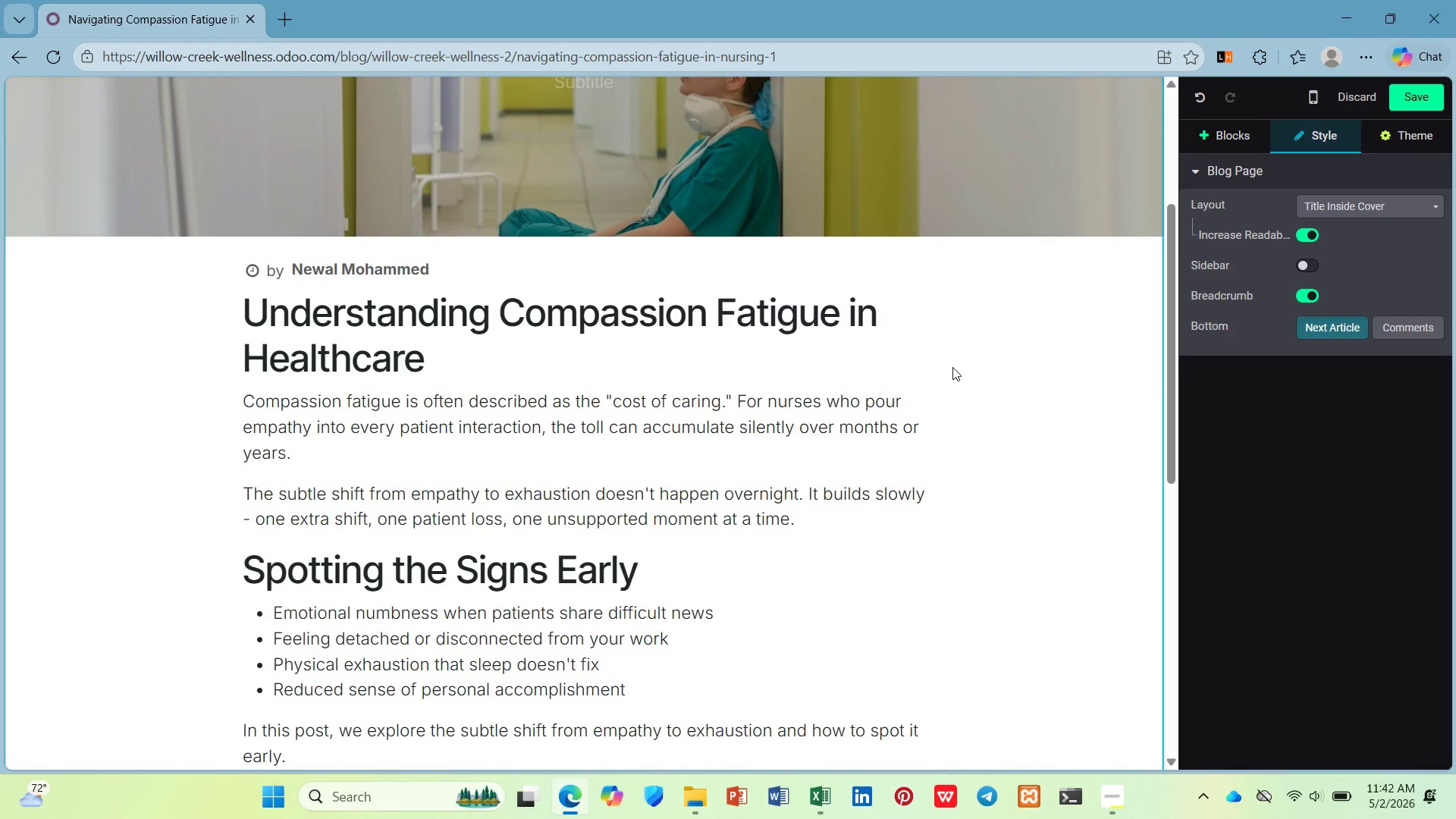 
left_click([247, 310])
 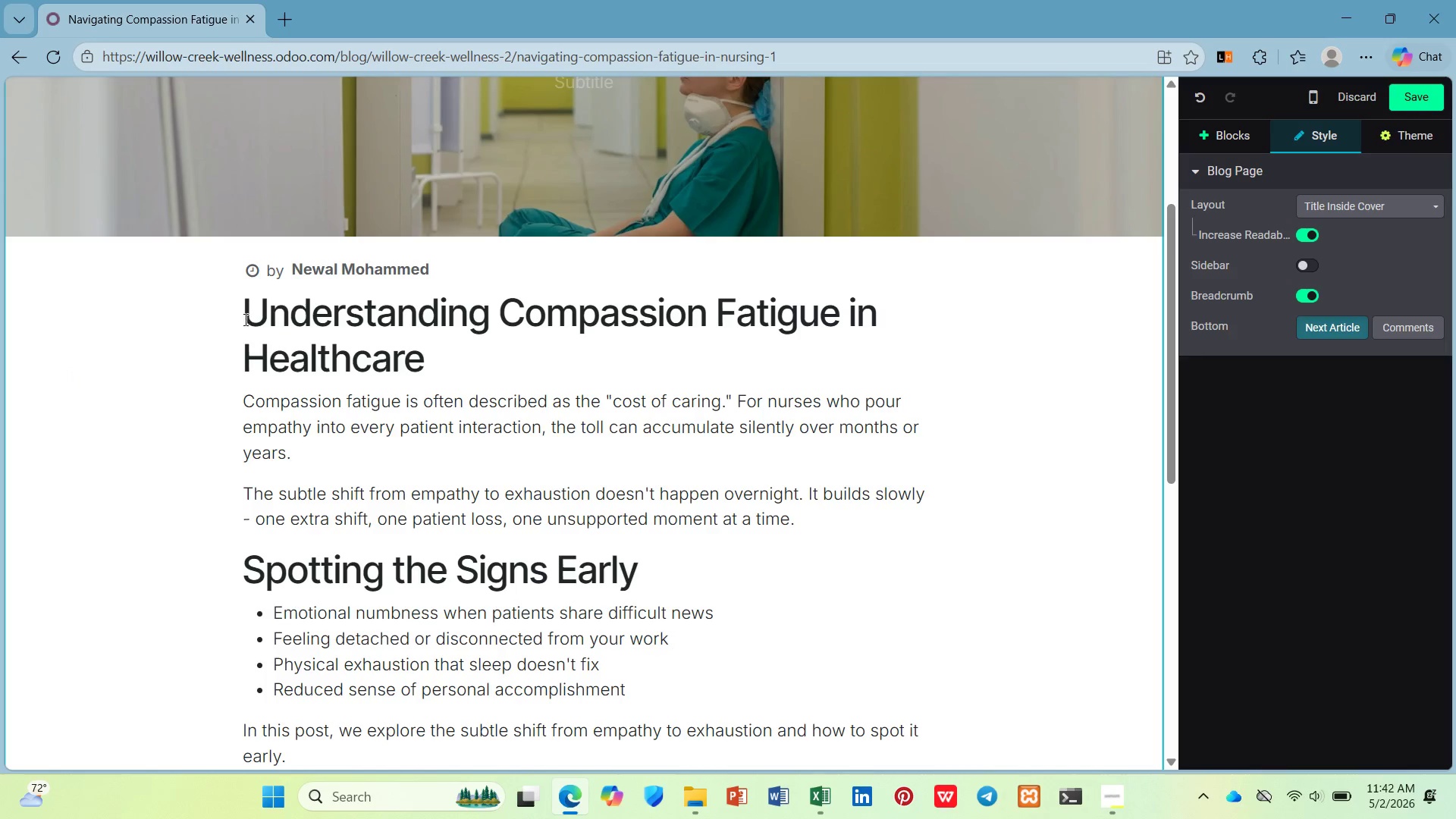 
wait(5.22)
 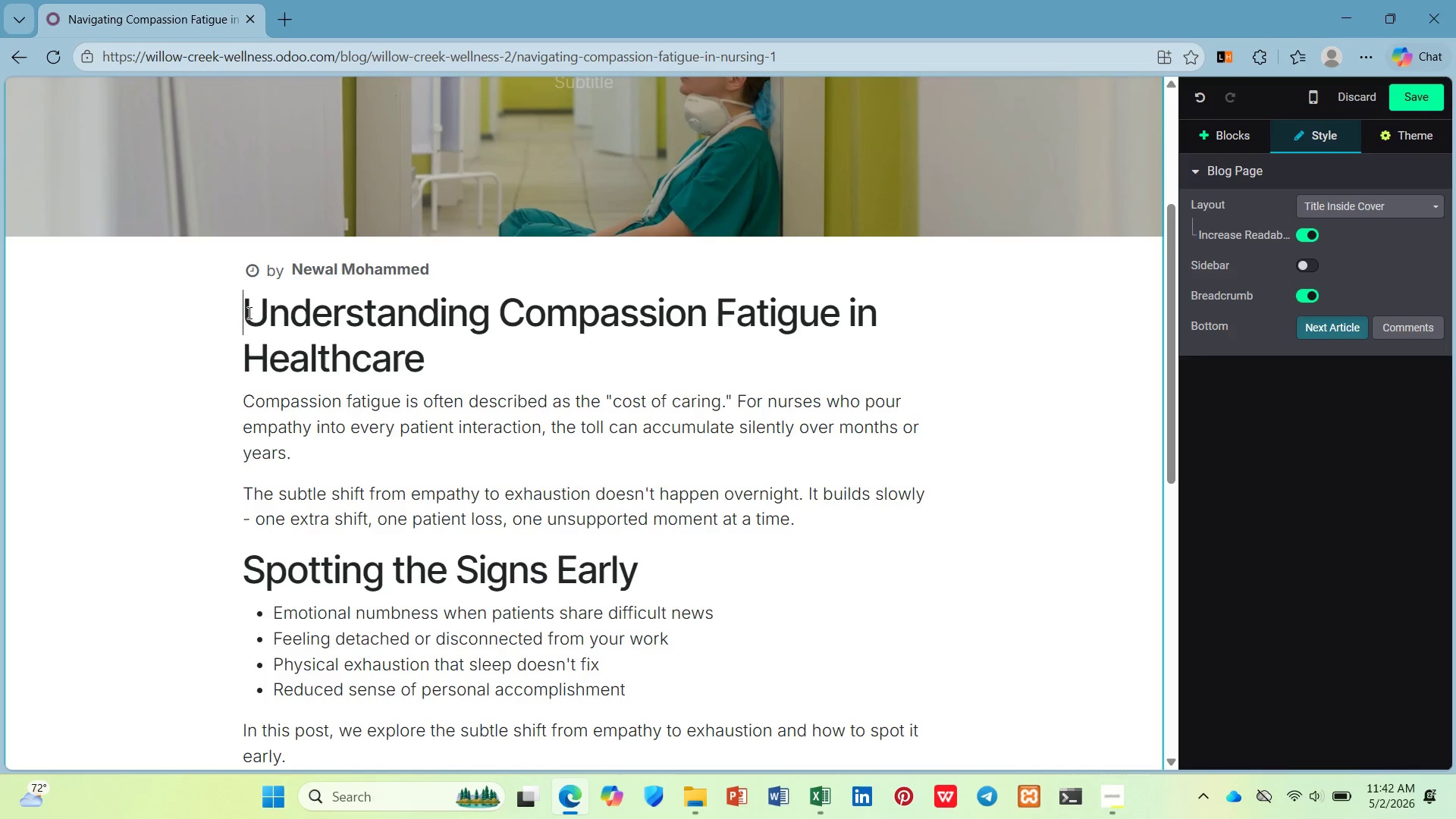 
key(Enter)
 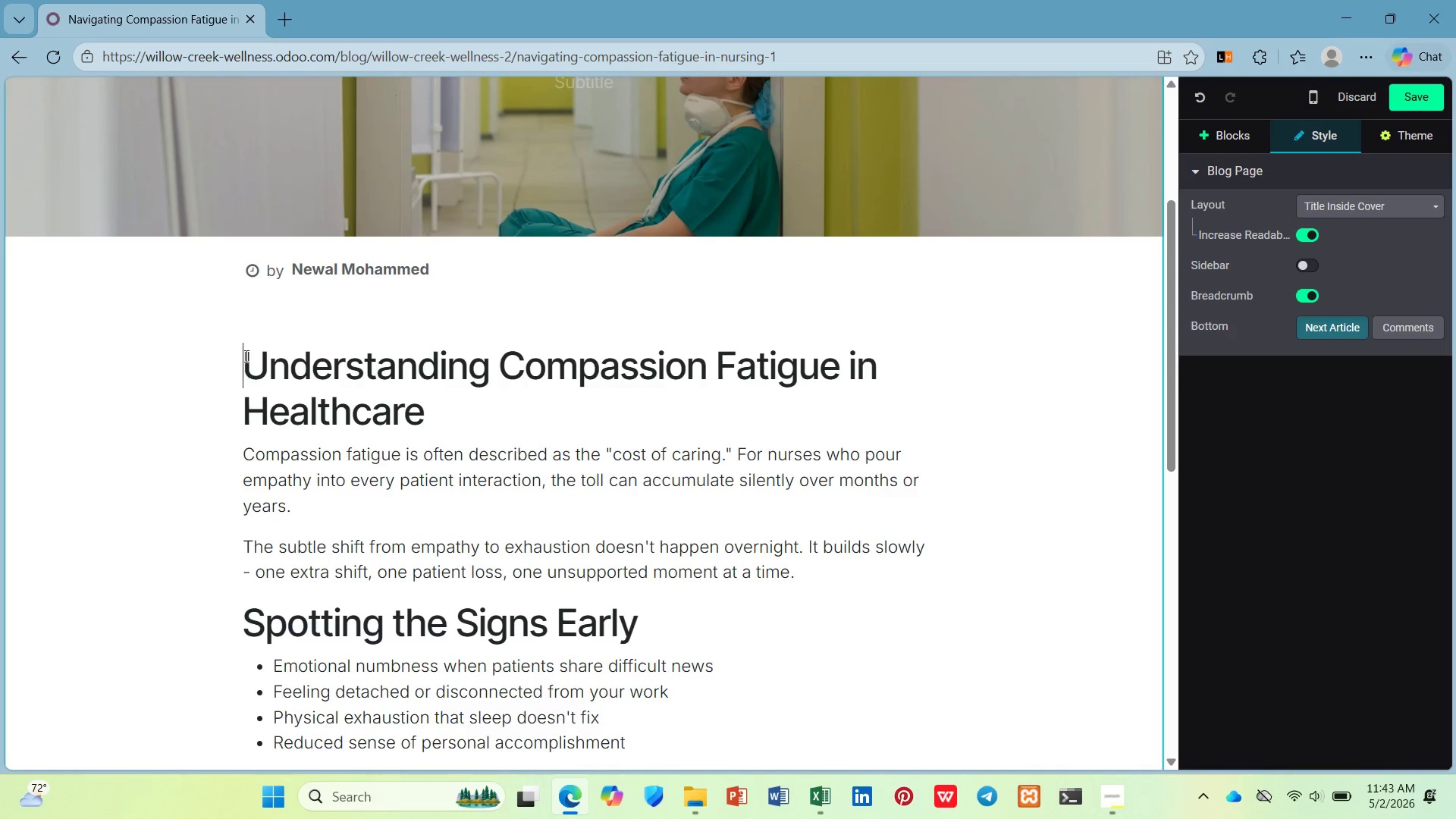 
key(ArrowUp)
 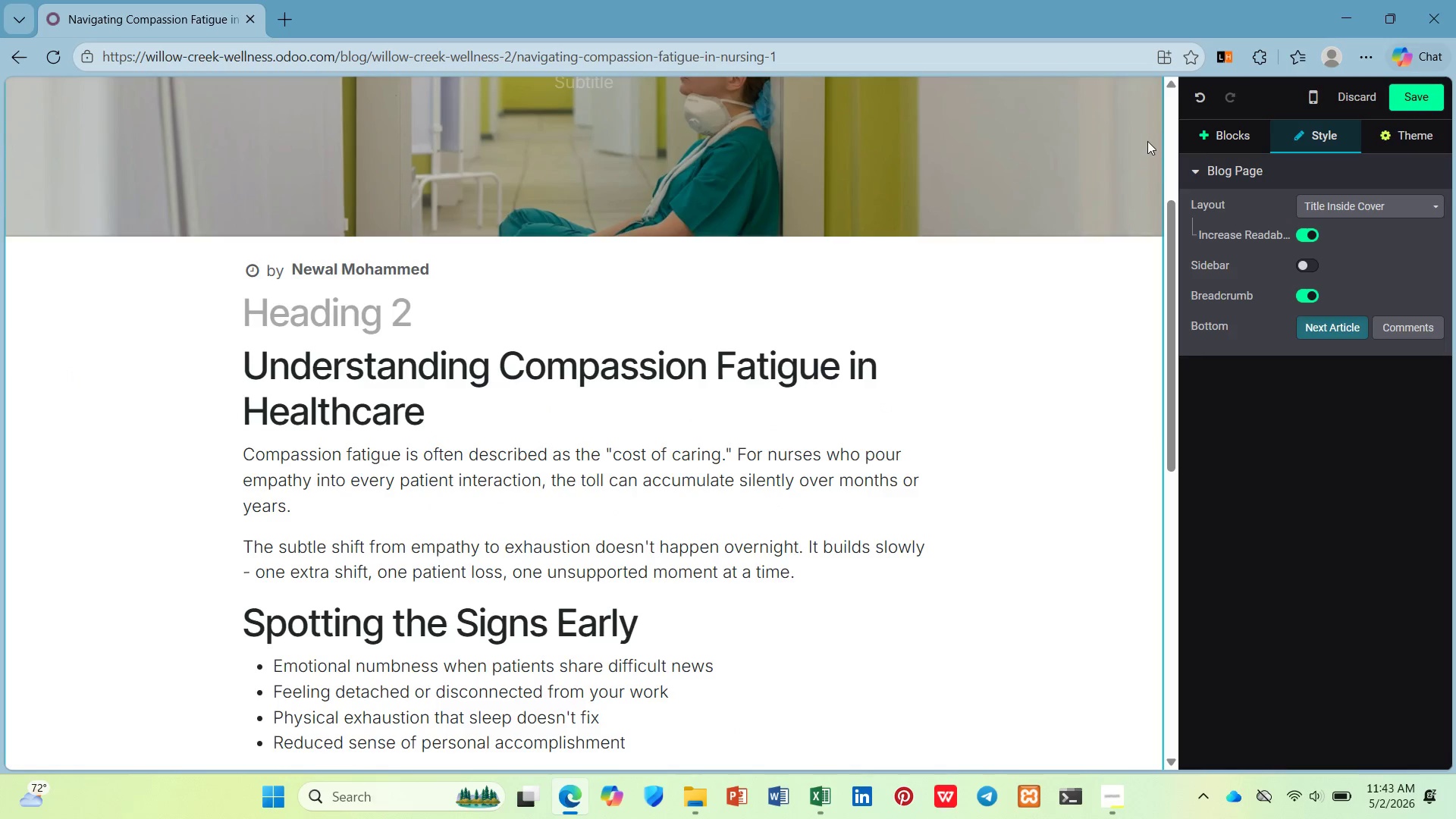 
left_click([1217, 127])
 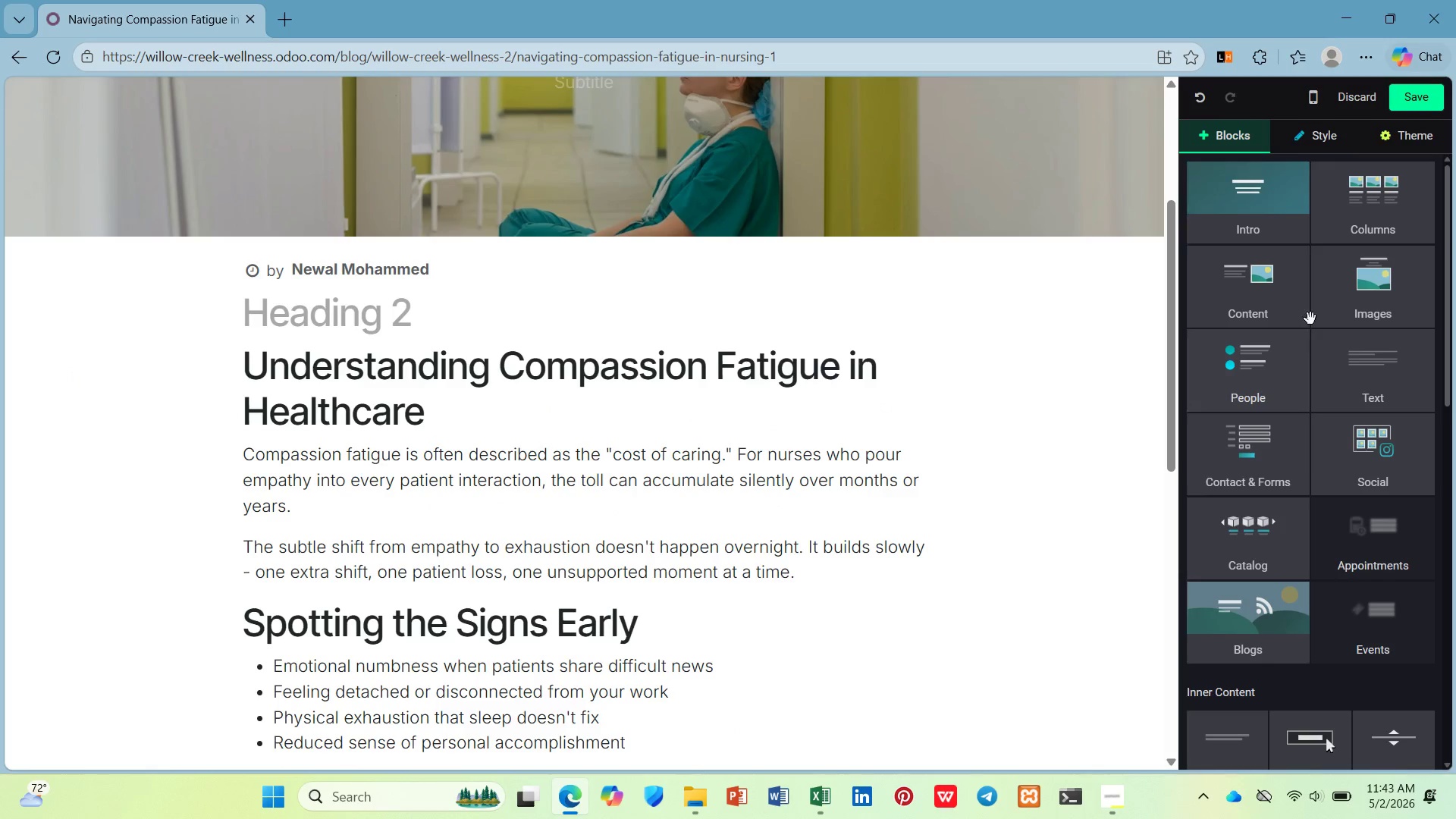 
left_click_drag(start_coordinate=[1263, 318], to_coordinate=[325, 316])
 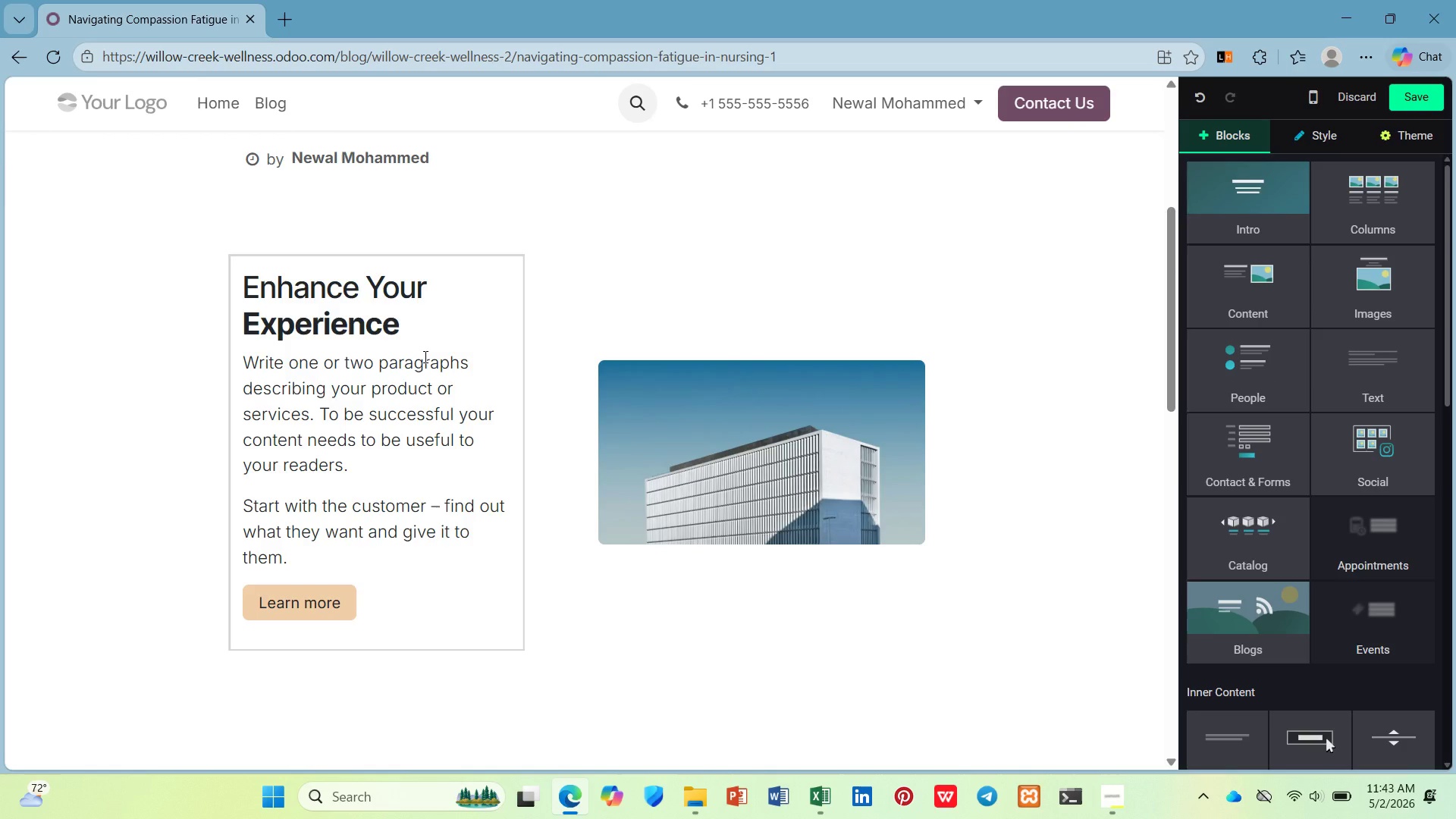 
wait(23.8)
 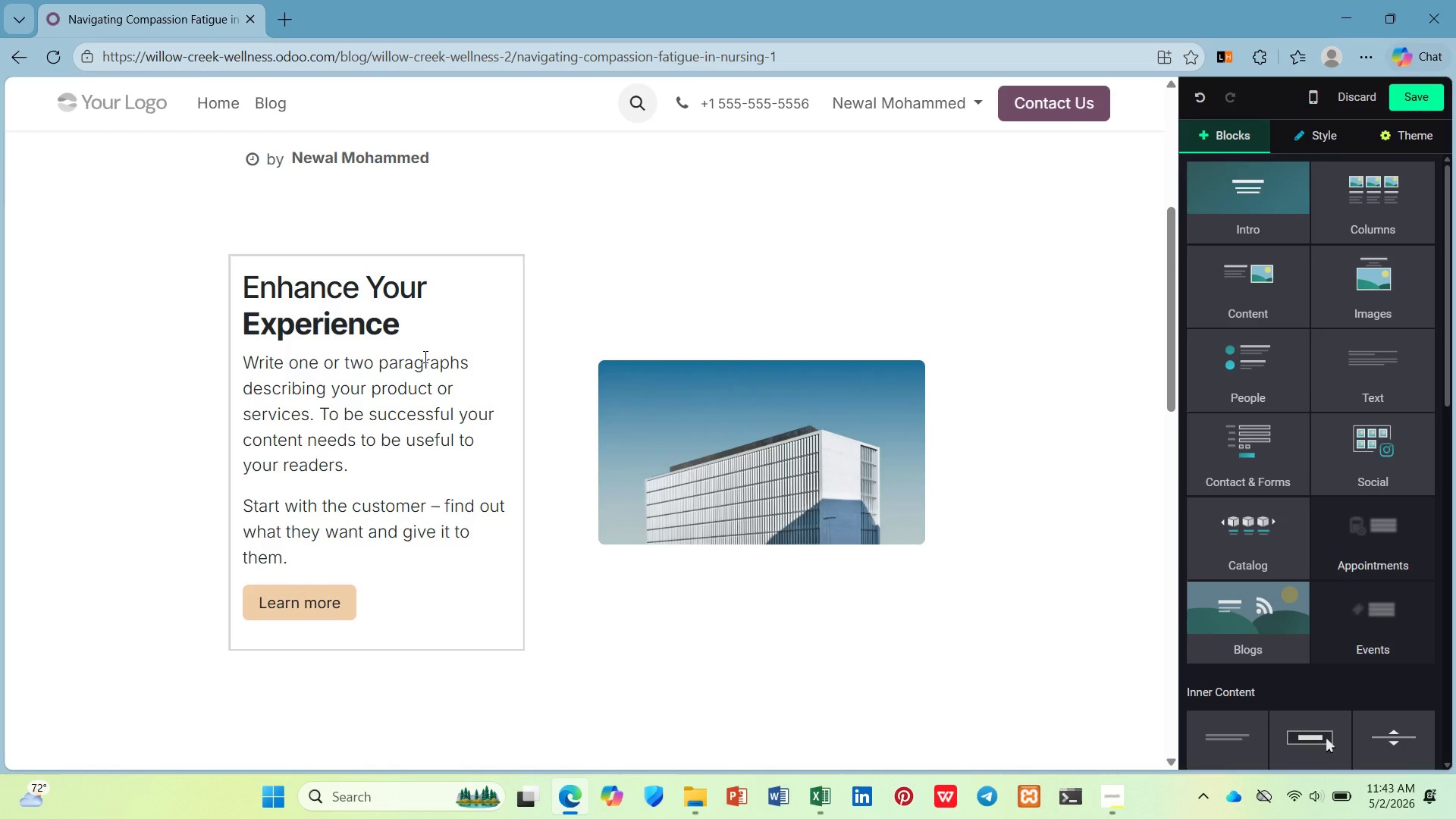 
scroll: coordinate [577, 356], scroll_direction: up, amount: 5.0
 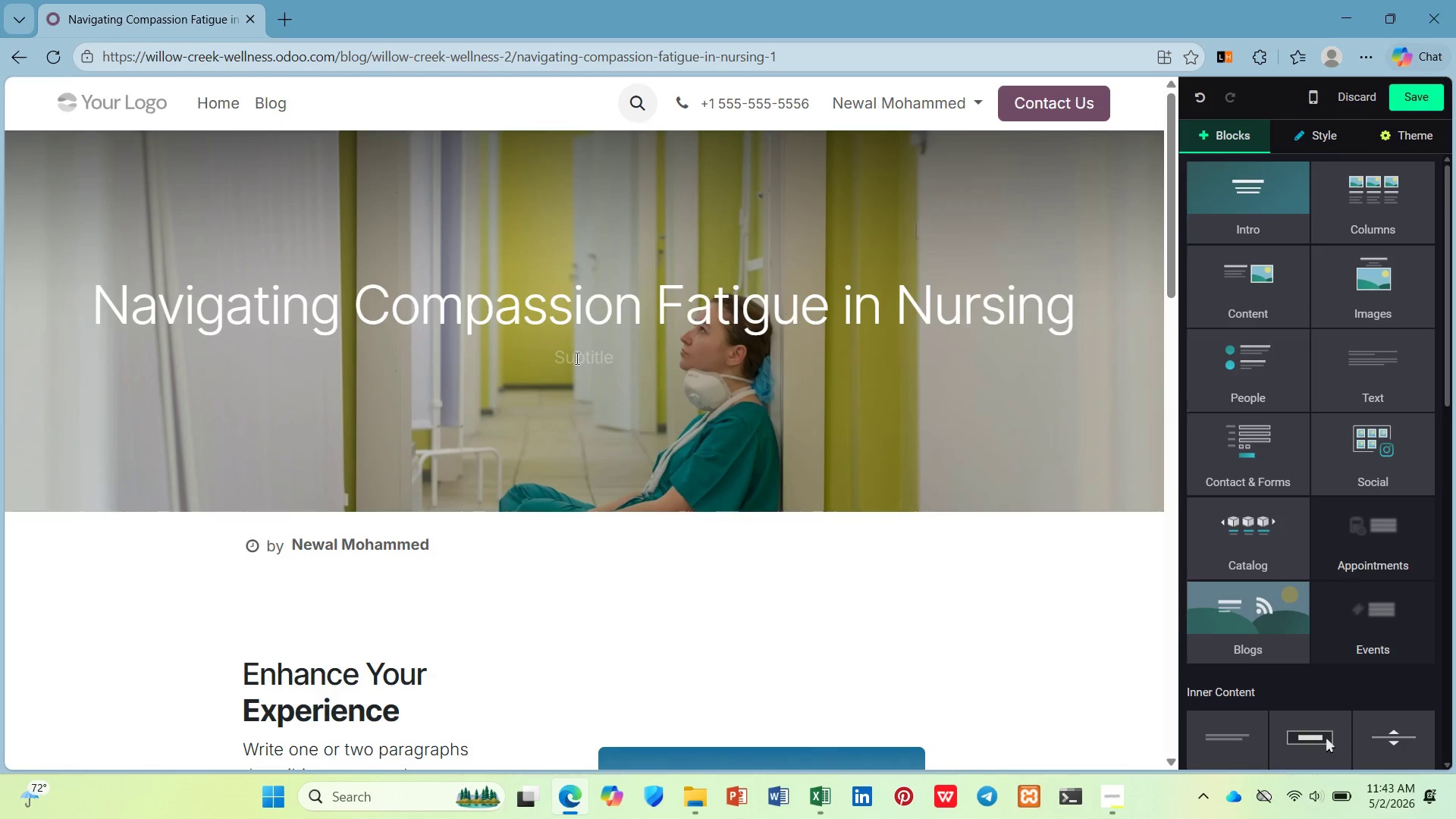 
scroll: coordinate [576, 364], scroll_direction: down, amount: 8.0
 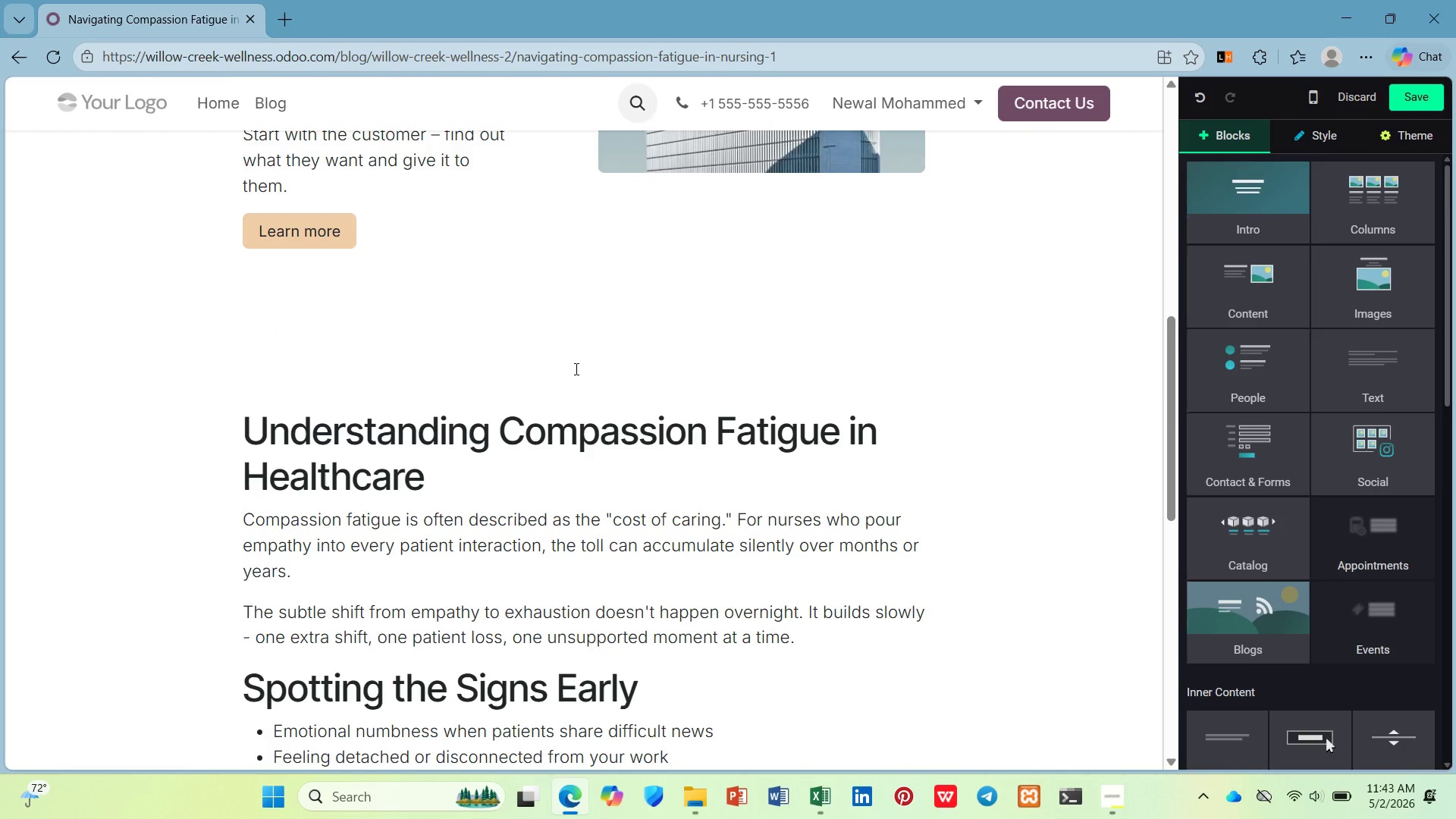 
scroll: coordinate [575, 369], scroll_direction: up, amount: 2.0
 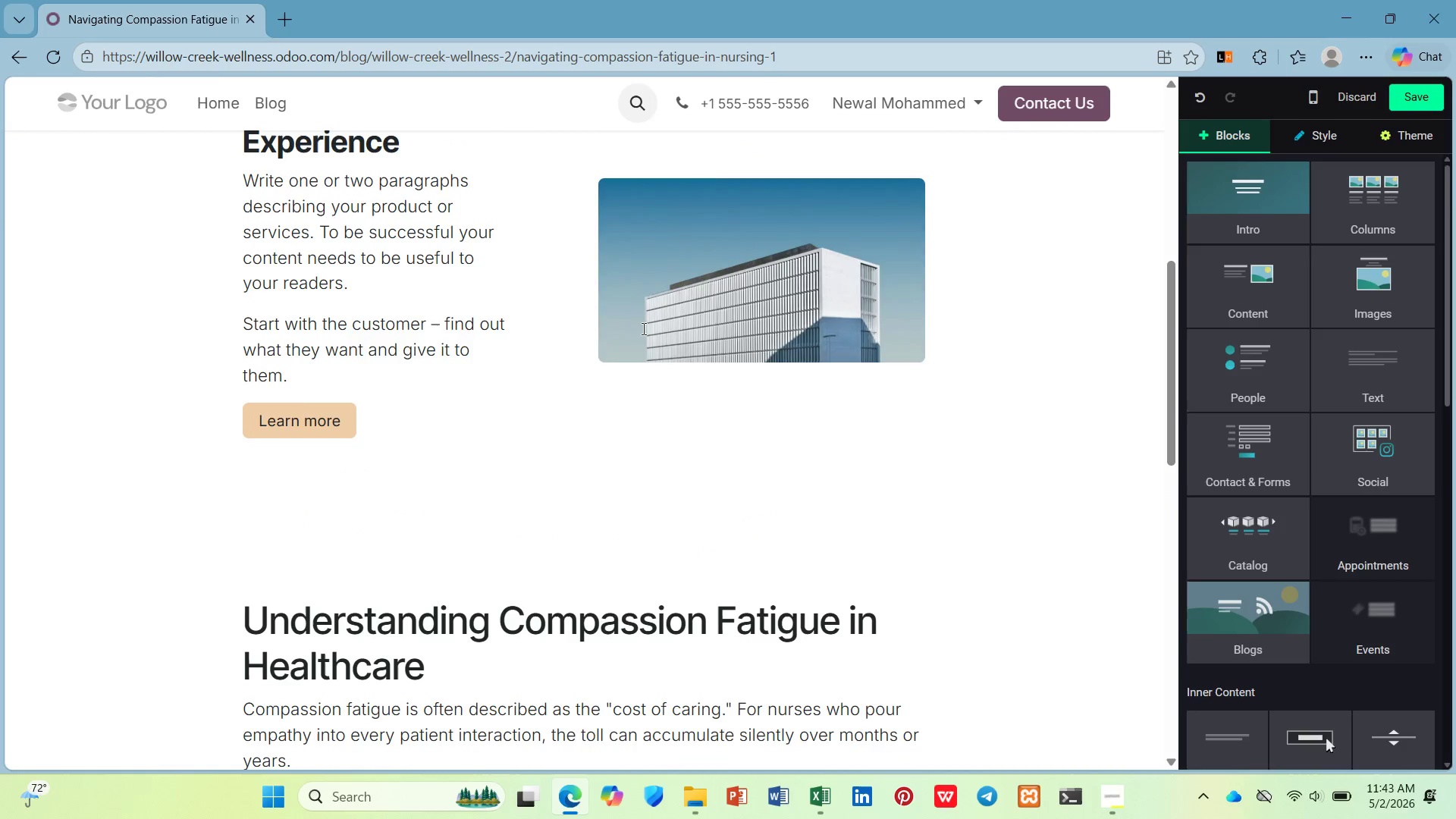 
mouse_move([736, 262])
 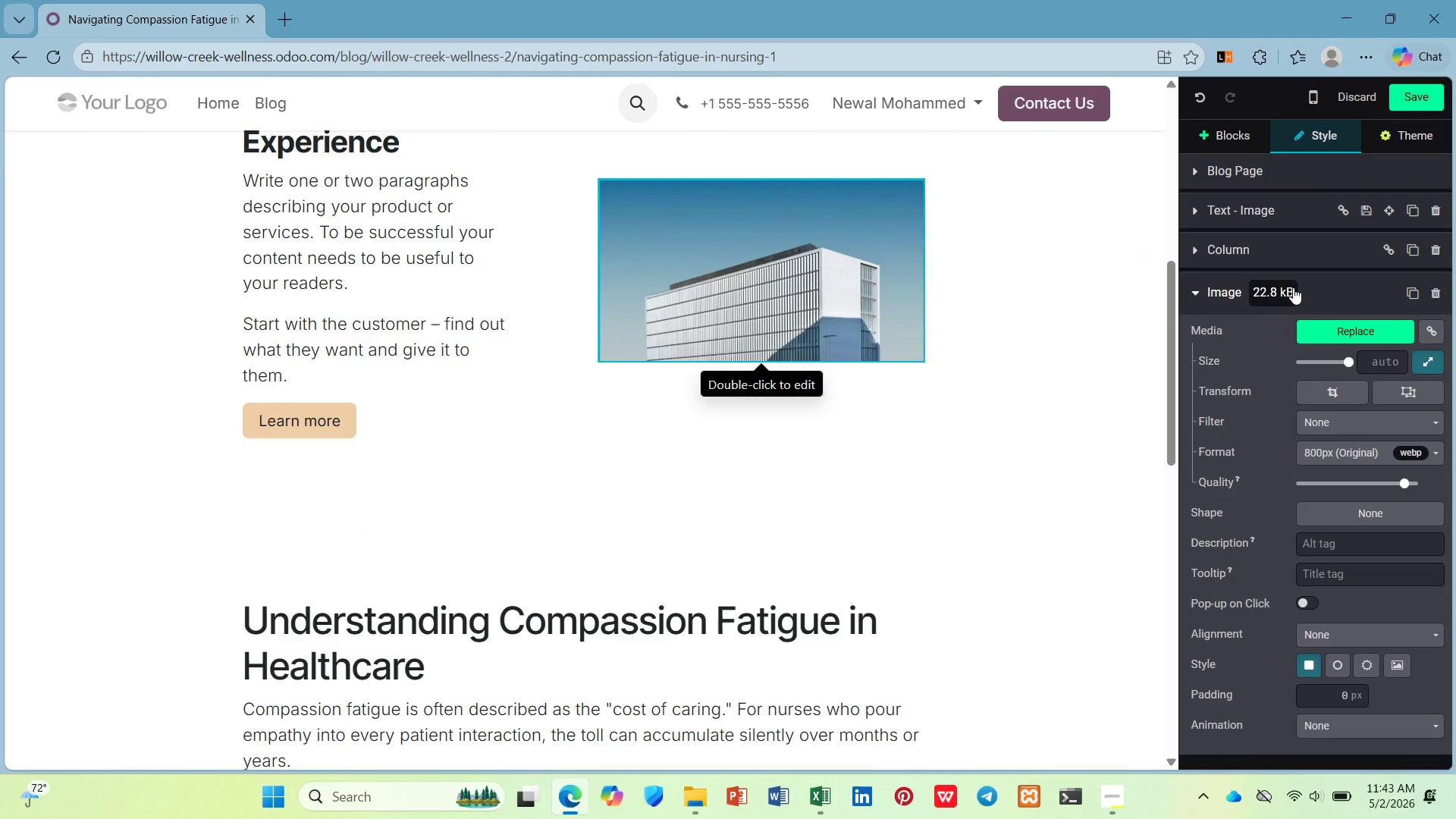 
left_click([1338, 322])
 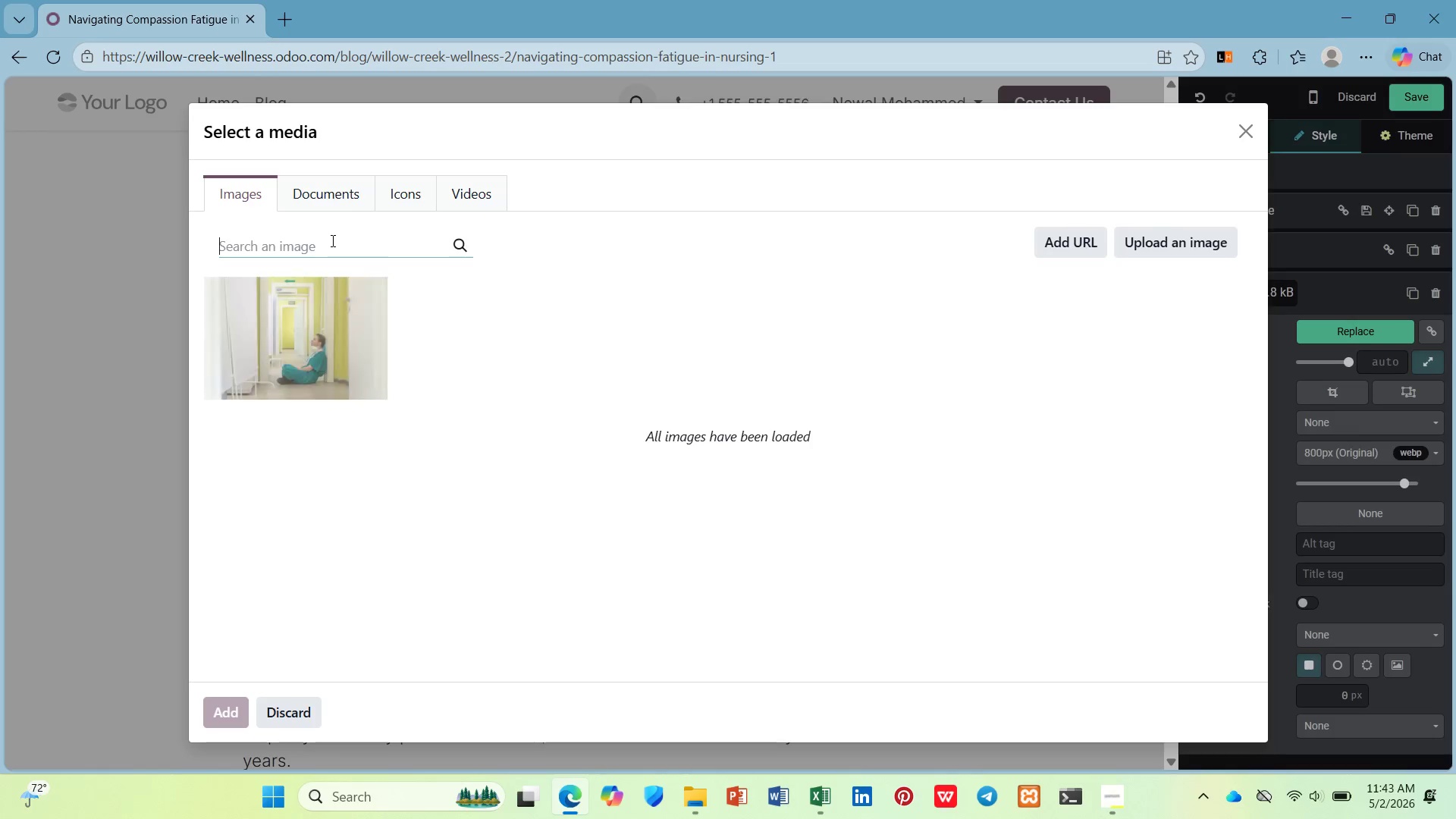 
type(sad nurse)
 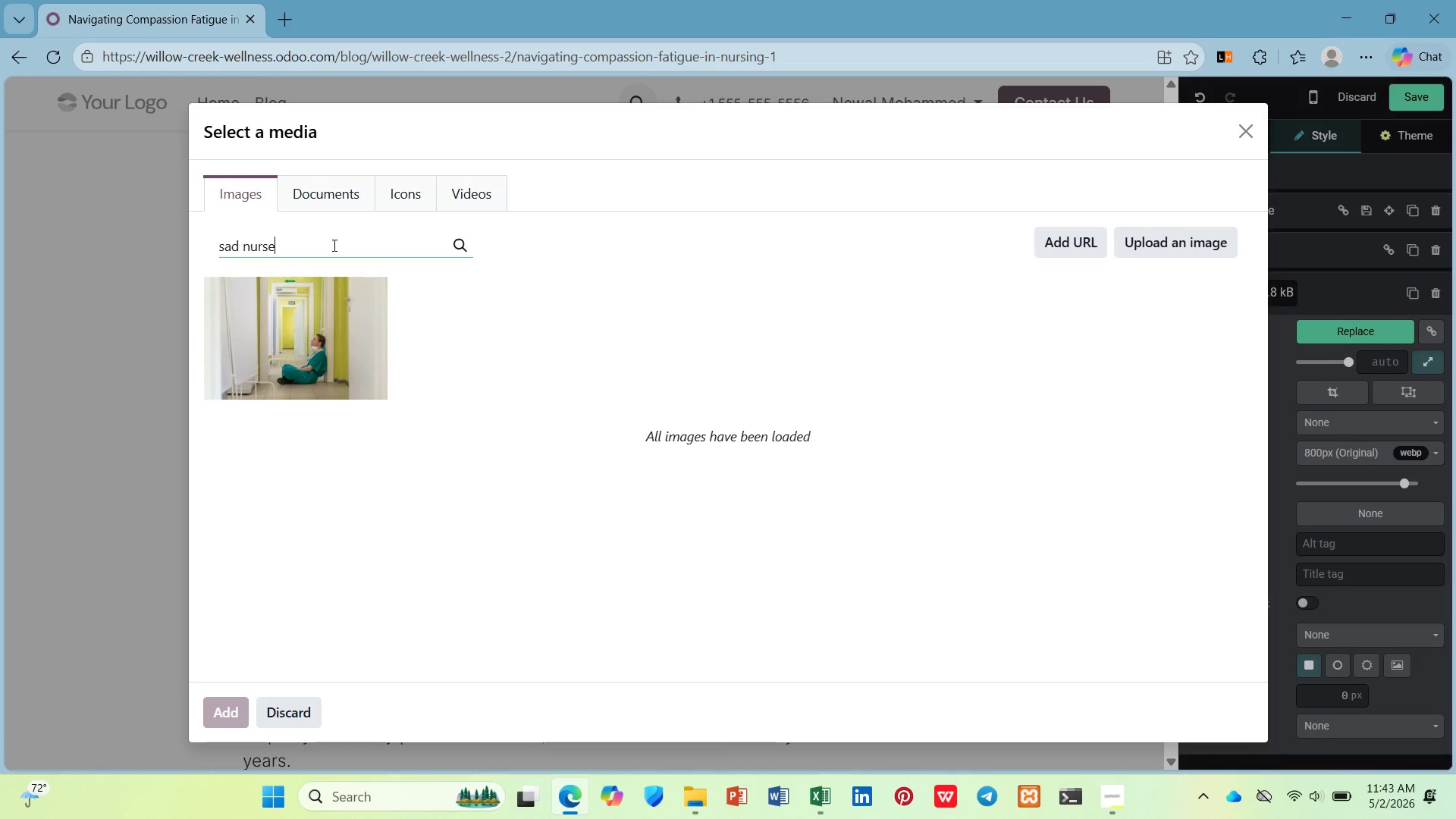 
key(Enter)
 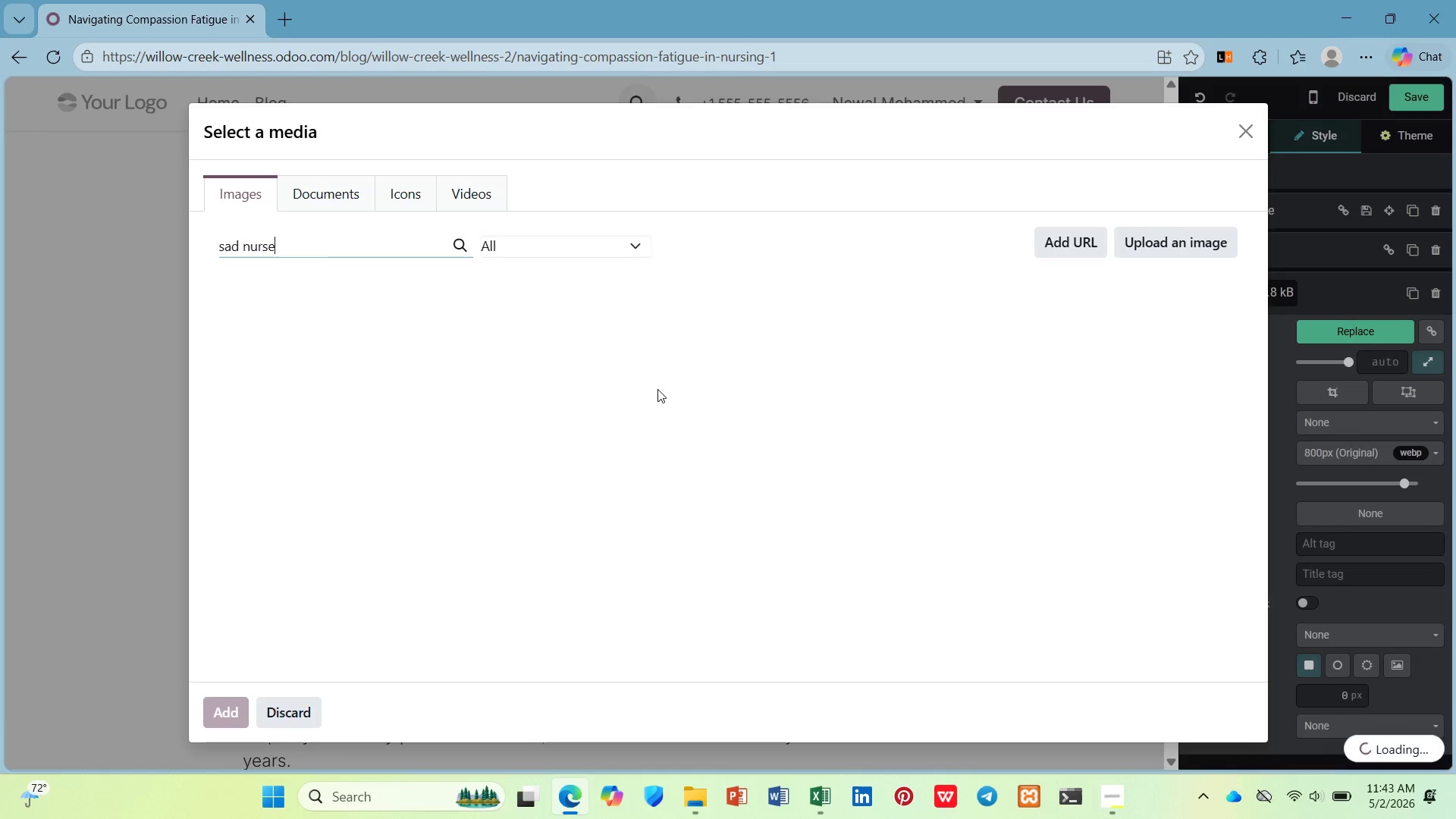 
mouse_move([601, 383])
 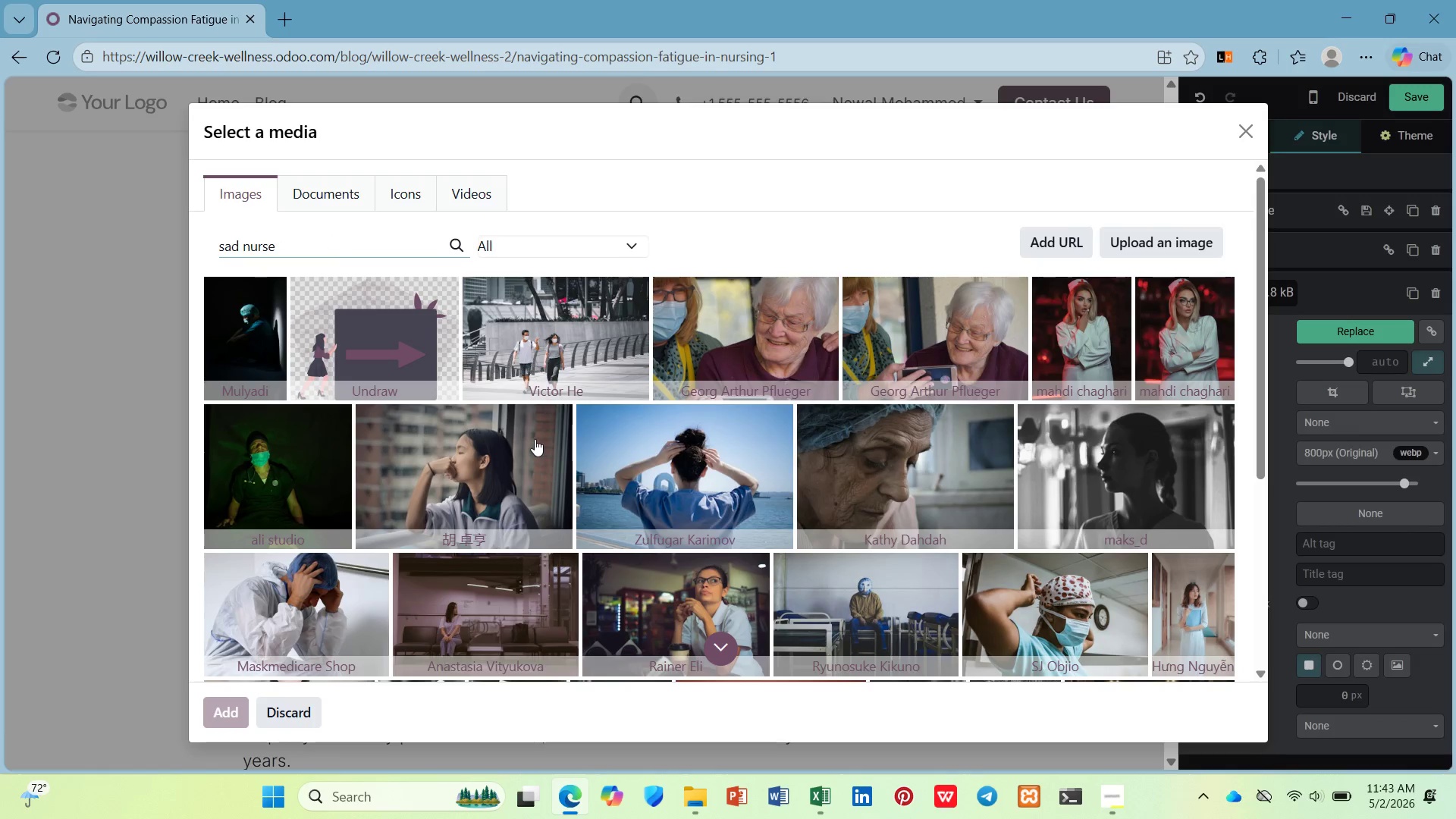 
left_click([535, 439])
 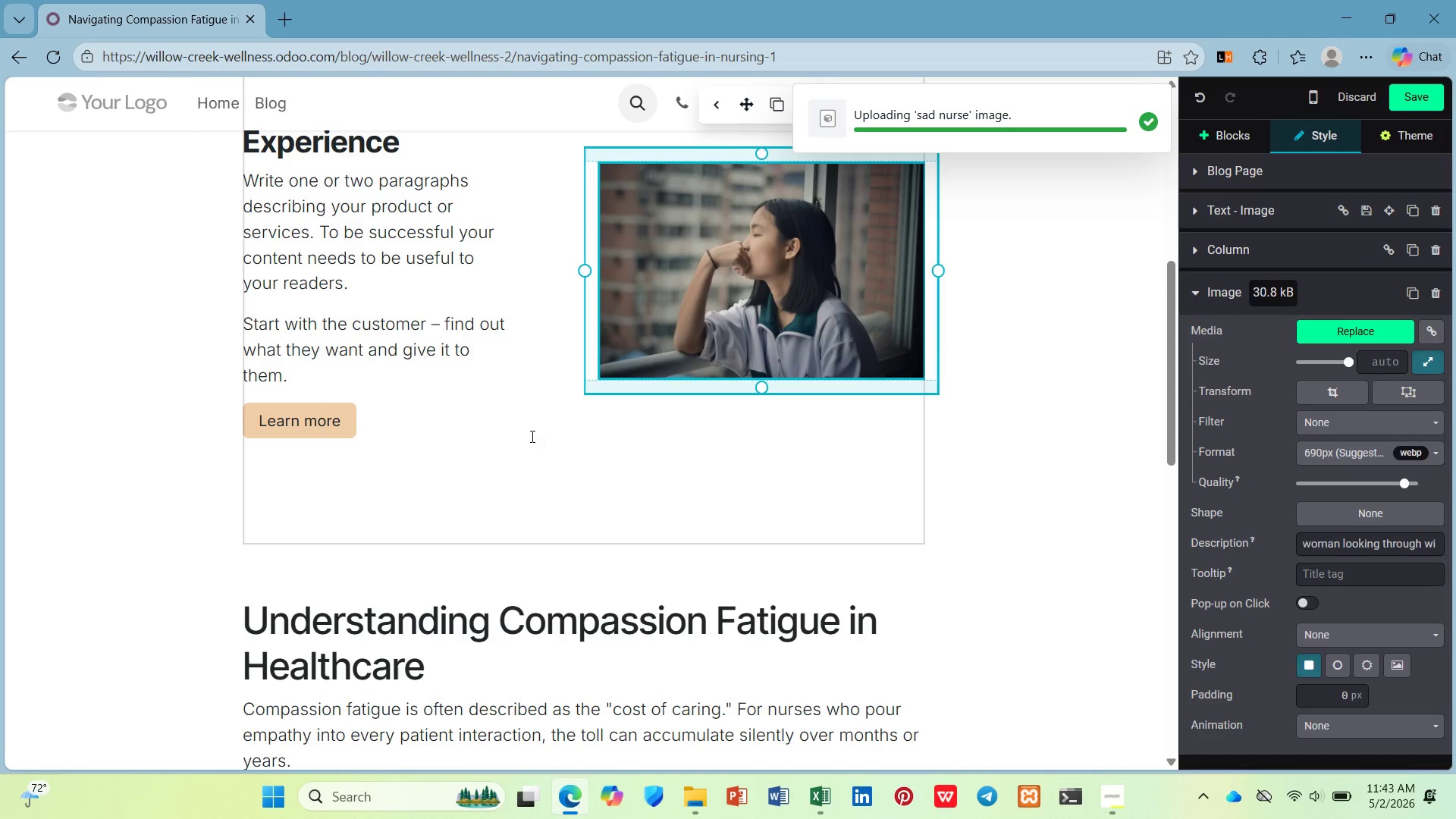 
wait(8.27)
 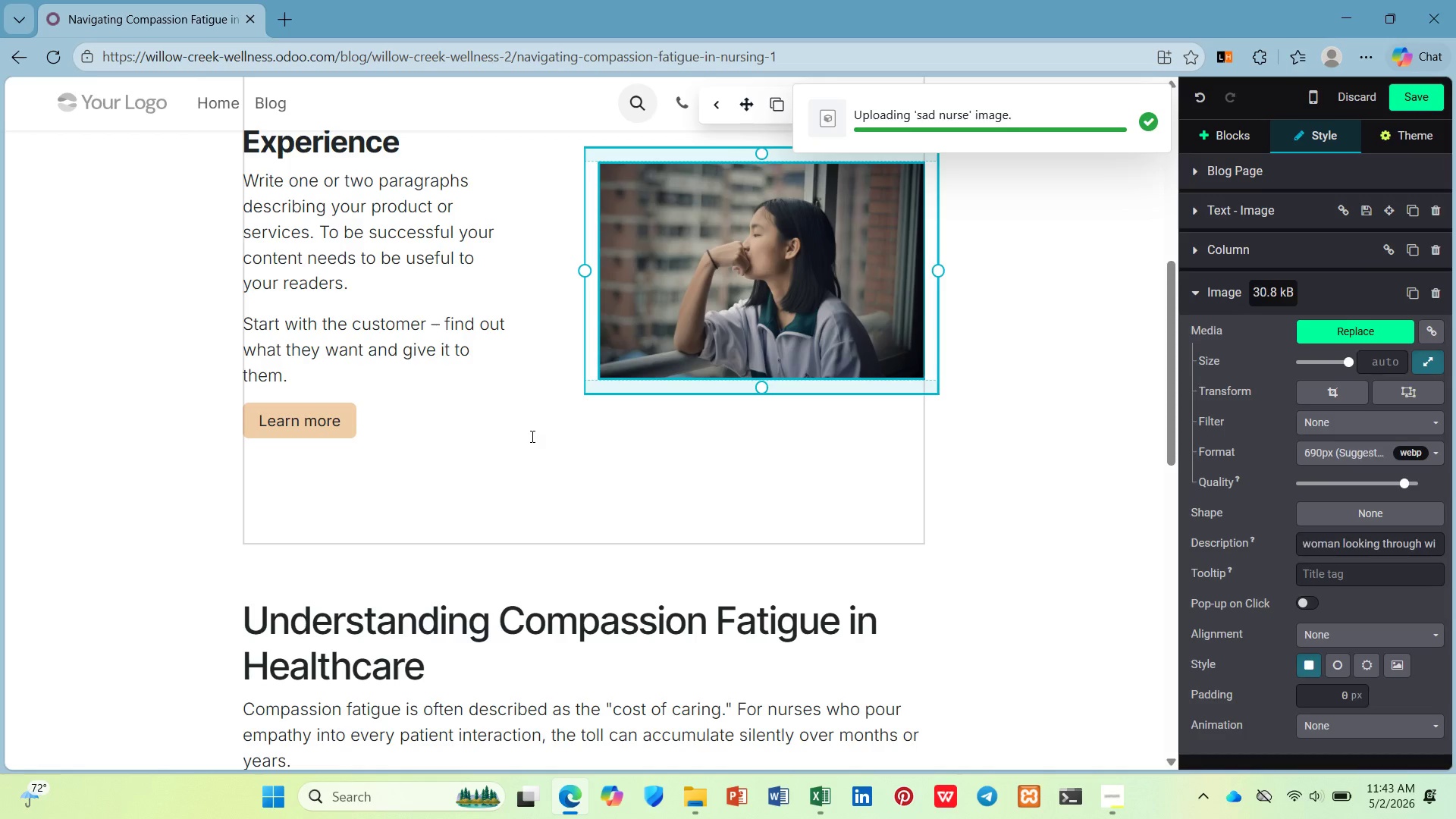 
left_click([789, 283])
 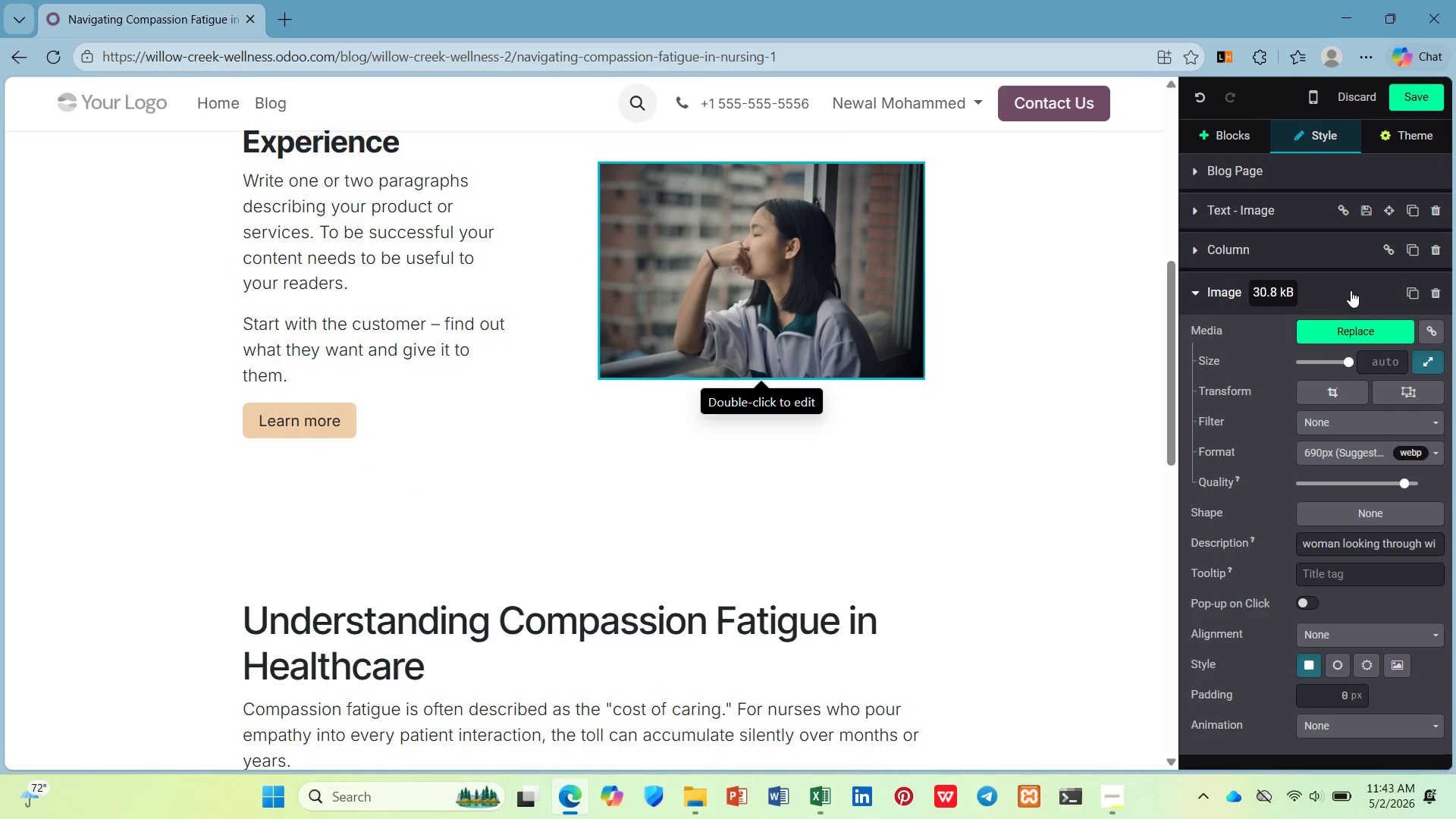 
left_click([1364, 322])
 